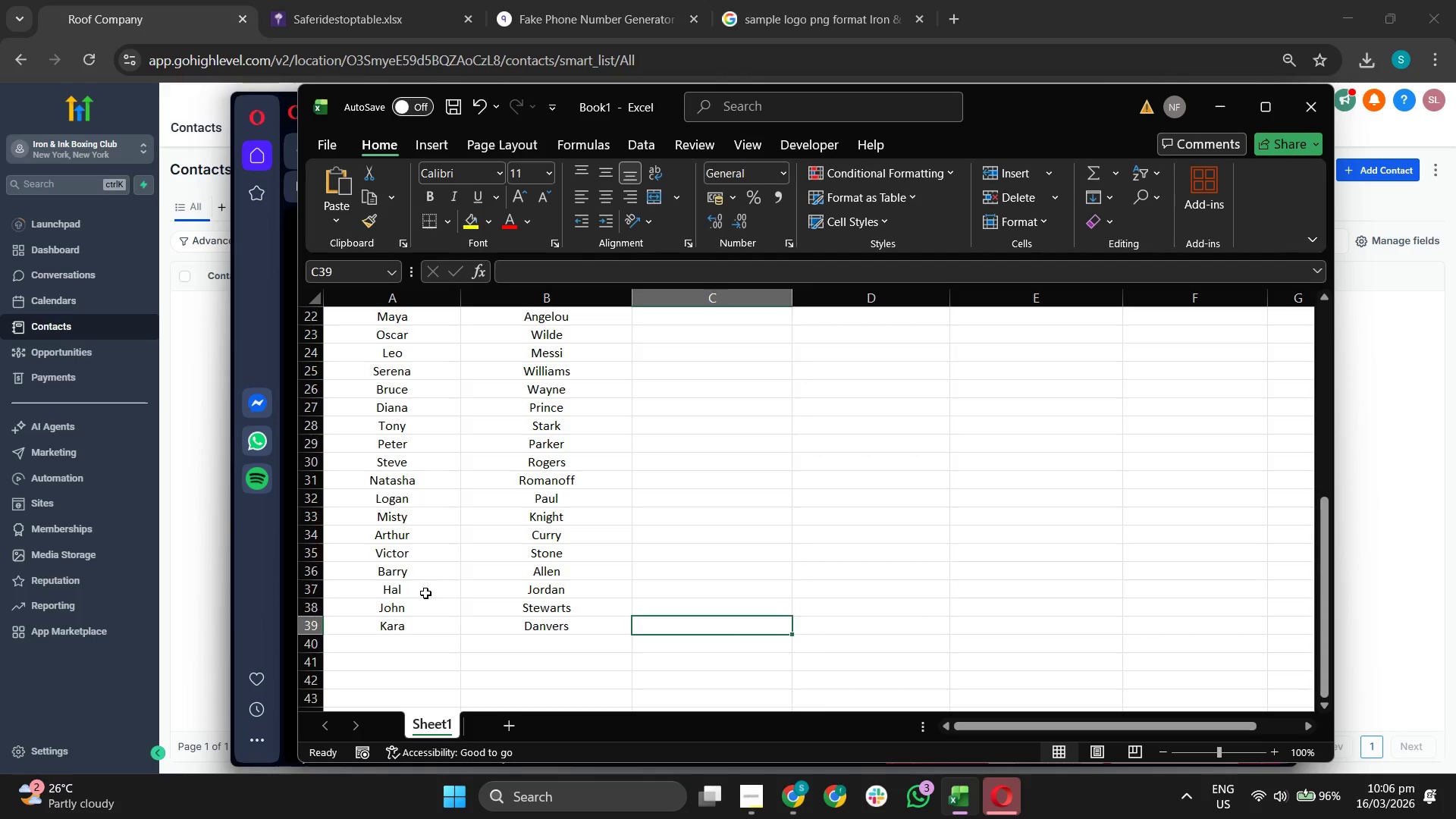 
key(Enter)
 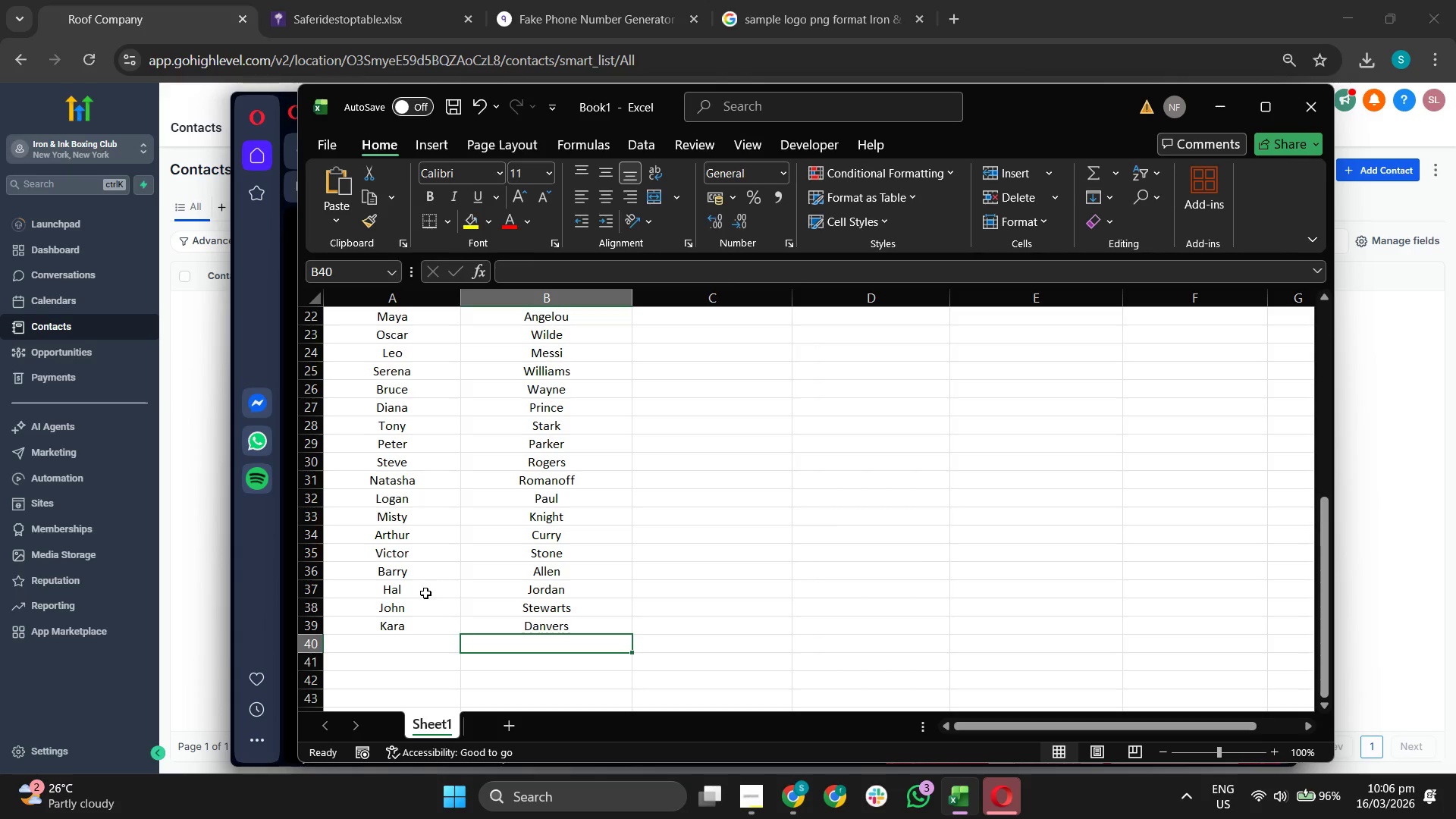 
key(Enter)
 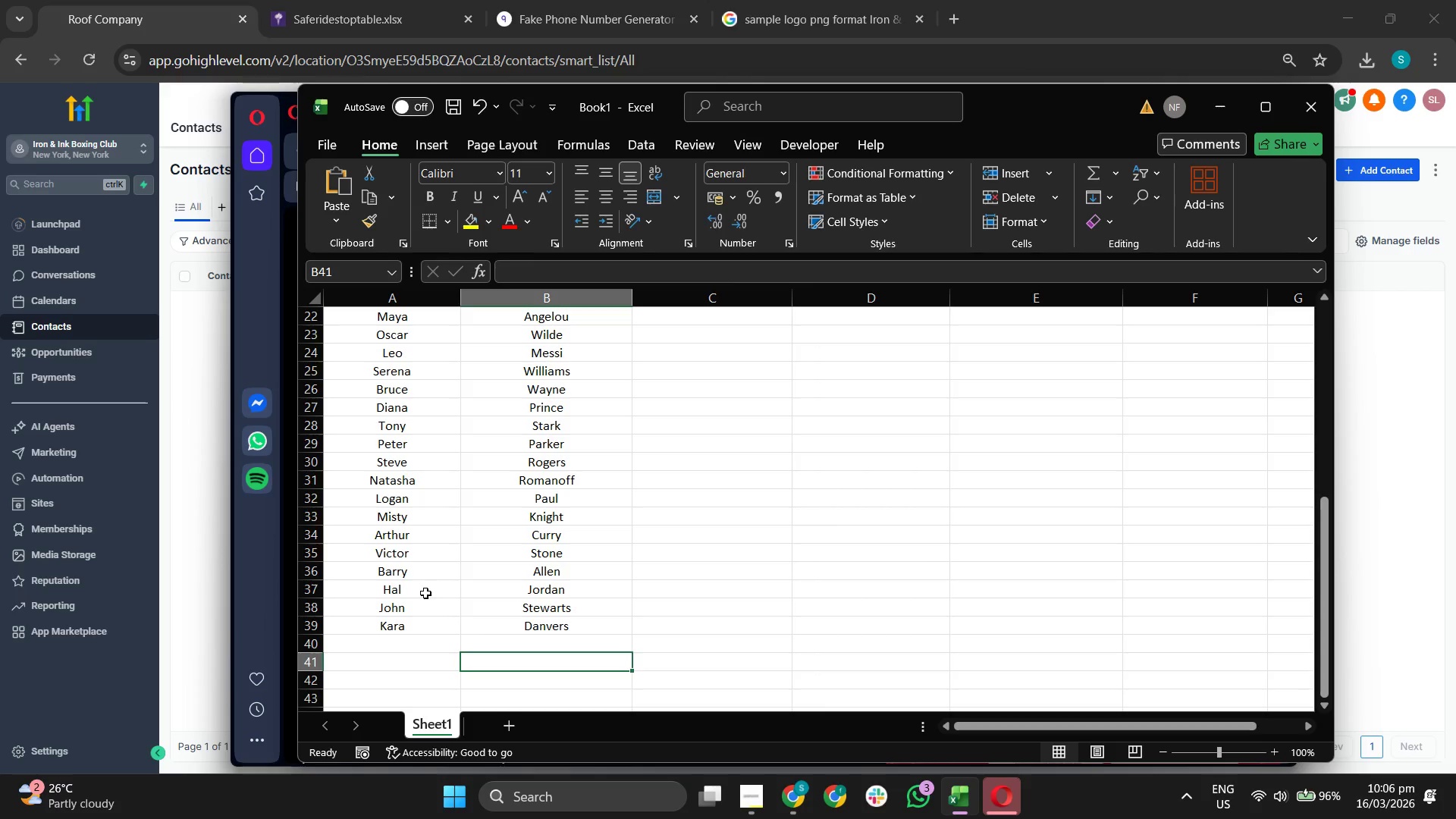 
key(Backspace)
 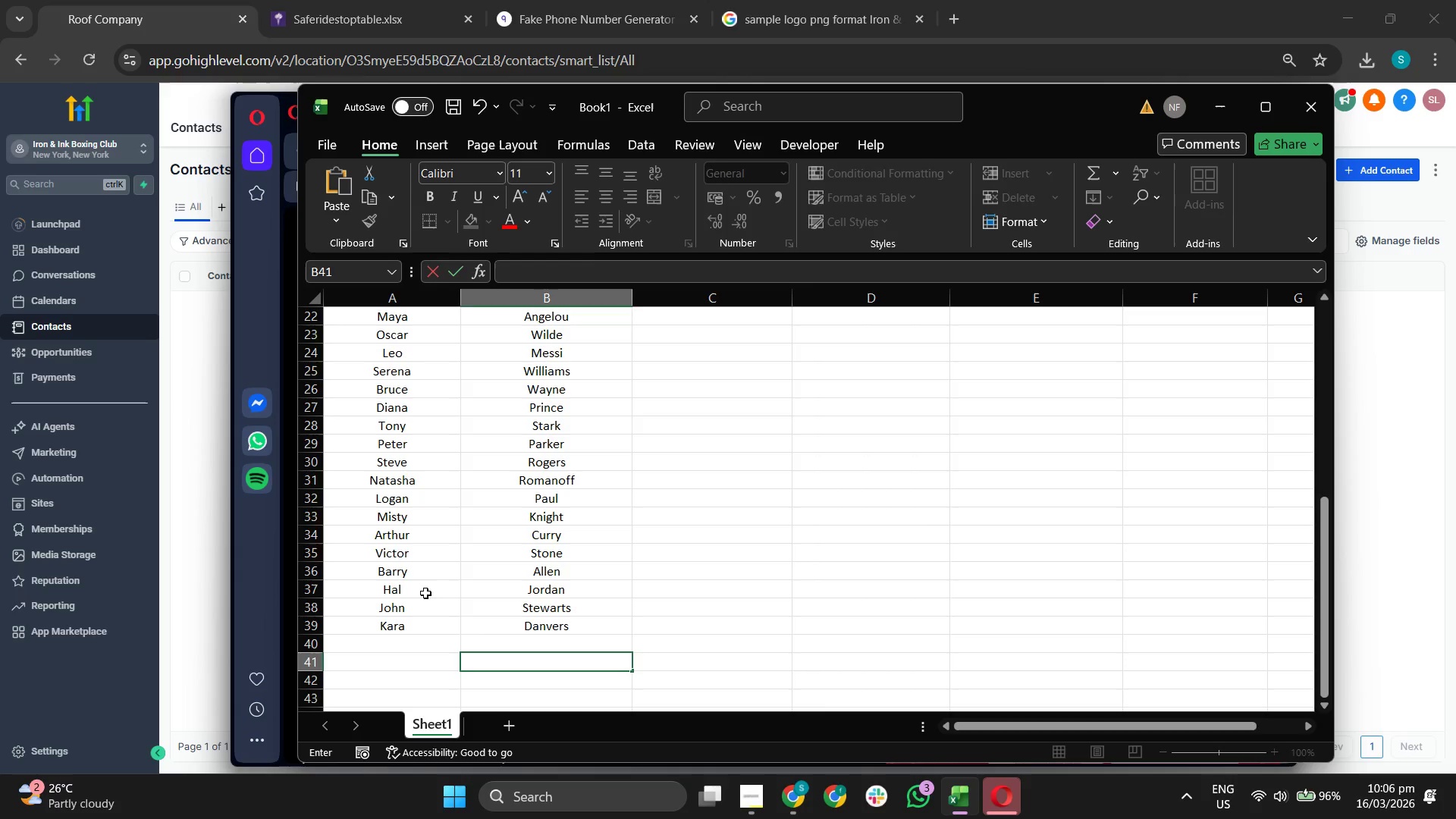 
key(ArrowLeft)
 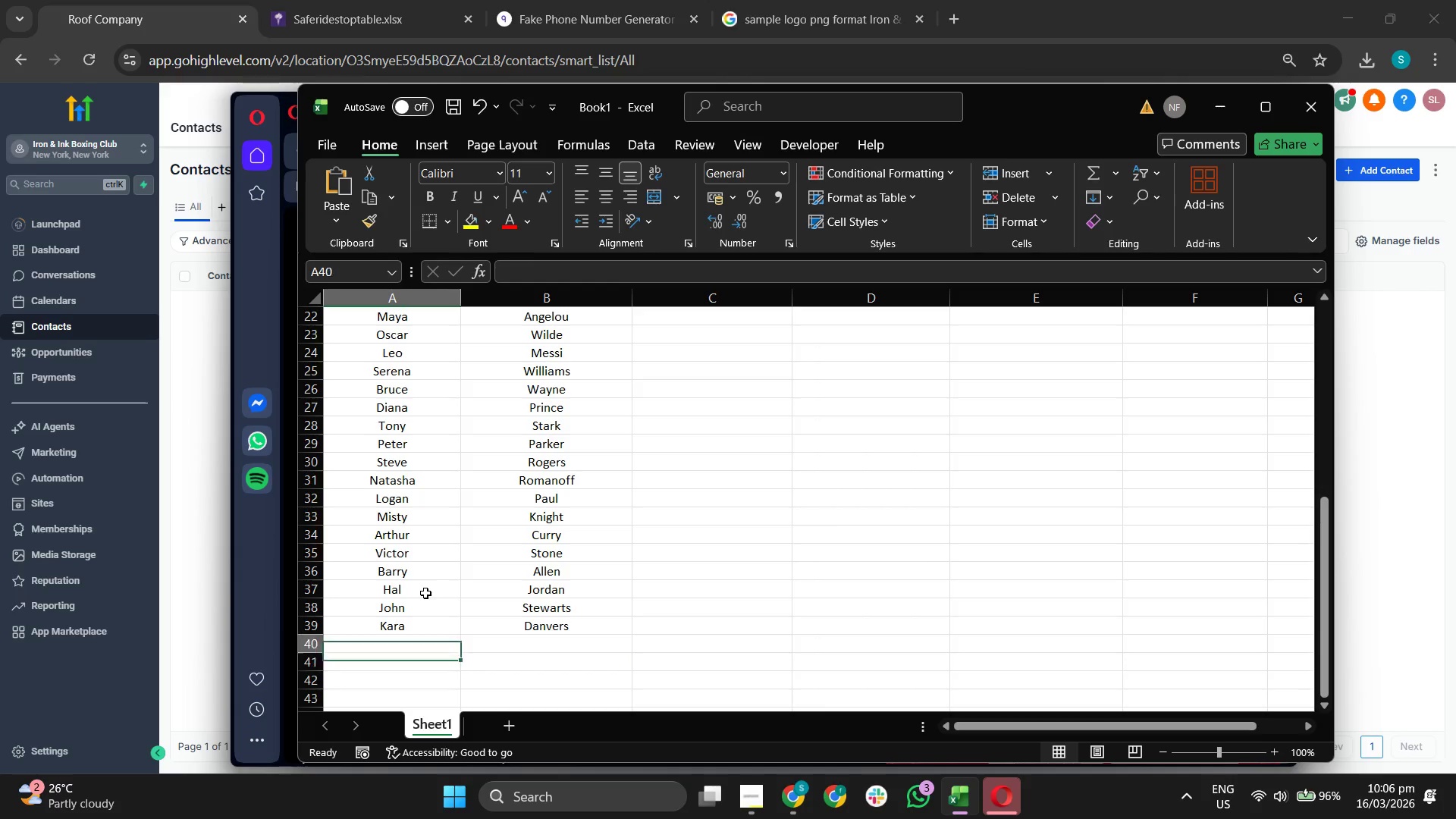 
key(ArrowUp)
 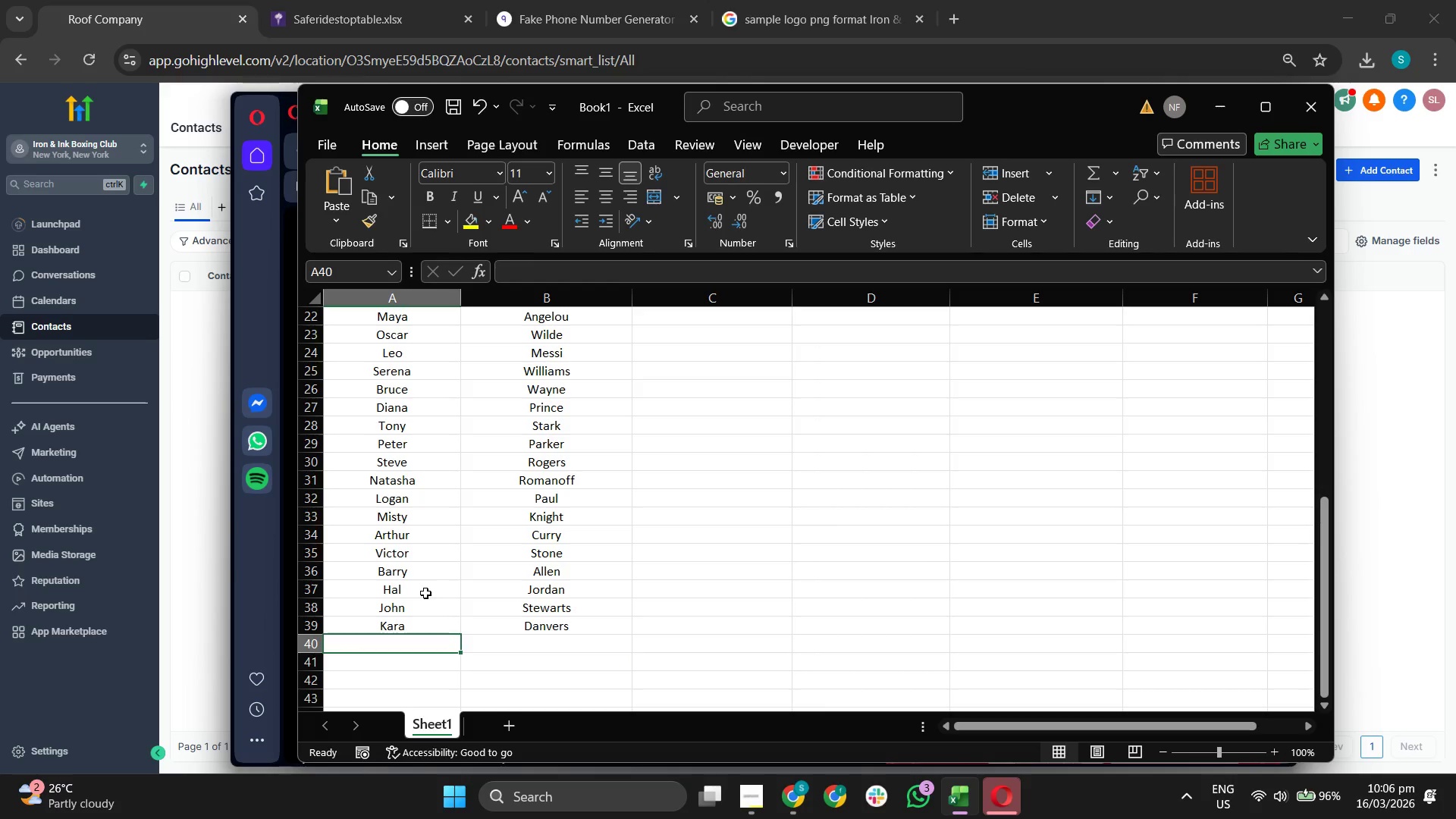 
type(Oliver)
 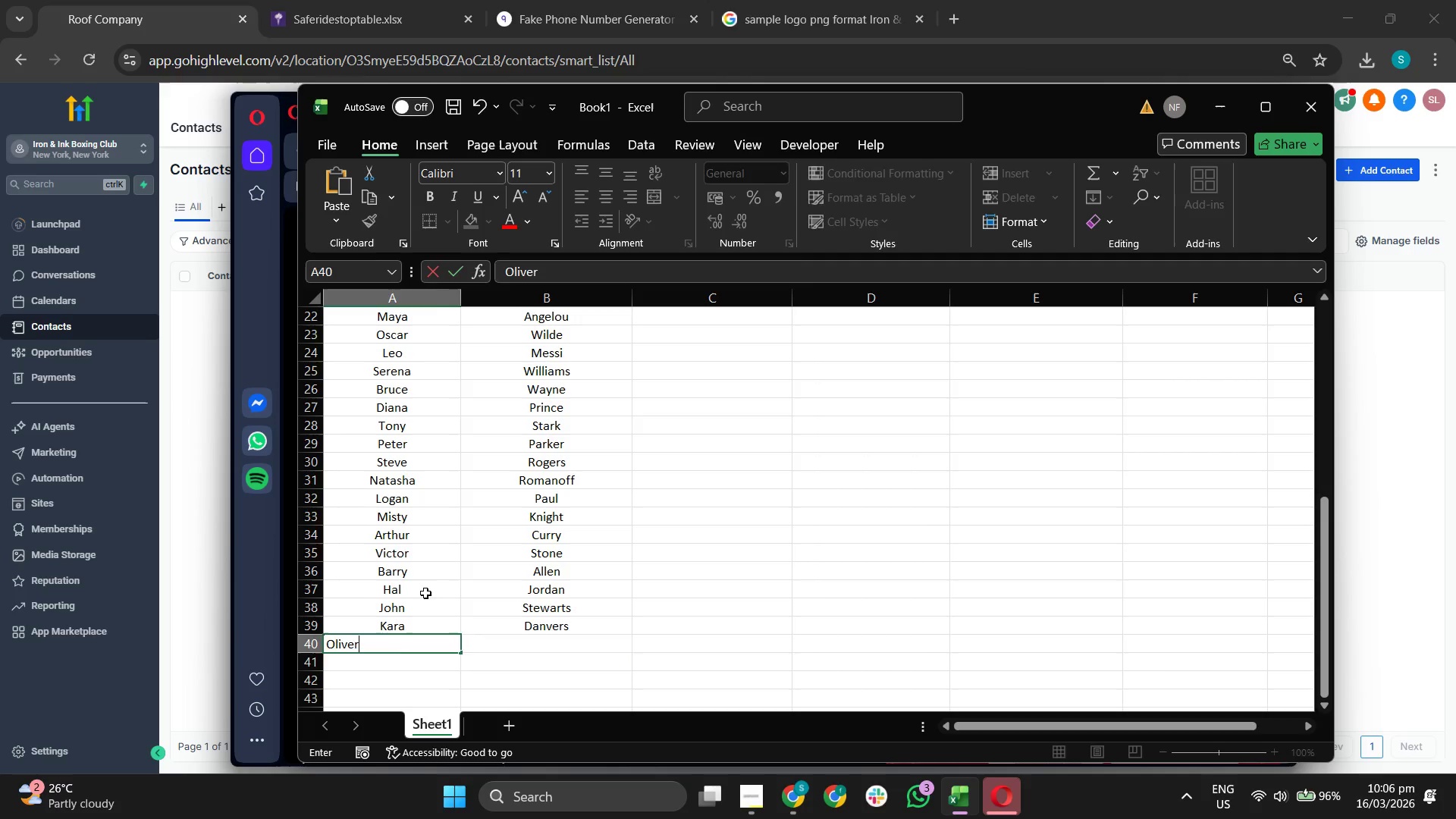 
key(ArrowRight)
 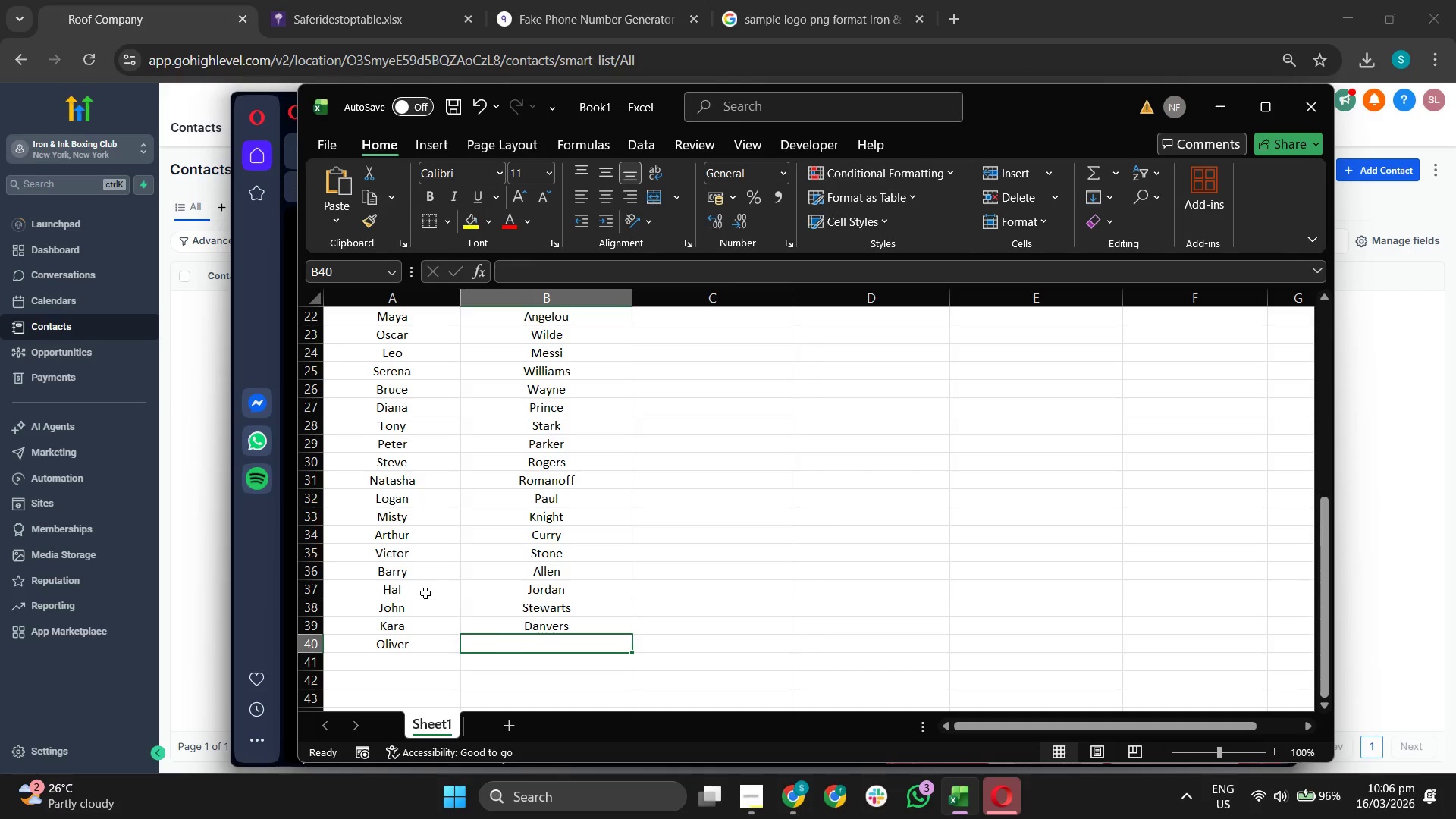 
type(Qi)
key(Backspace)
type(e)
key(Backspace)
type(uen)
key(Backspace)
type(en)
 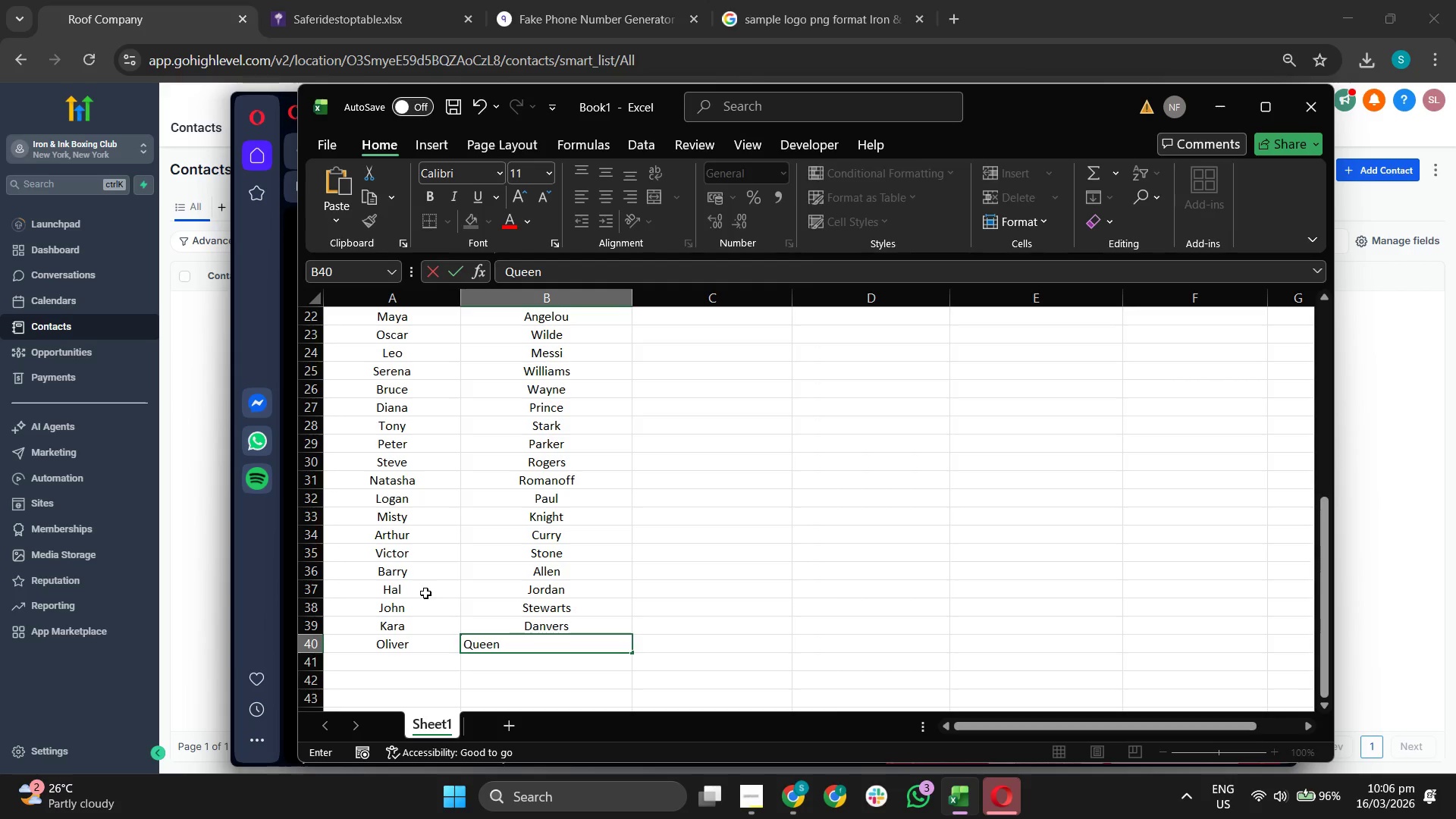 
key(Enter)
 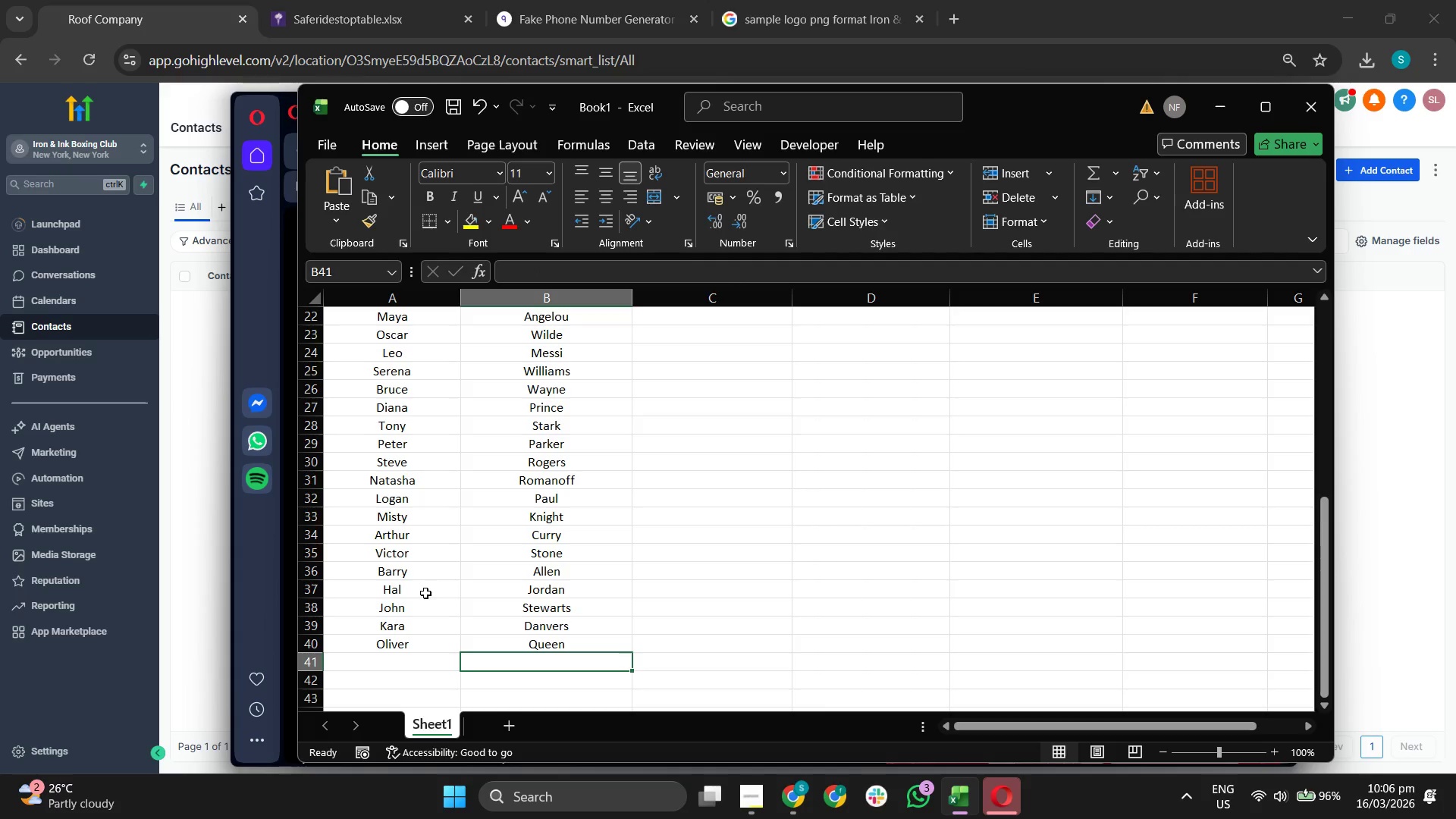 
type(Felicity)
key(Backspace)
key(Backspace)
key(Backspace)
key(Backspace)
key(Backspace)
key(Backspace)
key(Backspace)
key(Backspace)
type(SMoa)
key(Backspace)
key(Backspace)
key(Backspace)
type(moak)
 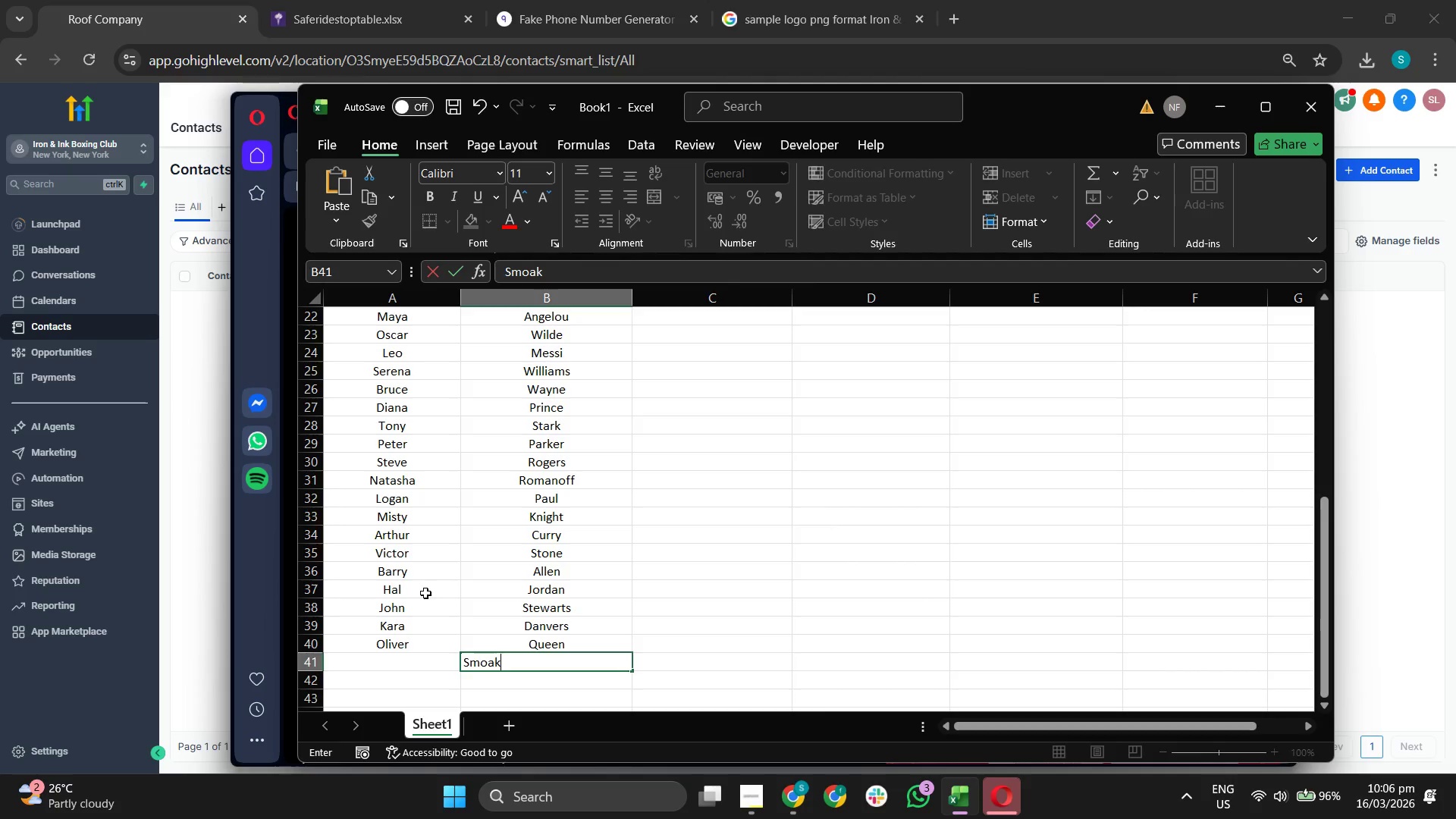 
key(ArrowLeft)
 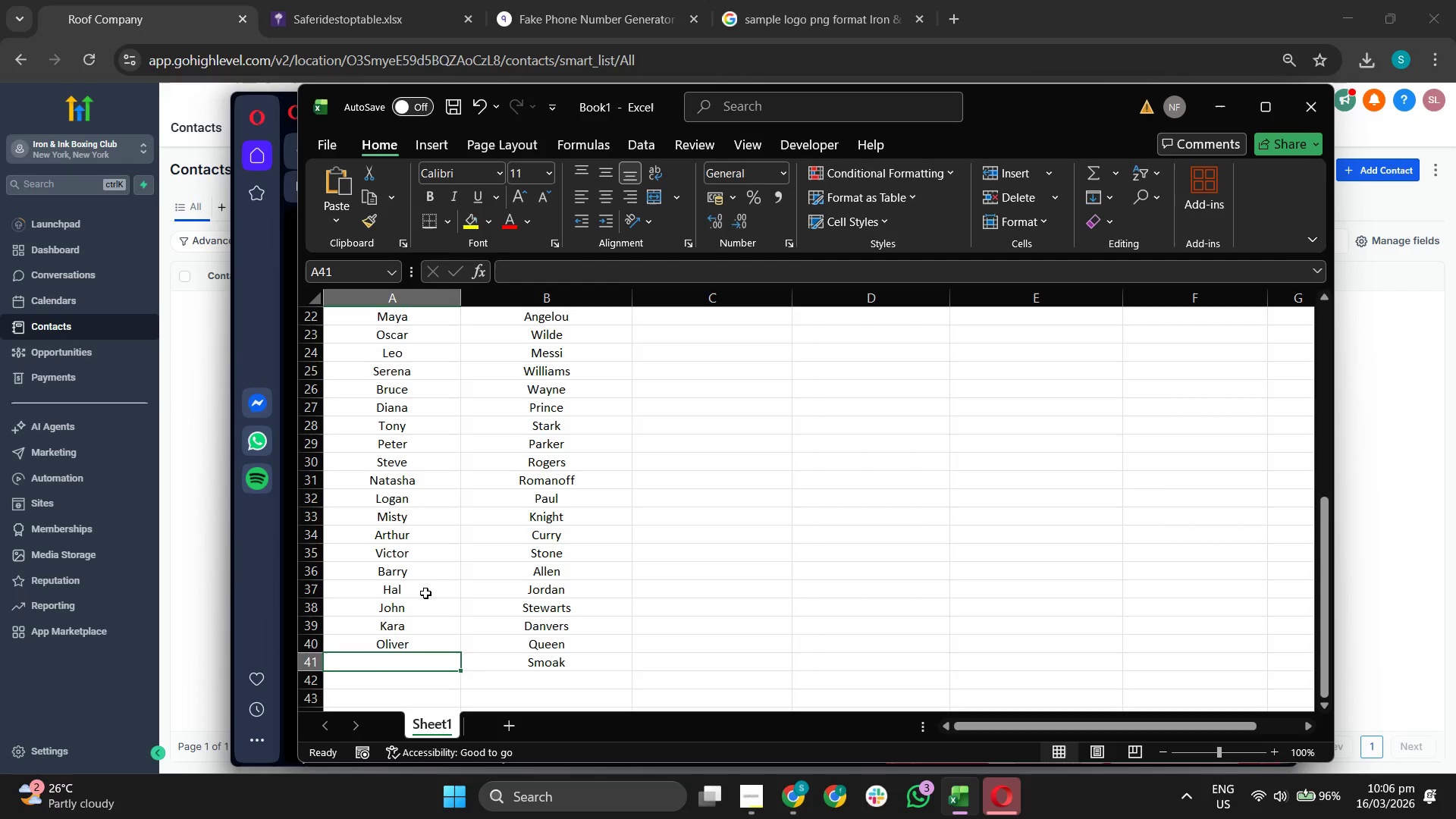 
type(Felicity)
key(Tab)
key(Tab)
key(Tab)
key(Backspace)
 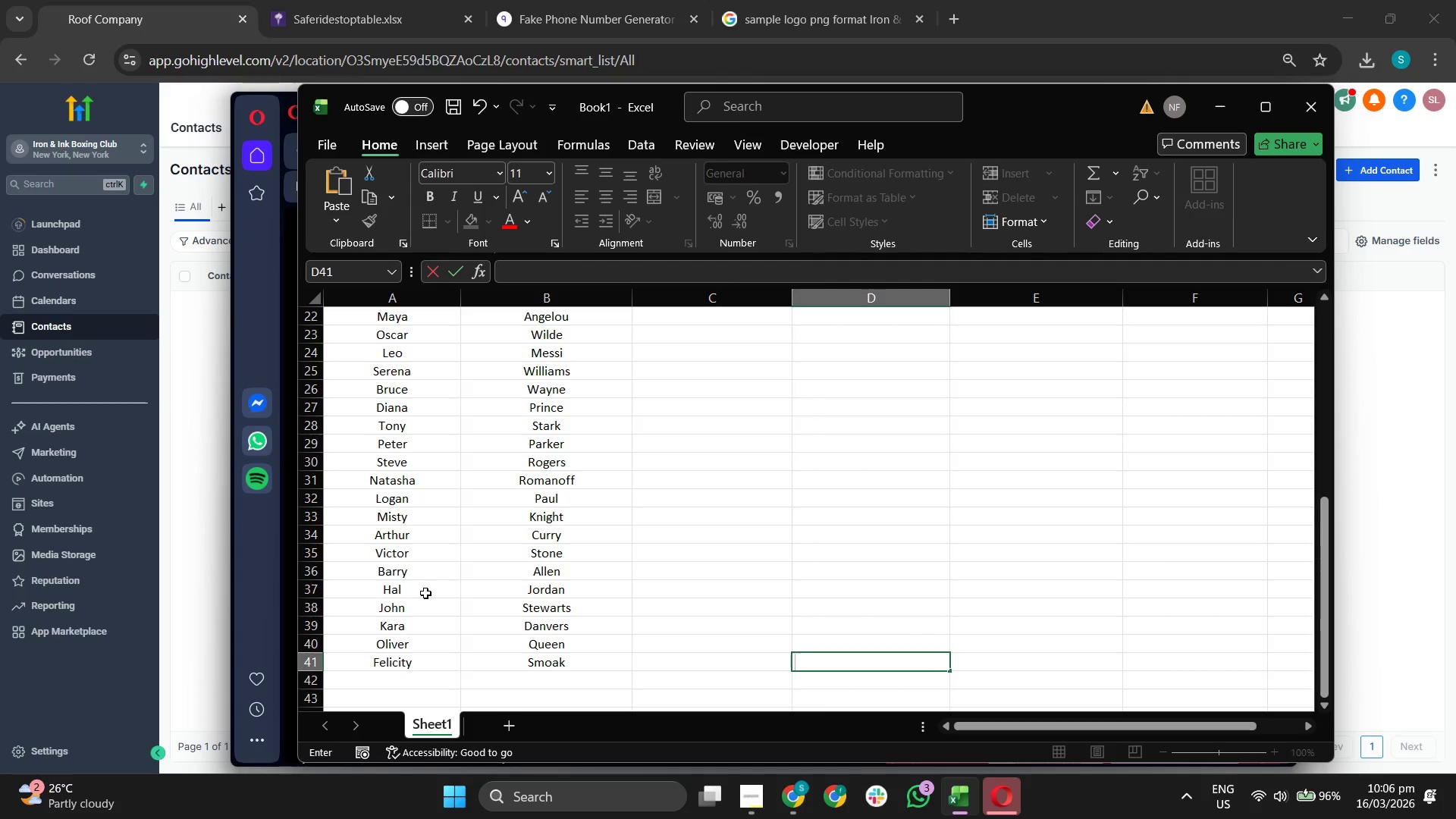 
key(Enter)
 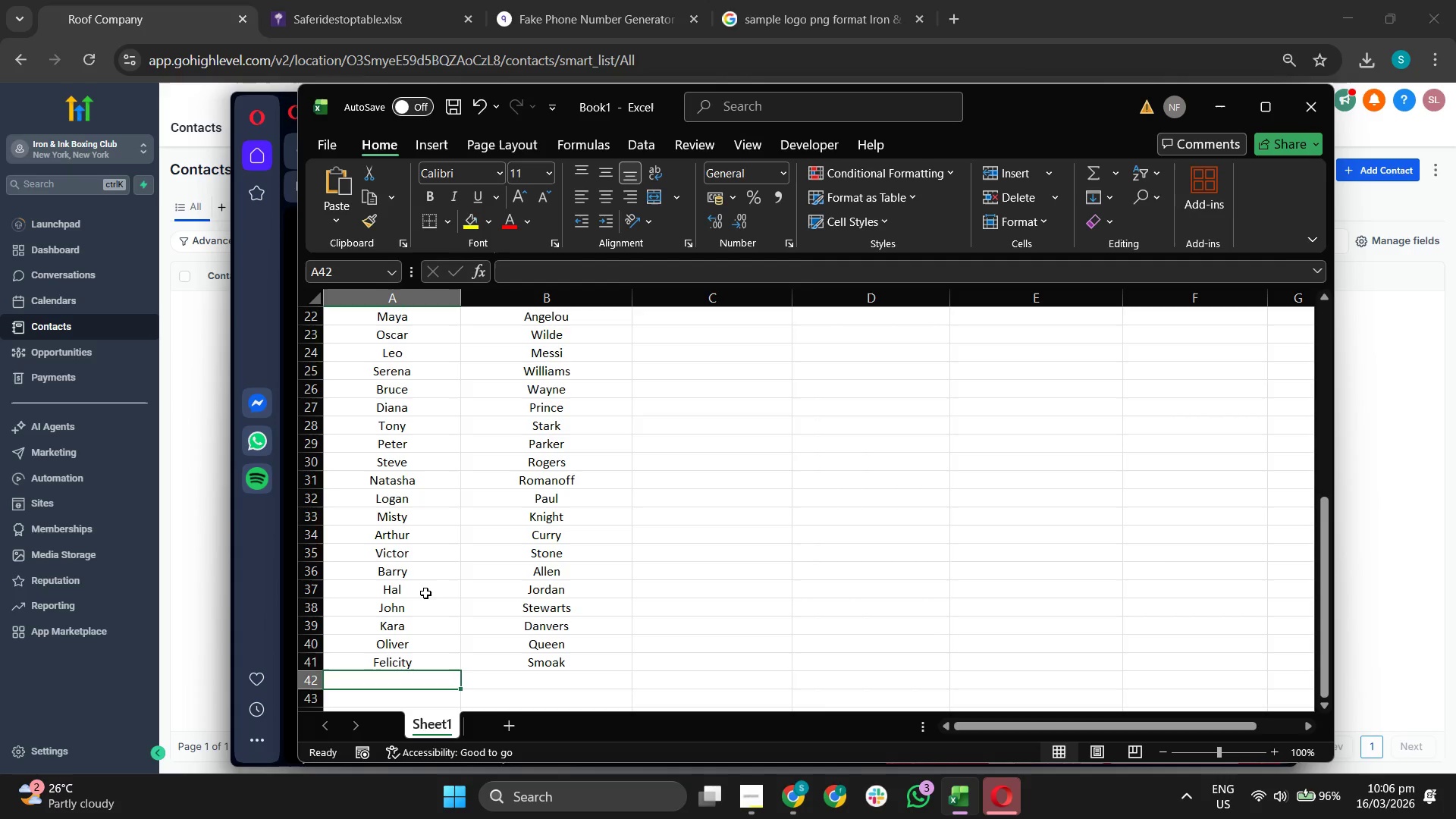 
type(Wade W)
key(Backspace)
key(Backspace)
key(Tab)
type(w)
key(Backspace)
type(Wilson)
 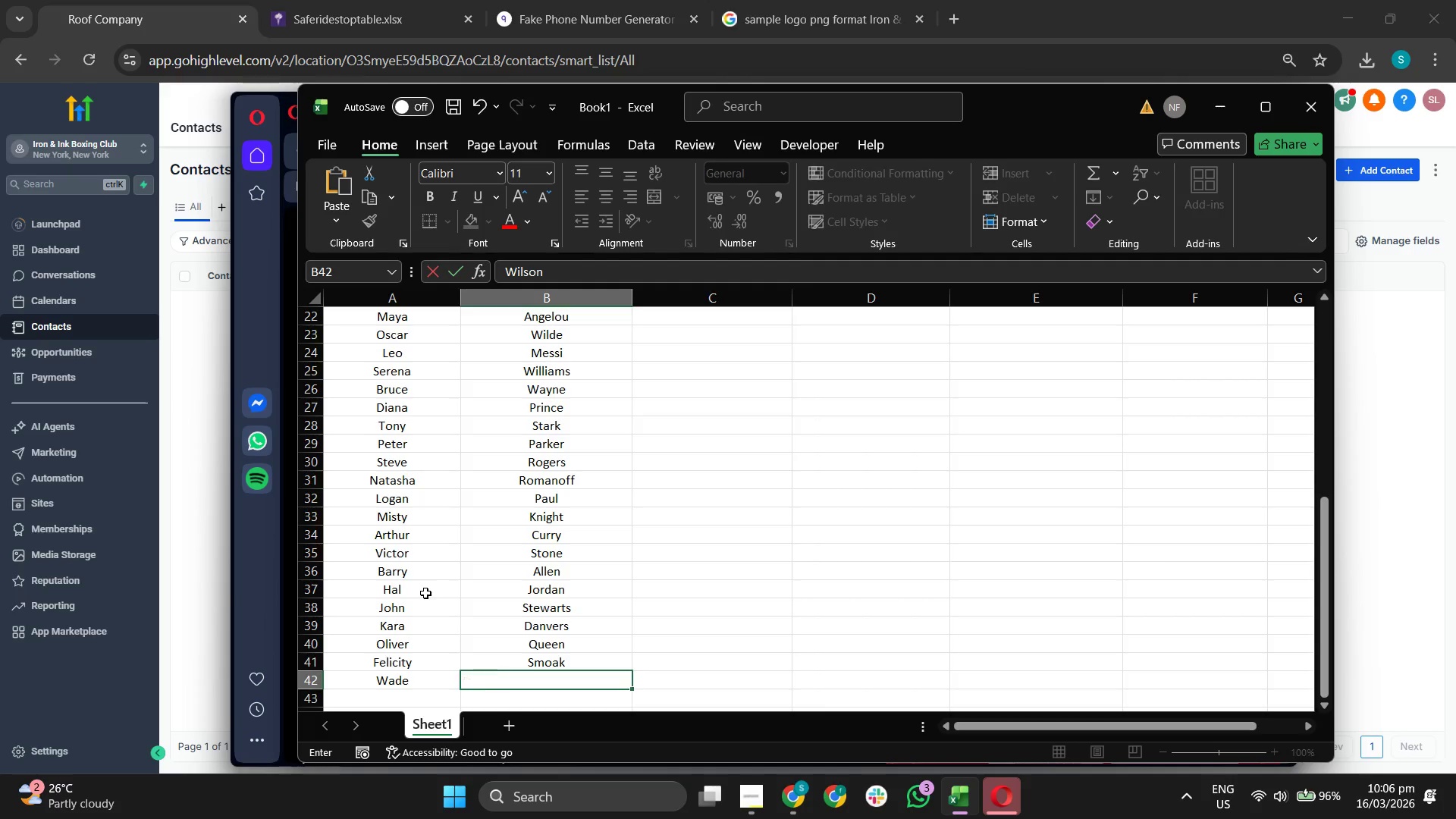 
key(Enter)
 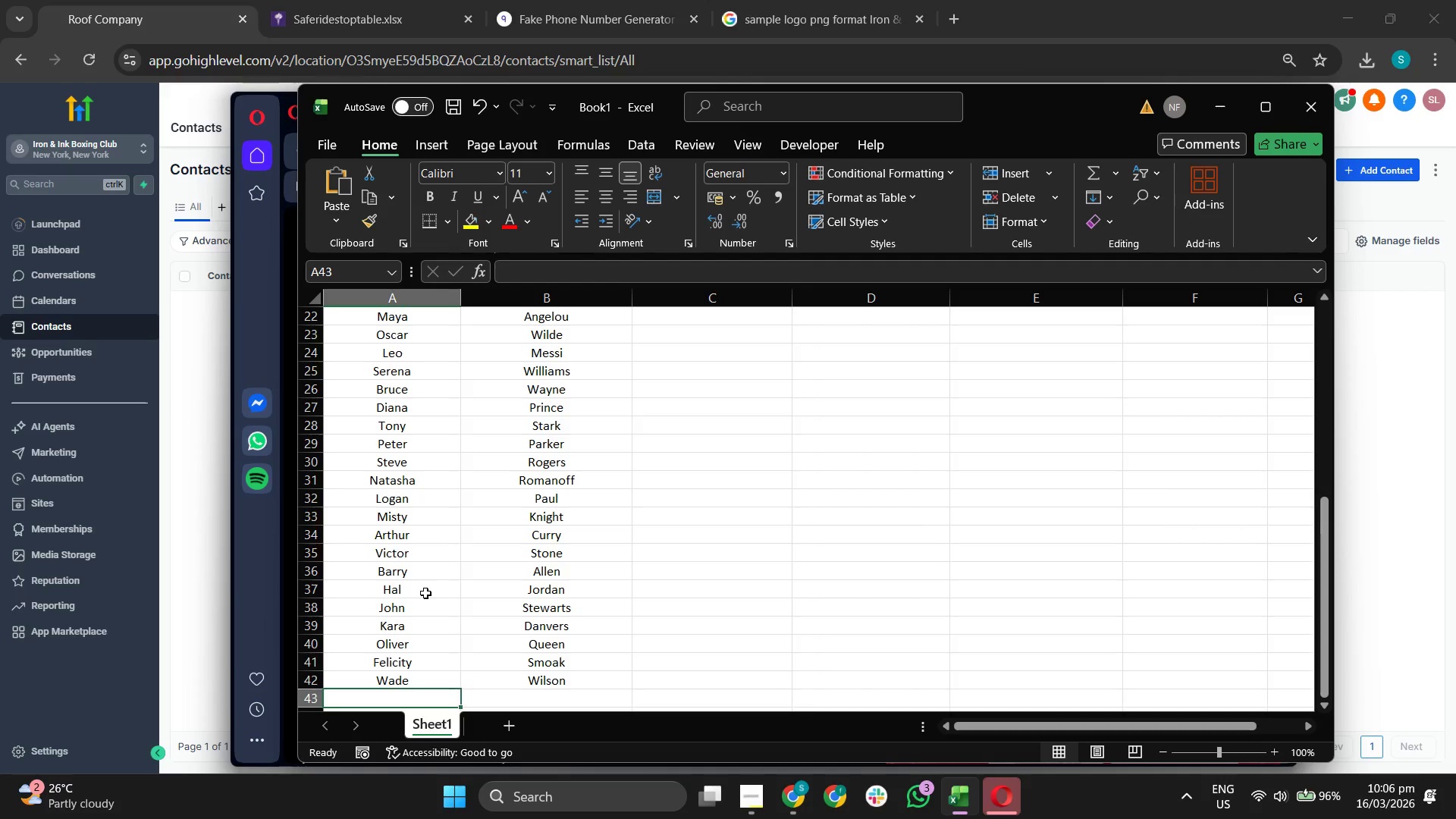 
scroll: coordinate [526, 573], scroll_direction: down, amount: 2.0
 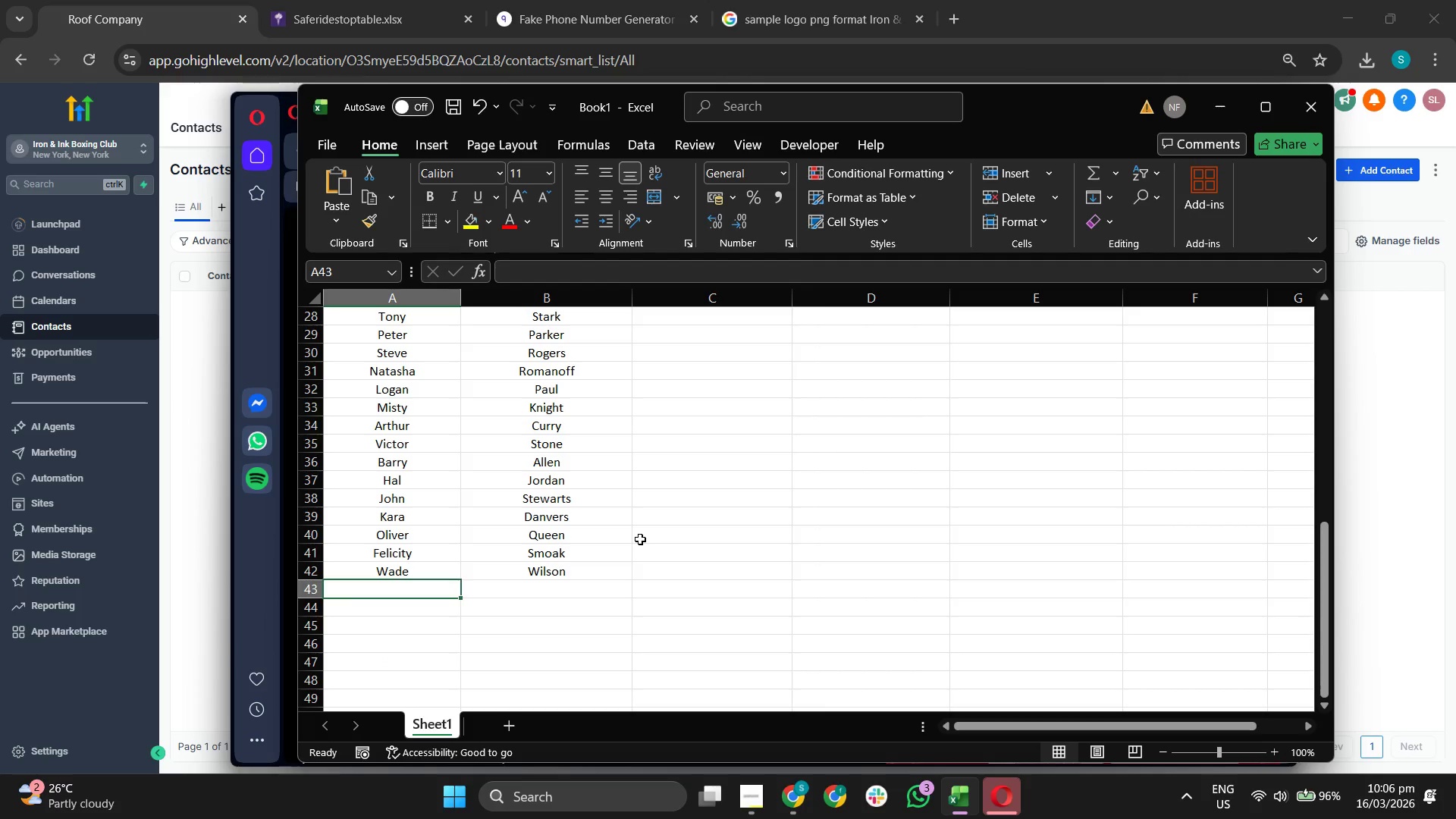 
type(J)
key(Backspace)
type(jEAN)
key(Backspace)
key(Backspace)
key(Backspace)
key(Backspace)
key(Backspace)
type(Jean)
key(Tab)
type(Grey)
 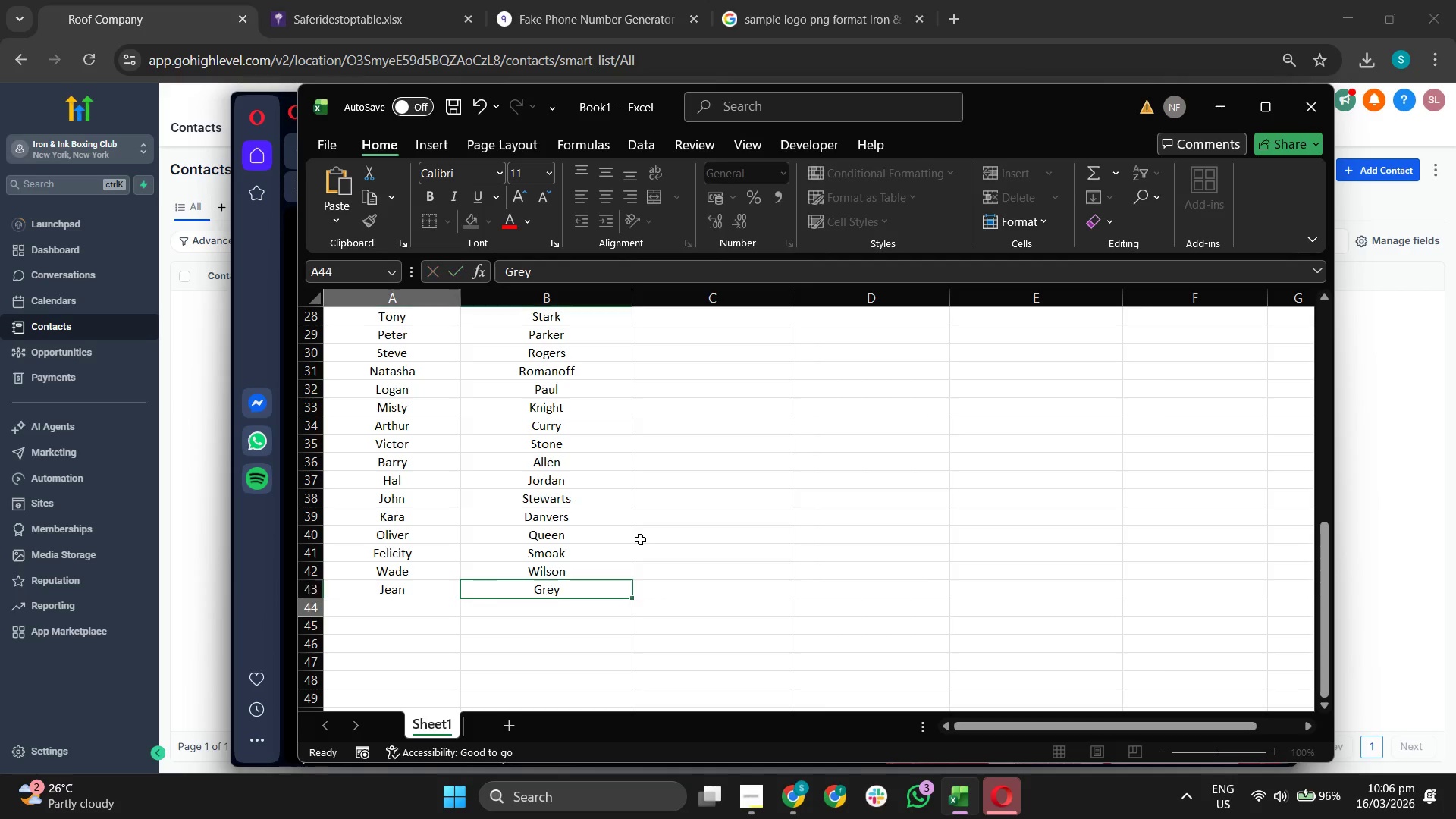 
key(Enter)
 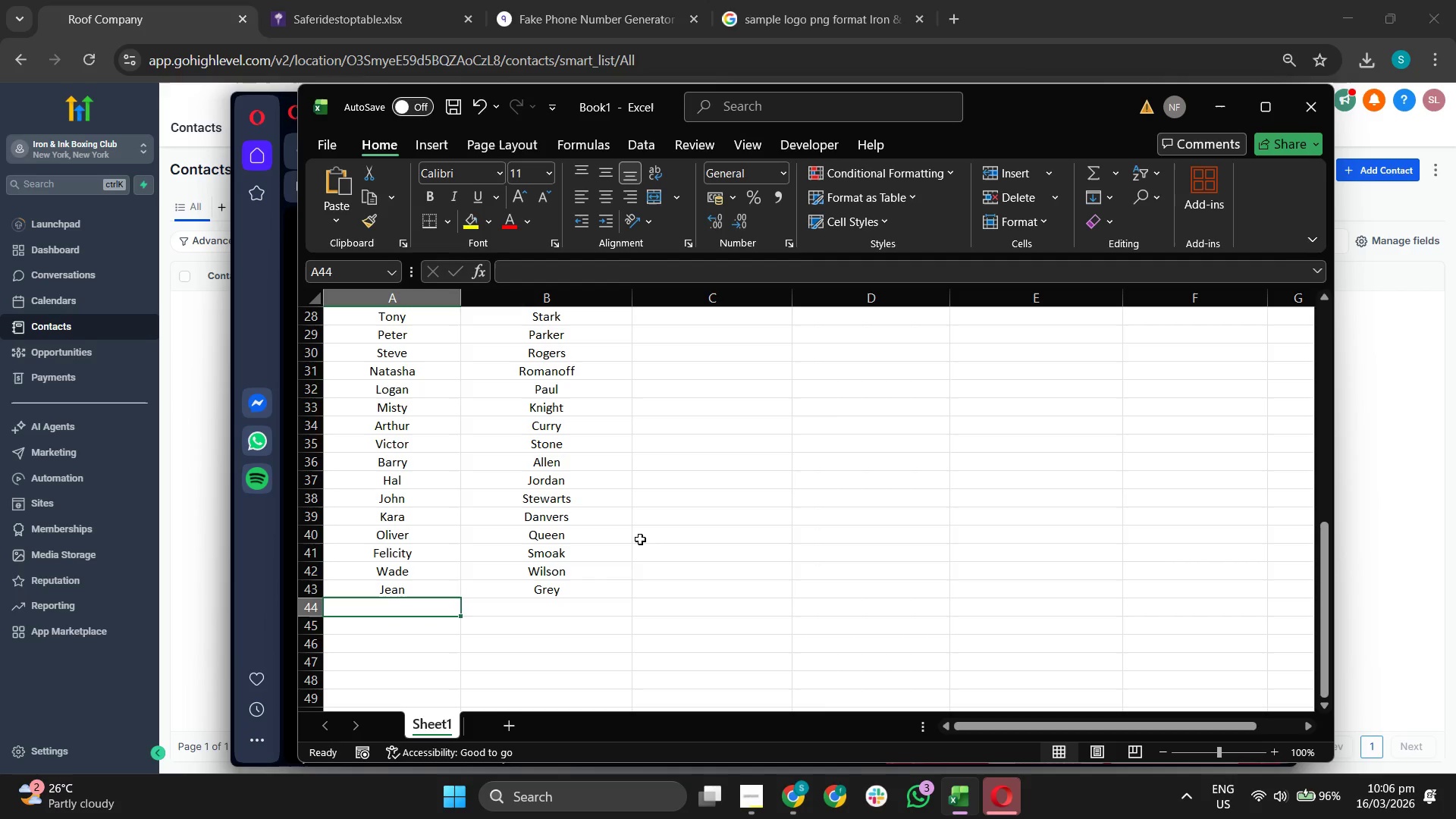 
type(Scott)
key(Tab)
type(SU)
key(Backspace)
type(ummers)
 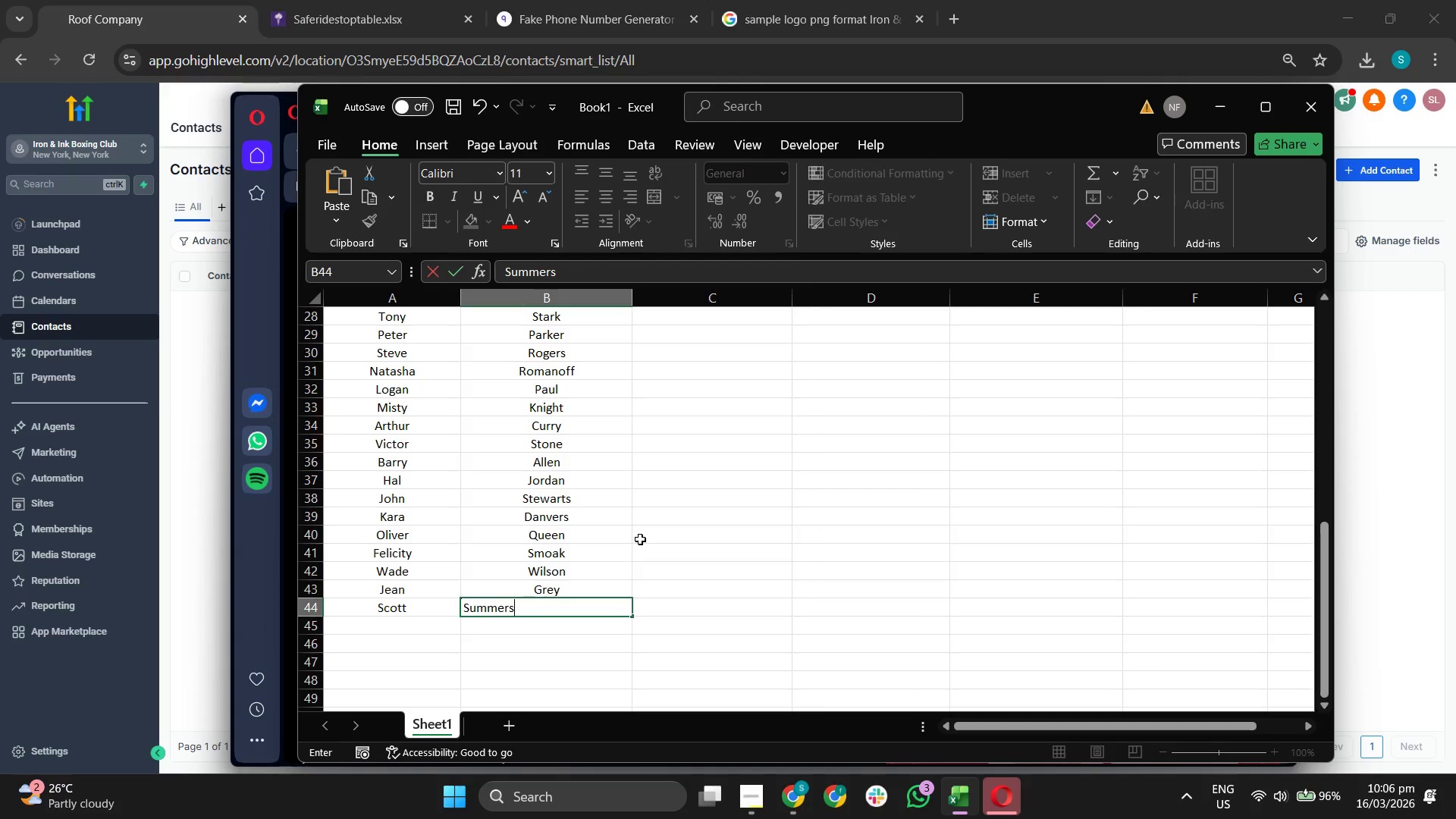 
key(Enter)
 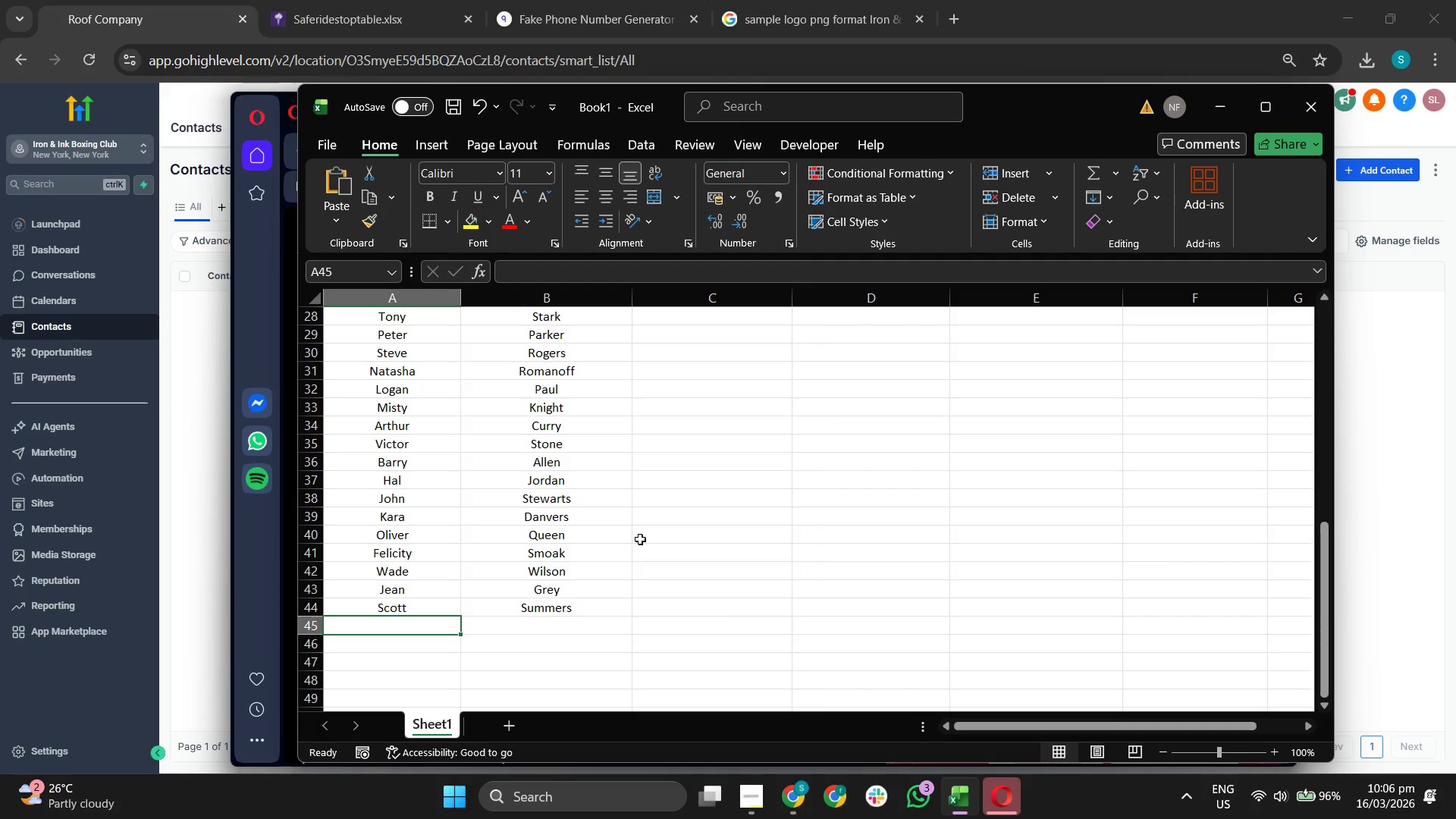 
type(Oroo)
key(Backspace)
type(ro)
key(Tab)
type(Munto)
key(Backspace)
key(Backspace)
type(roe)
 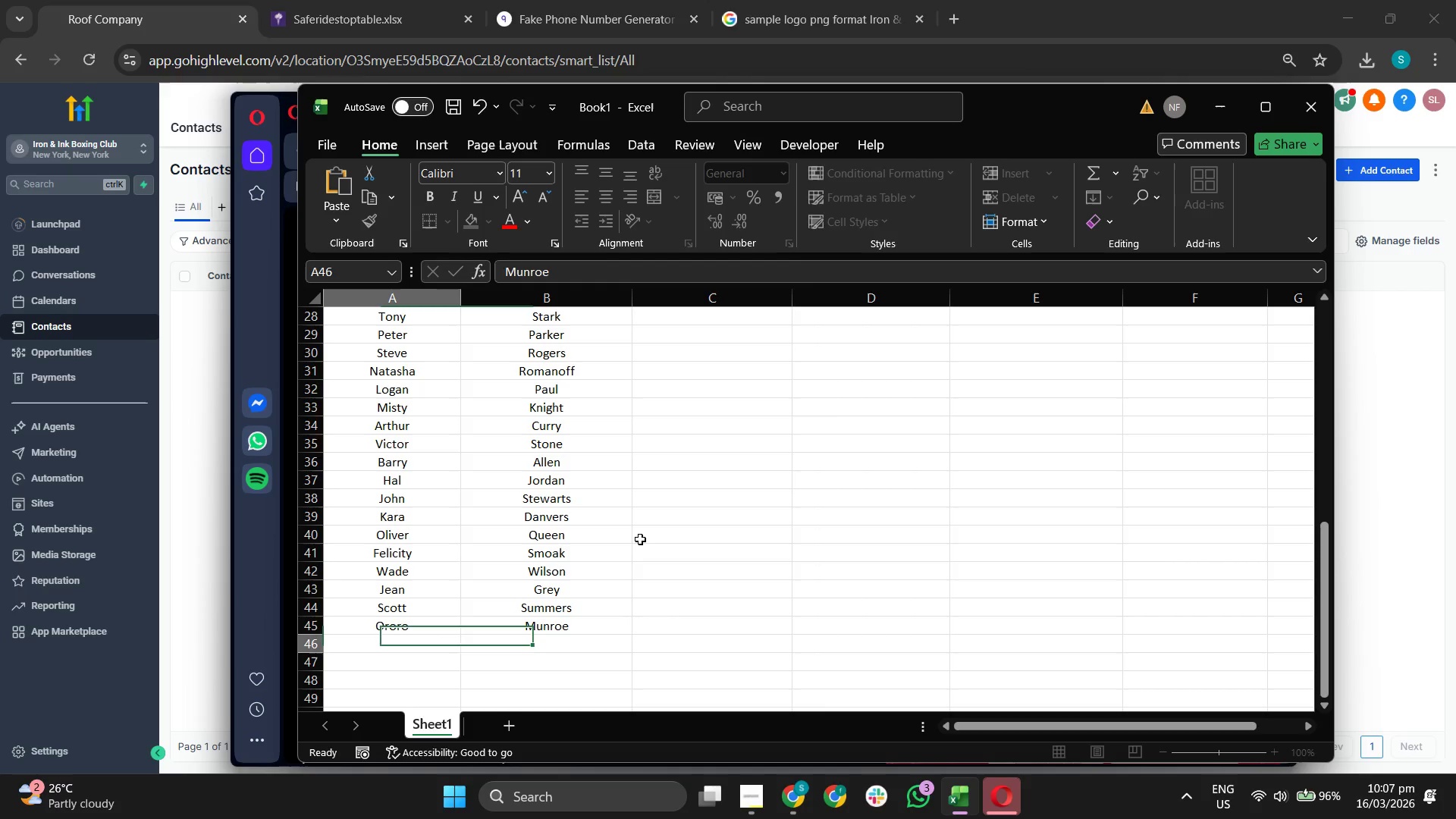 
key(Enter)
 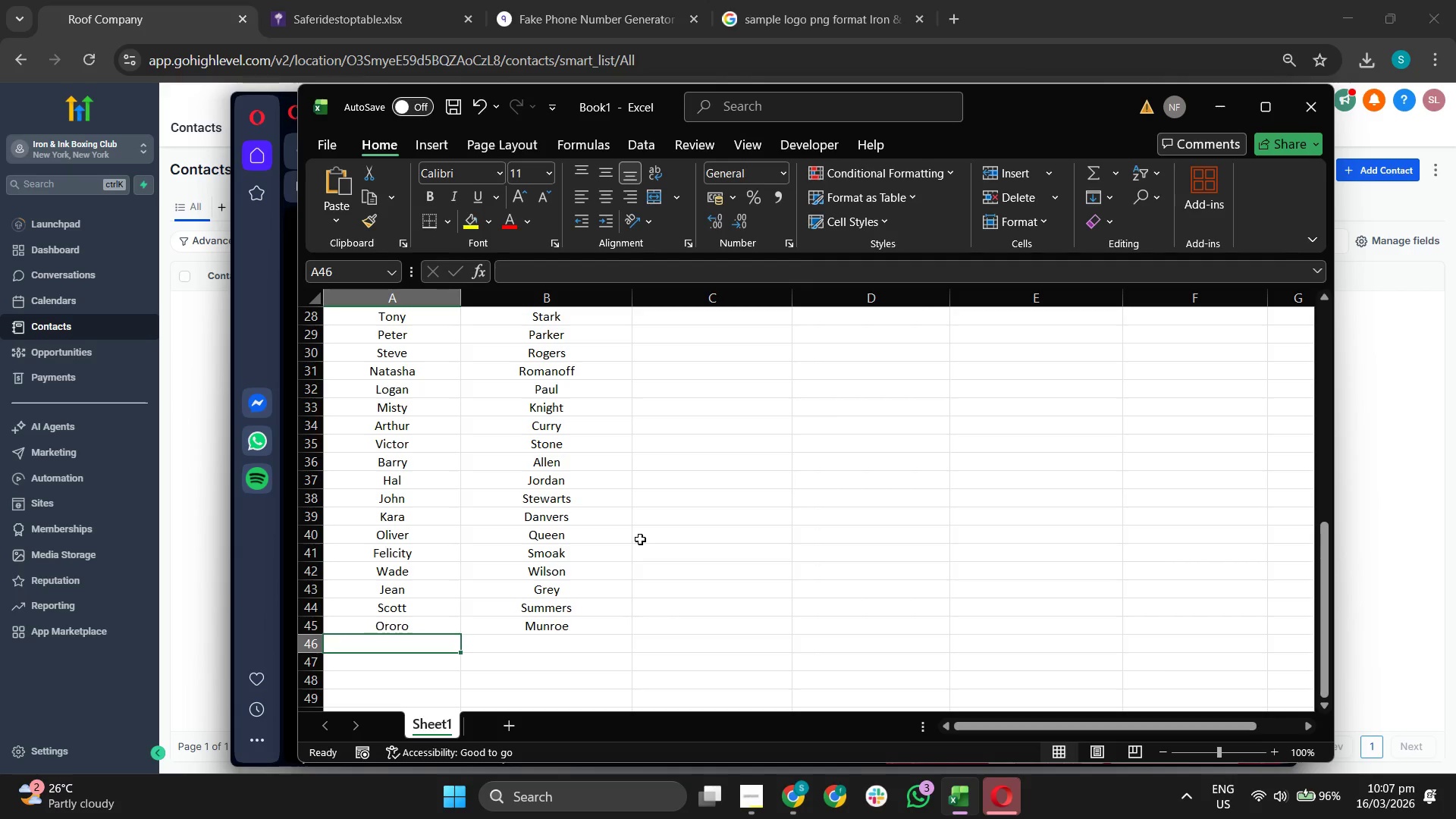 
type(Remy)
key(Tab)
type(LeBeau)
key(Tab)
 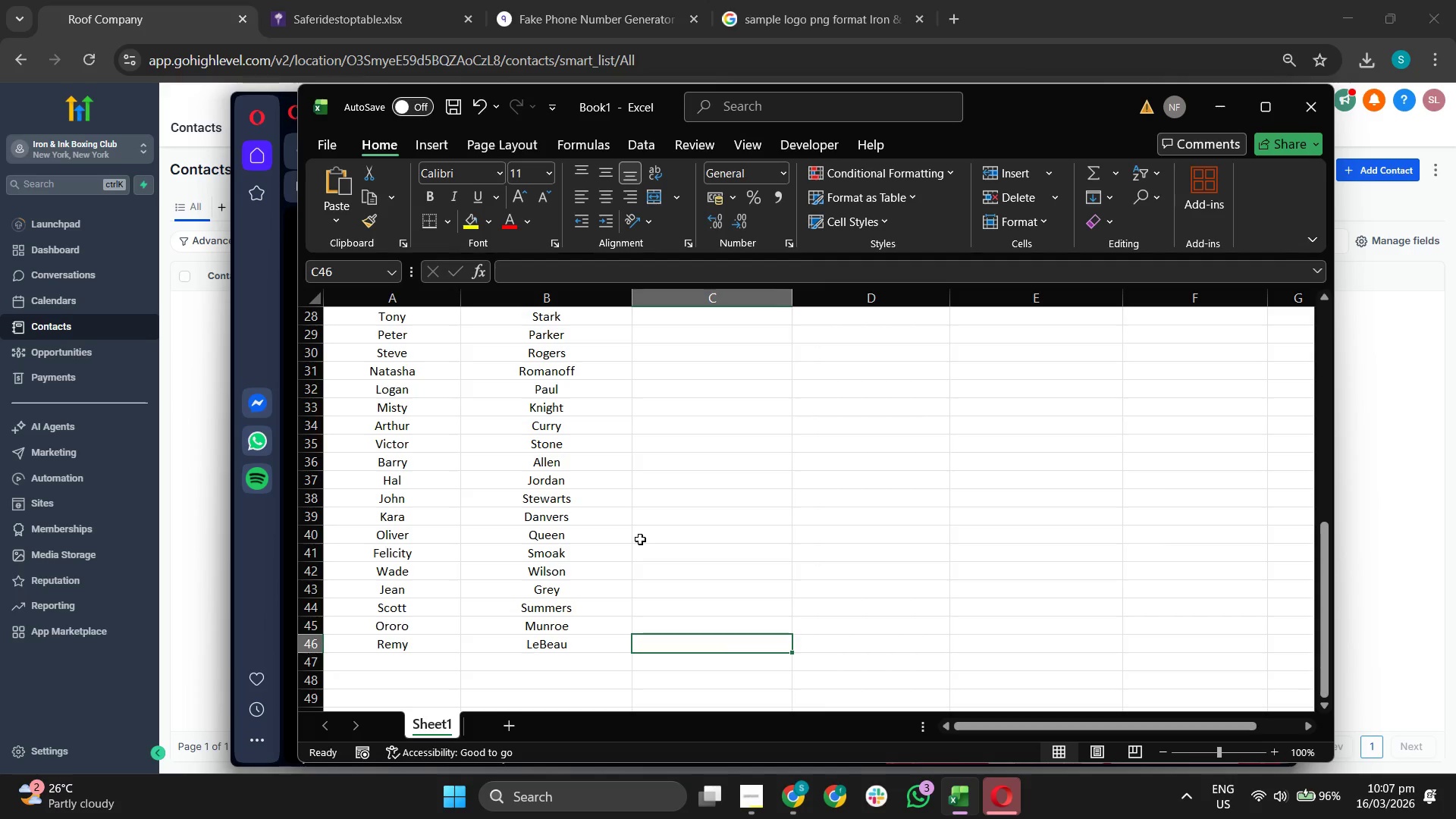 
key(Enter)
 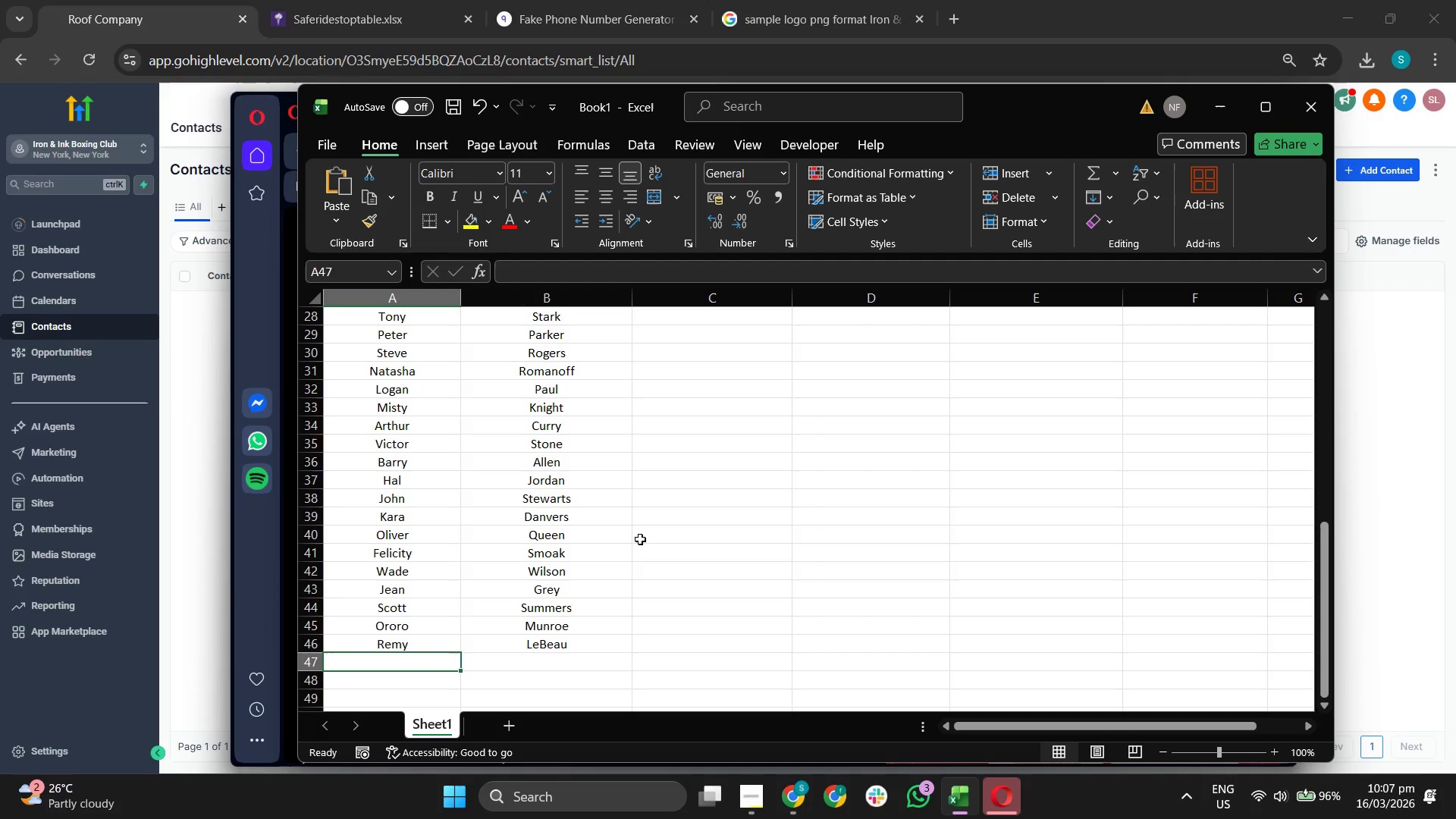 
type(Anna)
key(Tab)
type(Marie)
 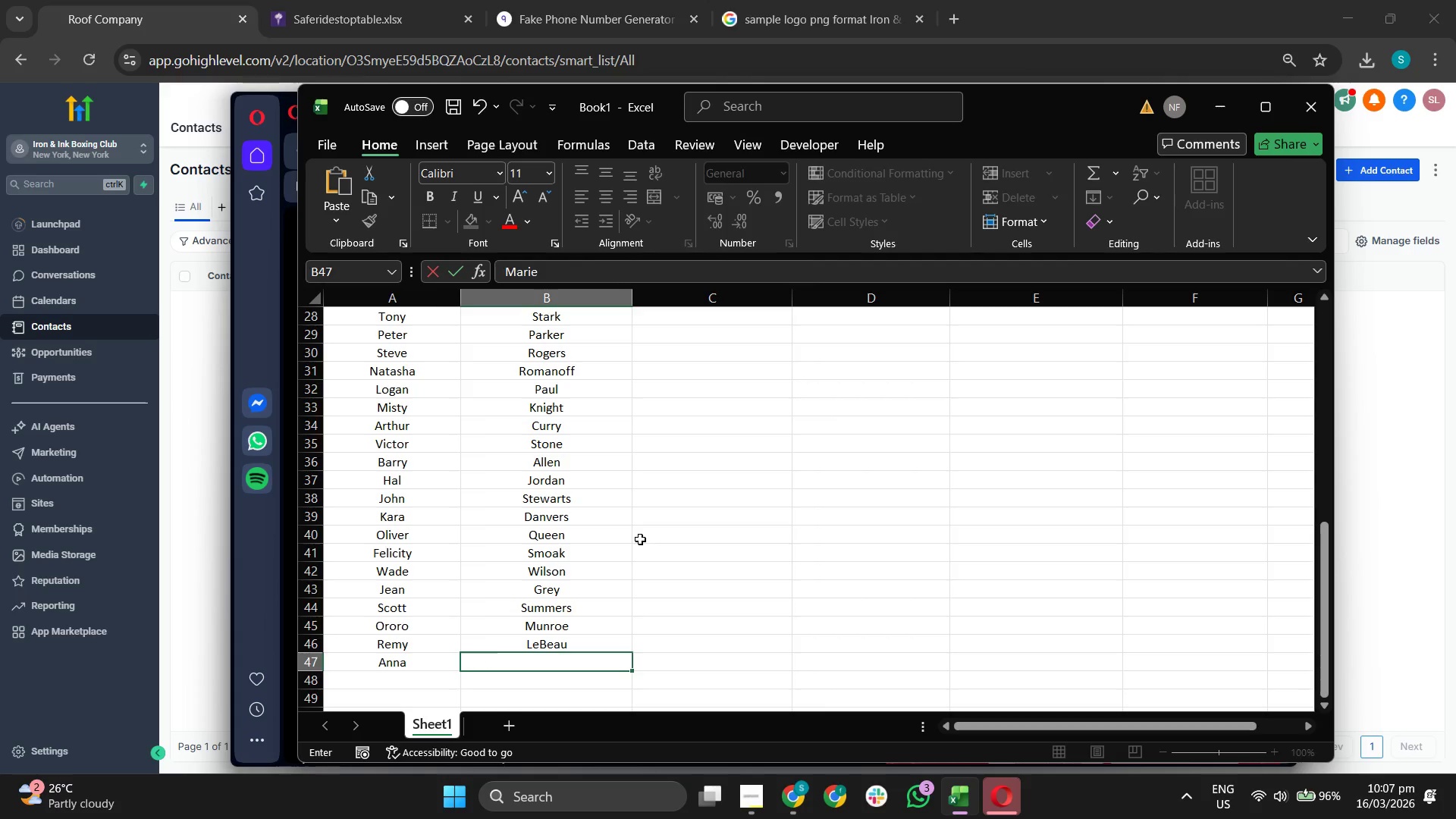 
key(Enter)
 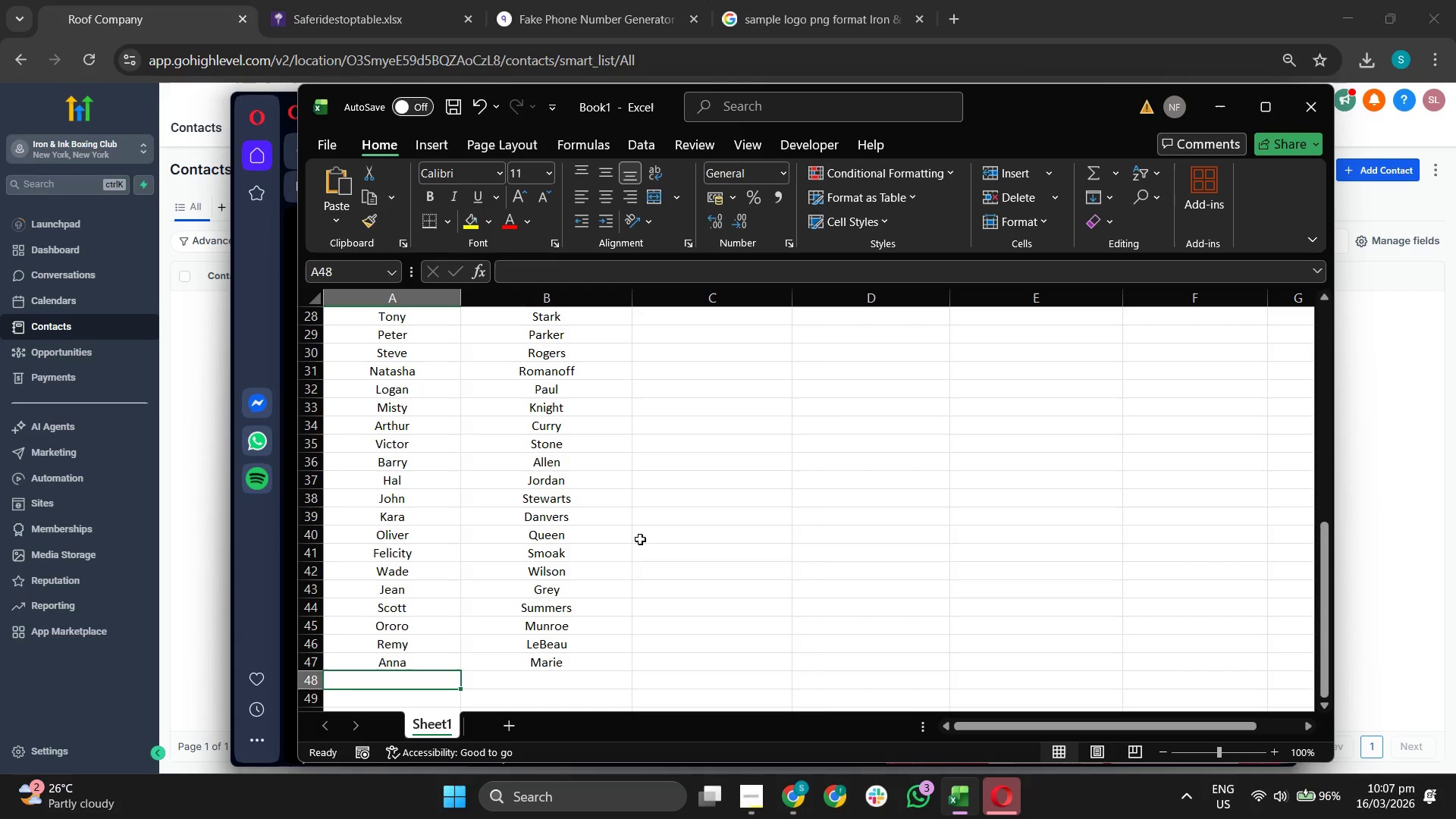 
type(Hn)
key(Backspace)
type(ank Mccoy)
 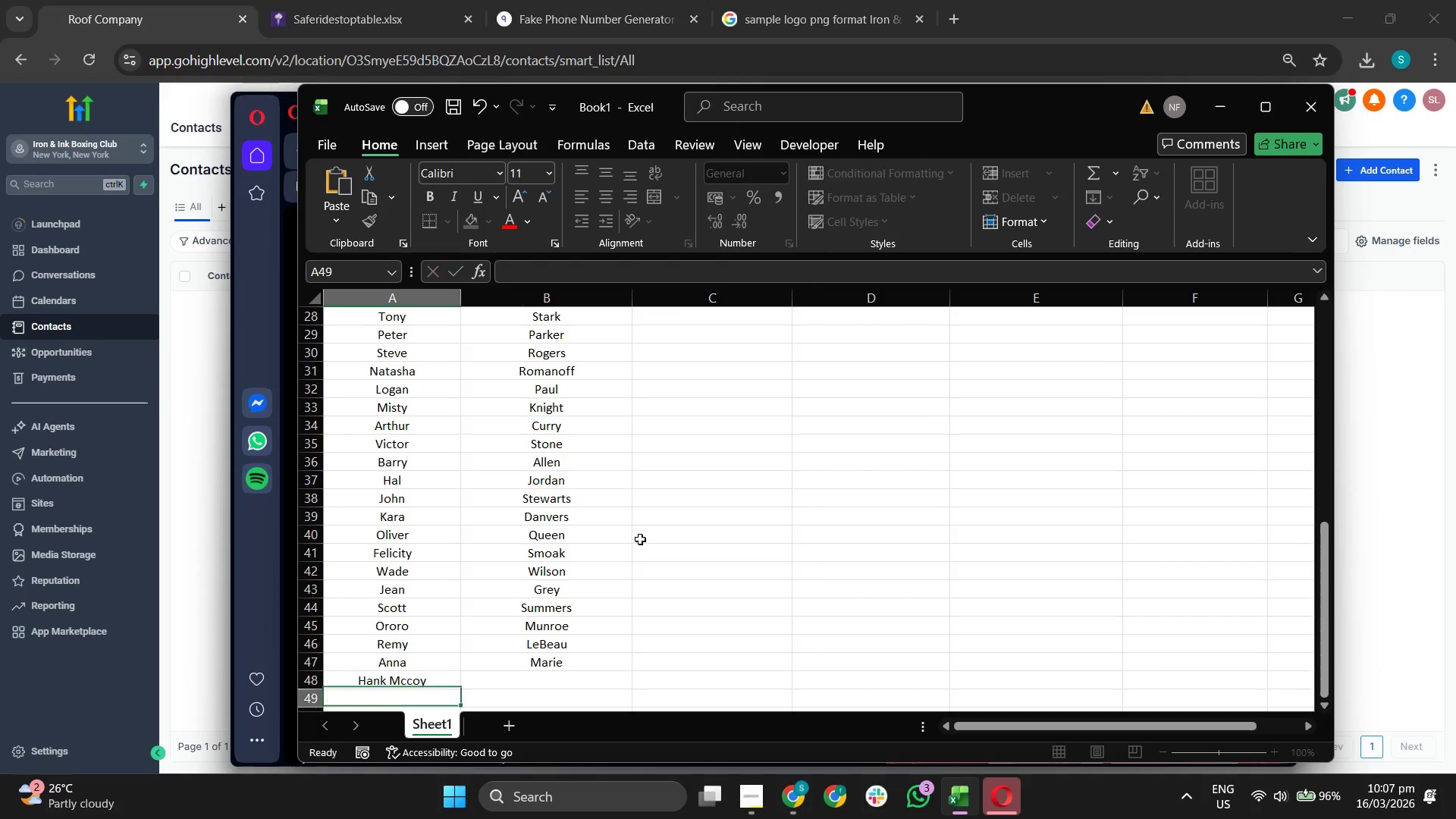 
key(Enter)
 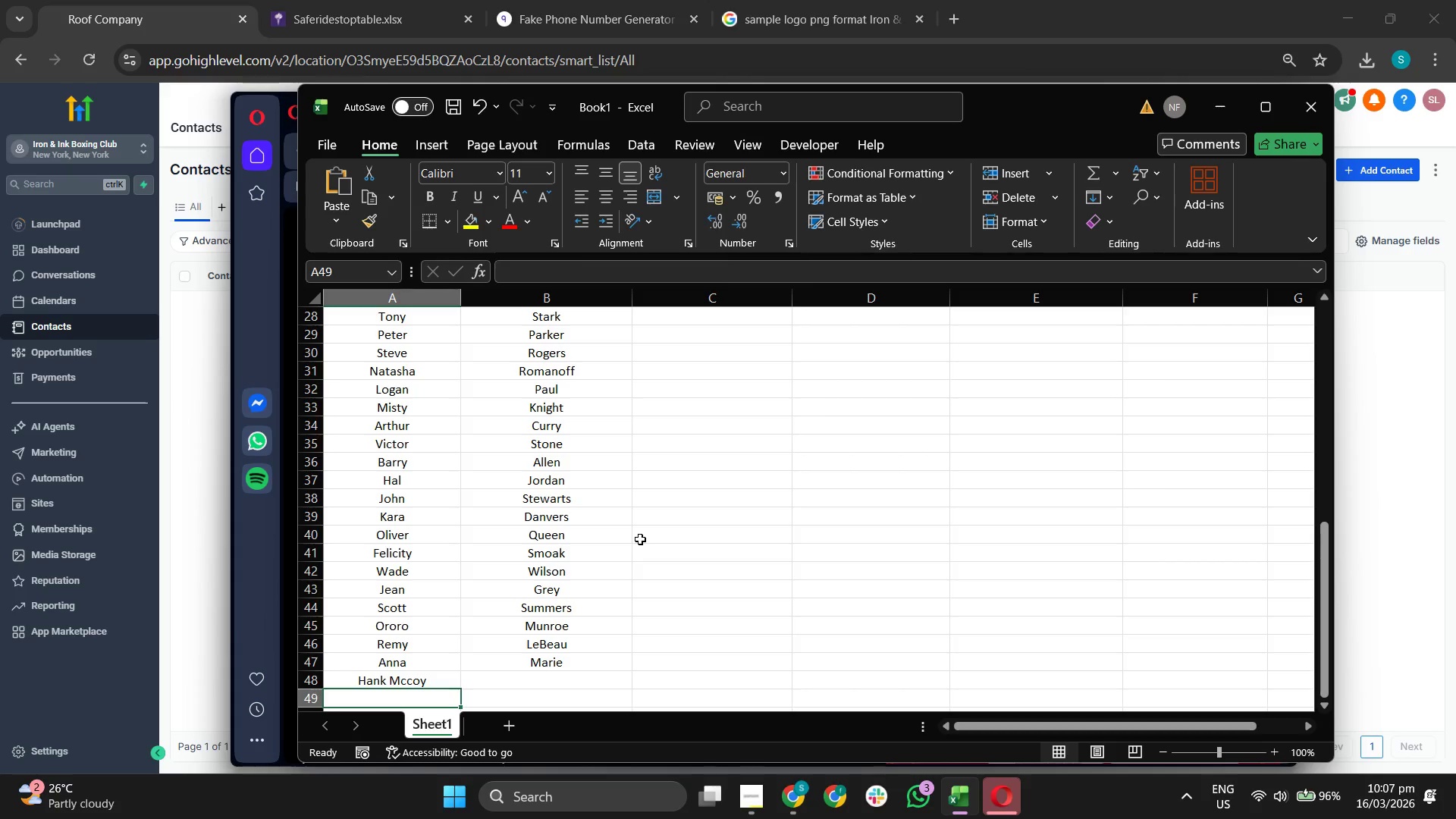 
scroll: coordinate [640, 539], scroll_direction: down, amount: 2.0
 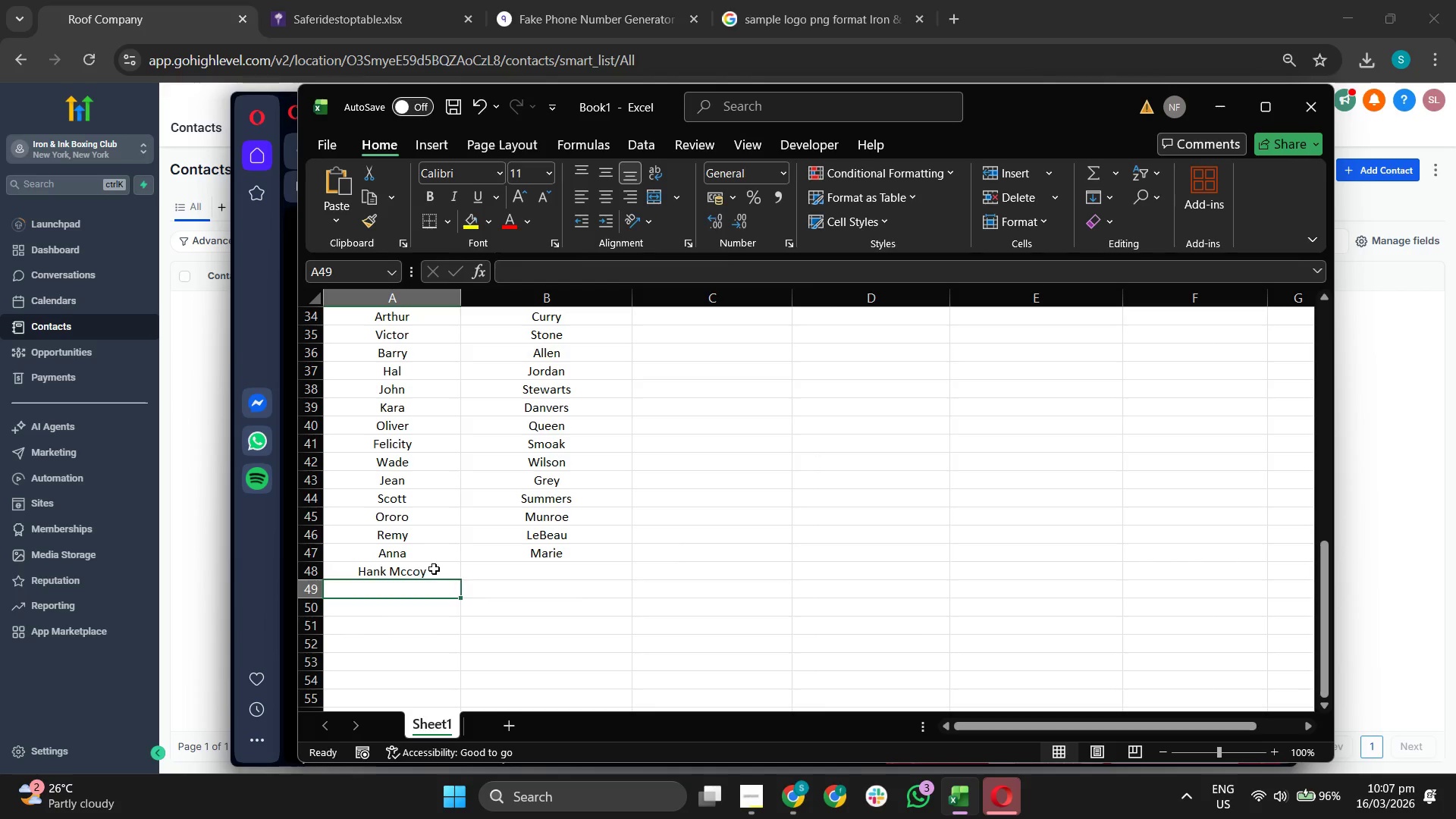 
double_click([434, 569])
 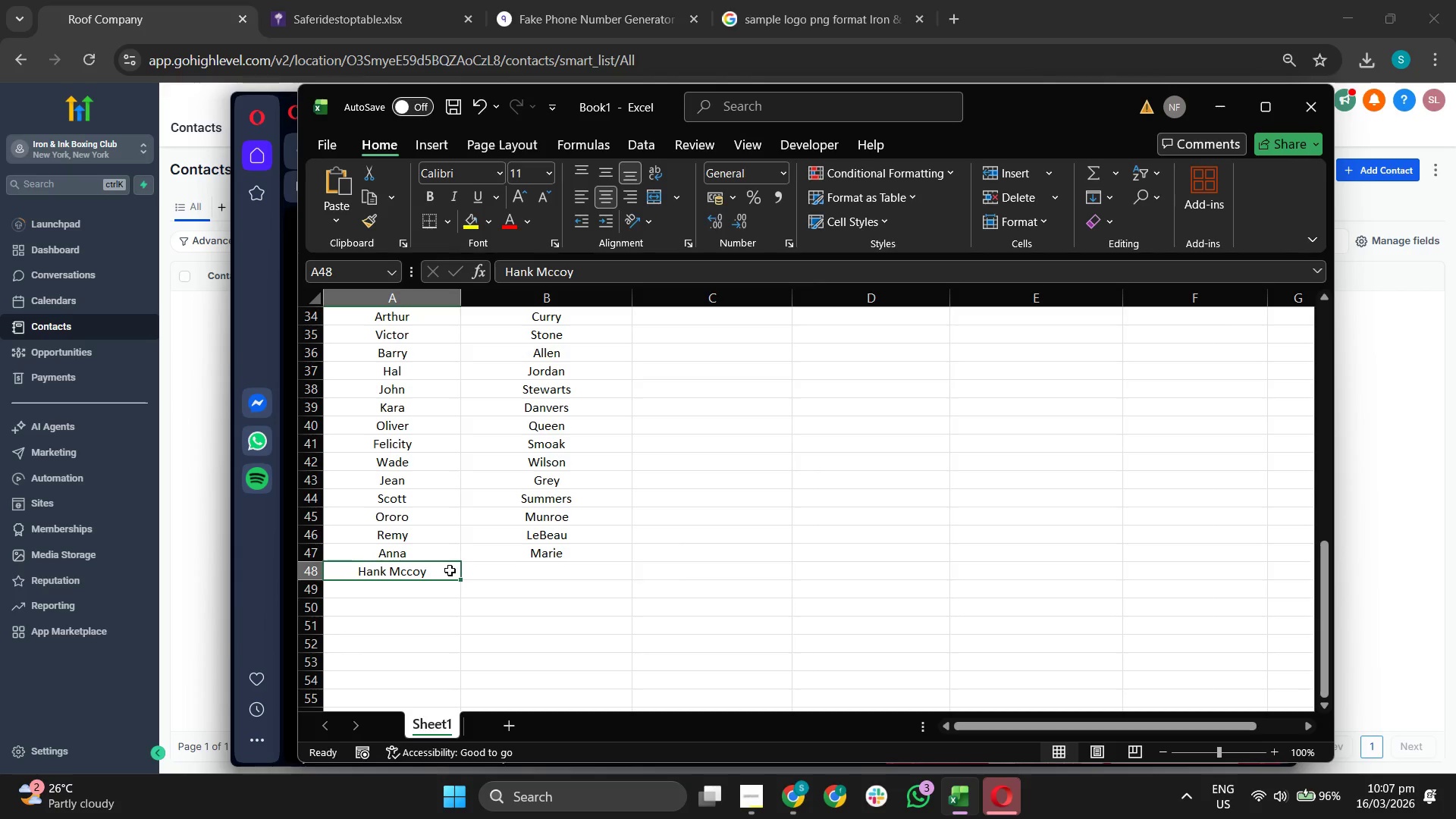 
triple_click([450, 570])
 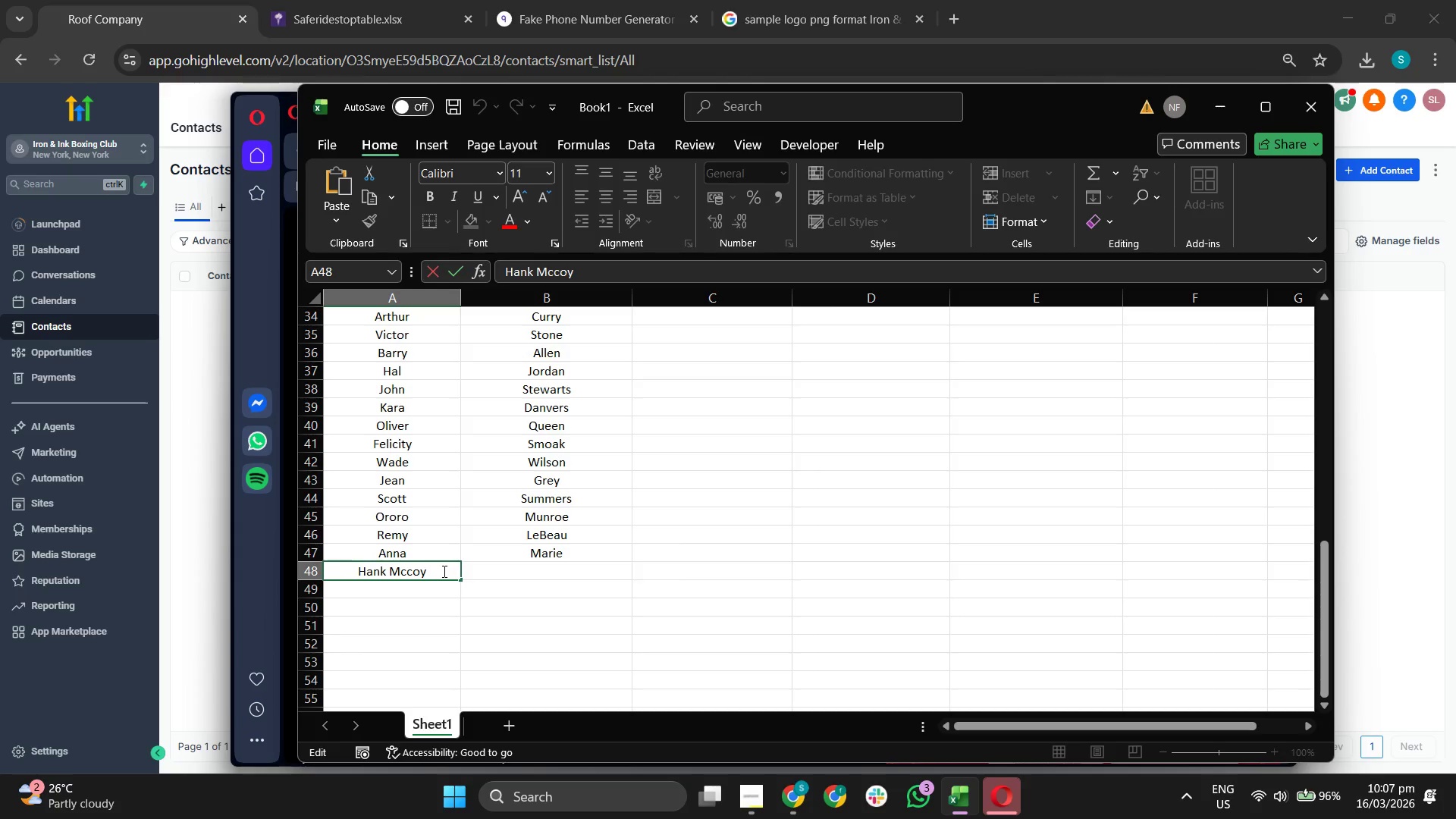 
key(Backspace)
 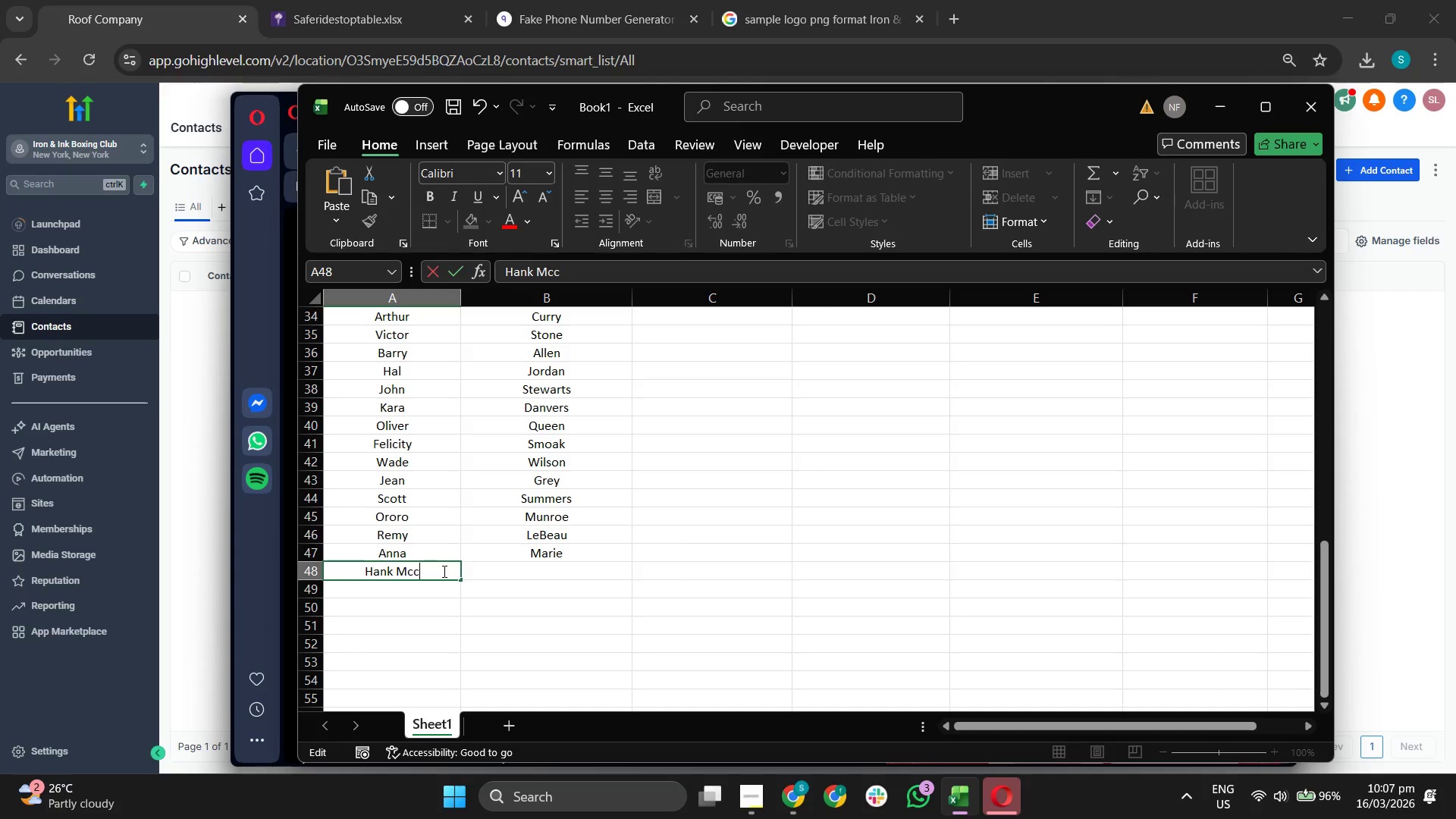 
key(Backspace)
 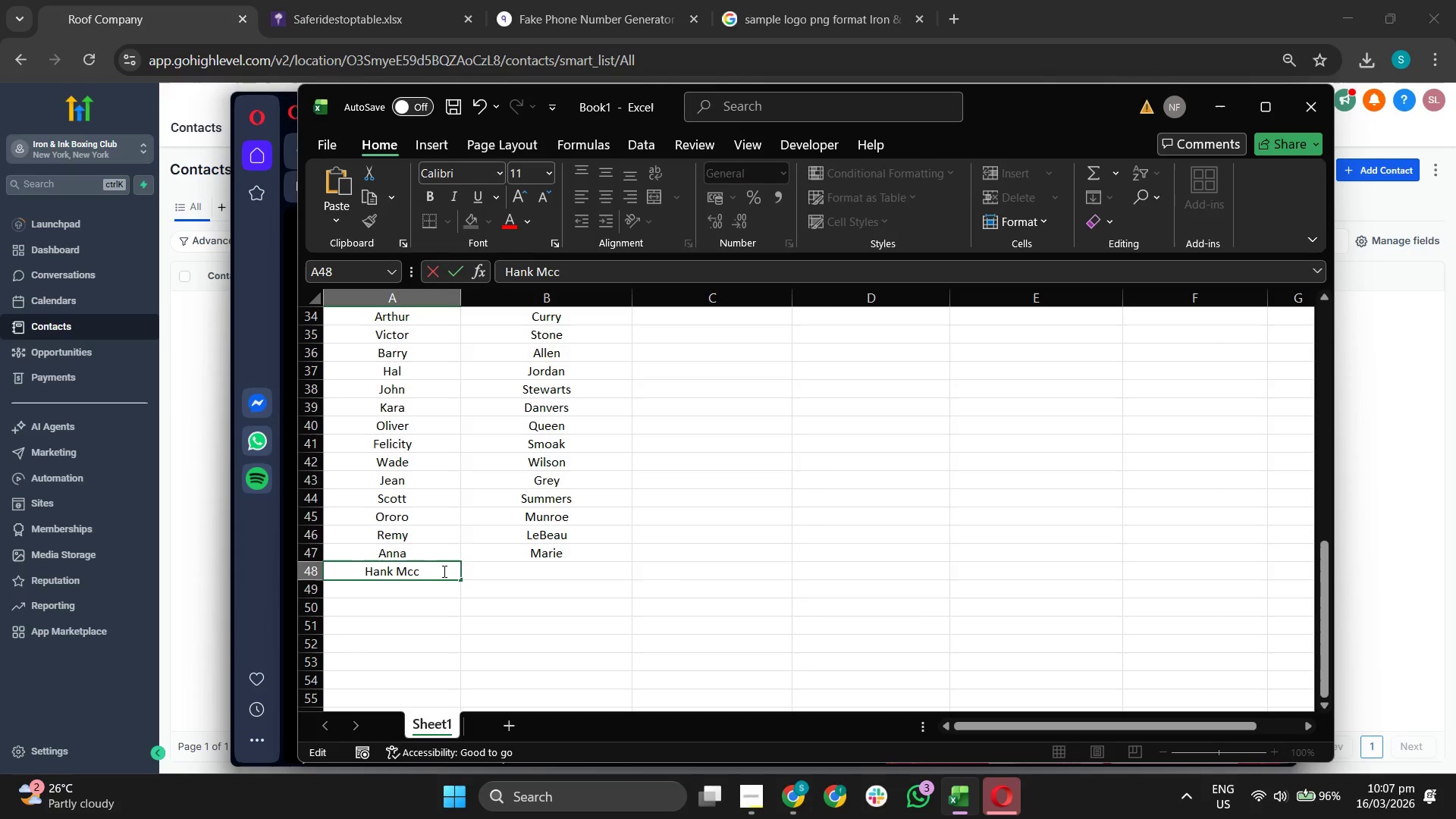 
key(Backspace)
 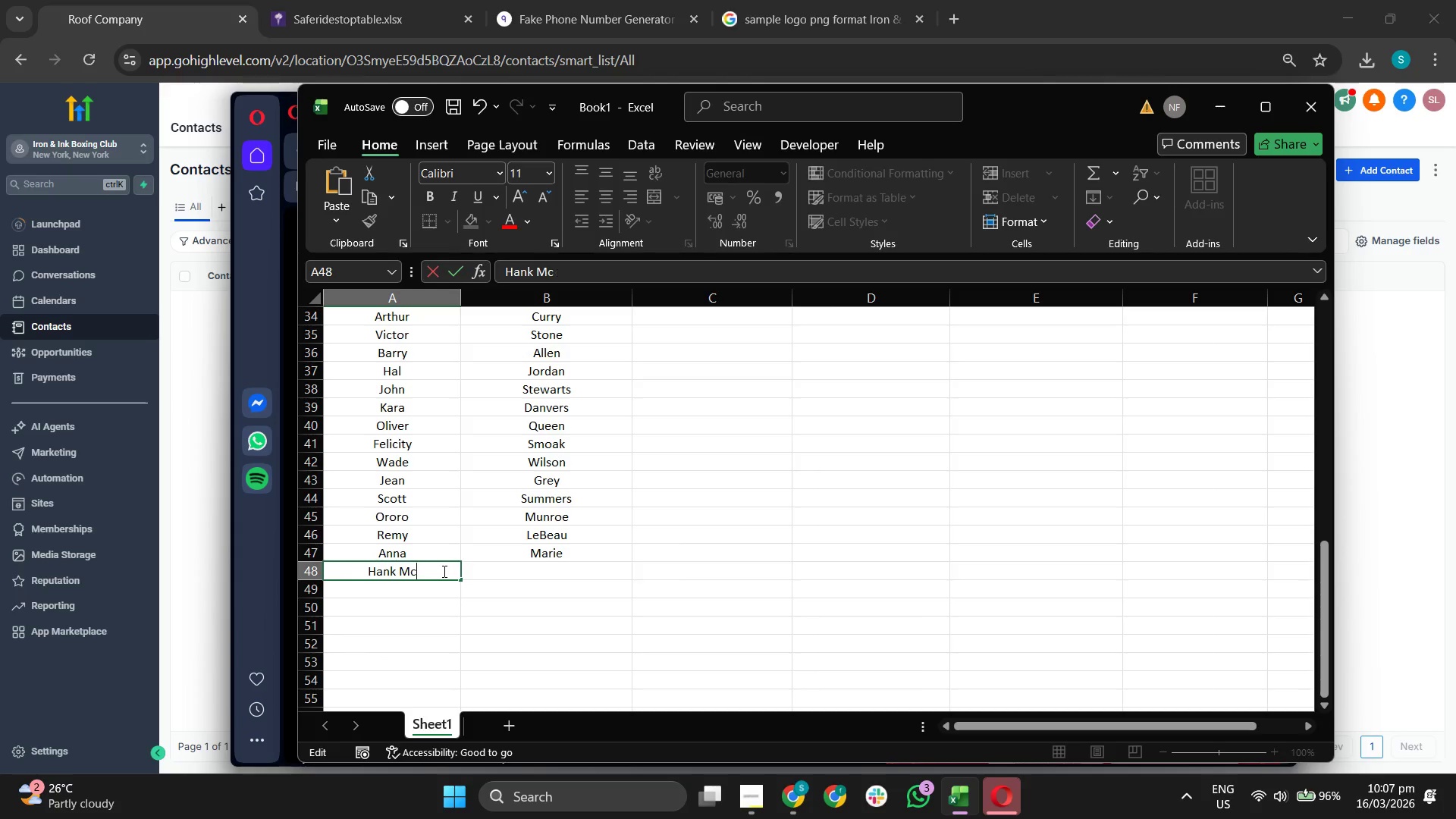 
key(Backspace)
 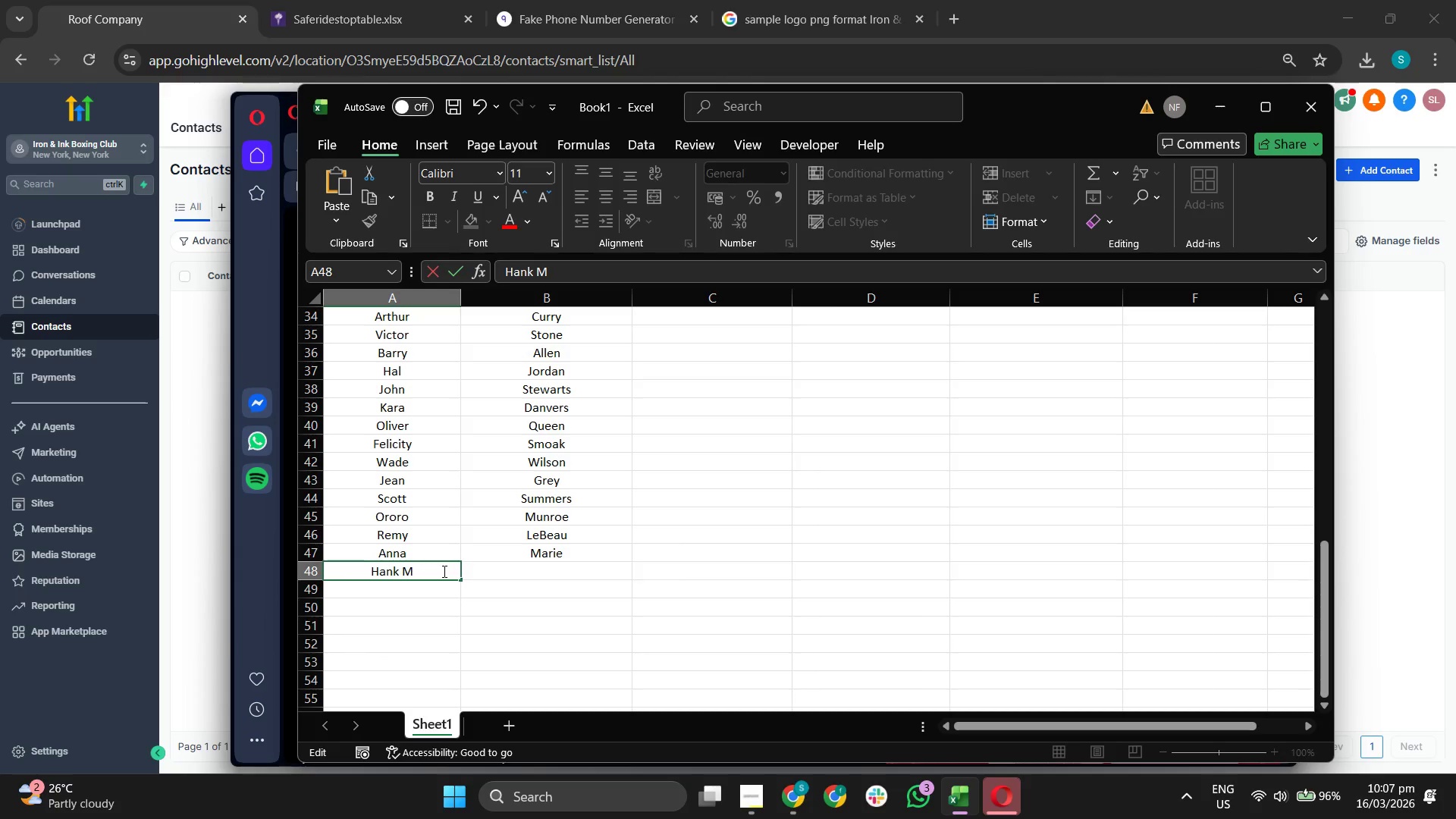 
key(Backspace)
 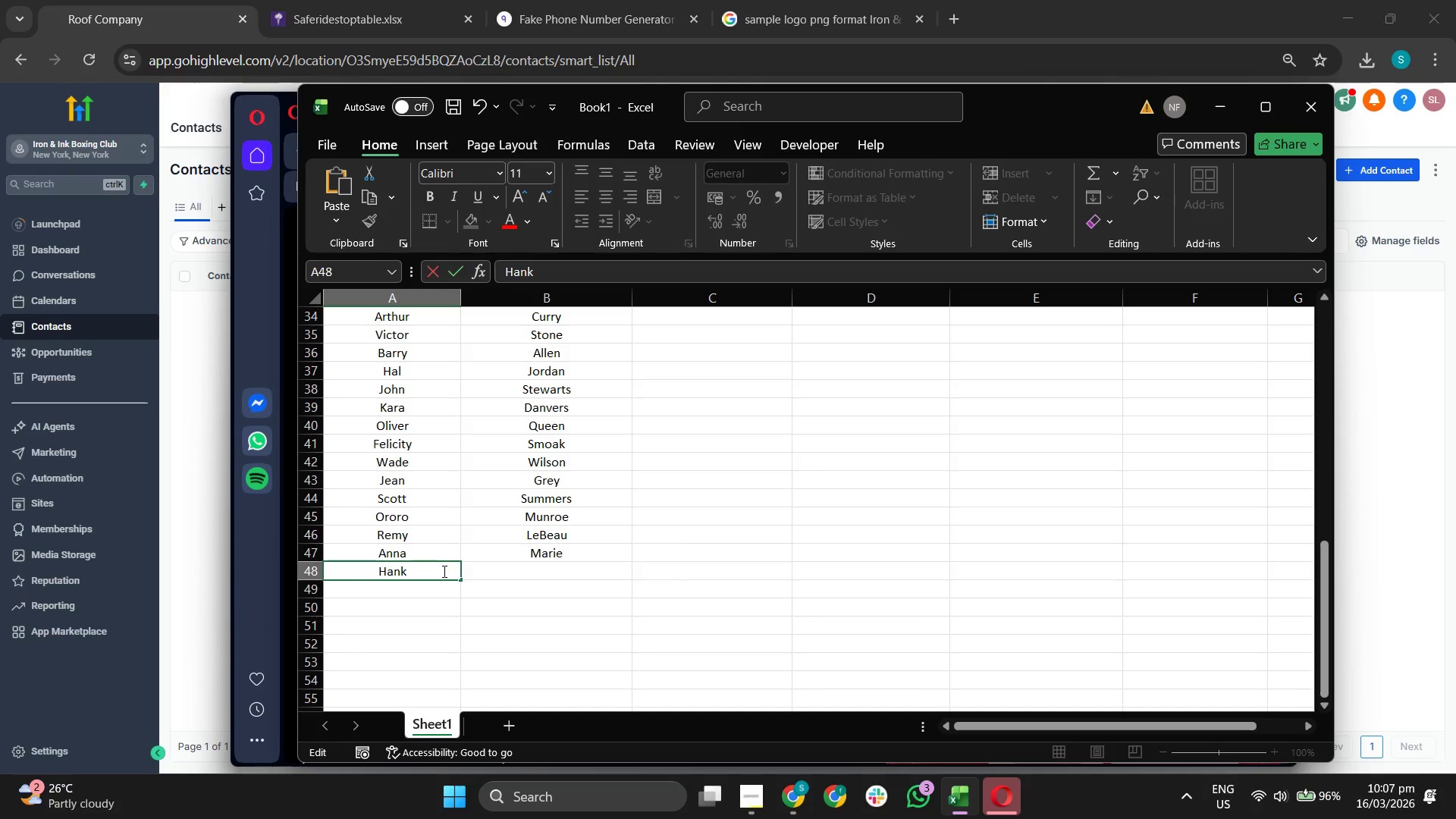 
key(Backspace)
 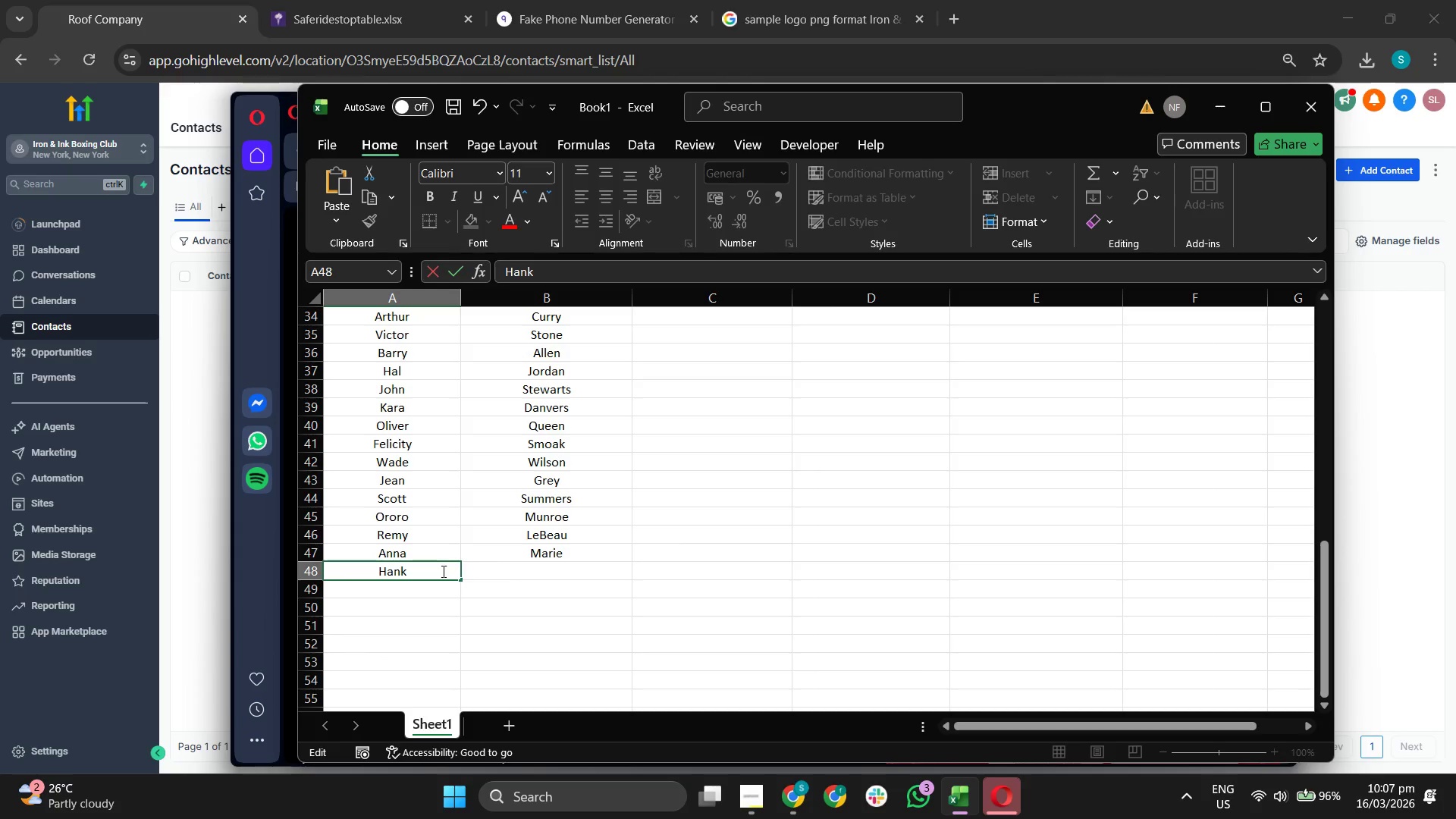 
left_click([544, 573])
 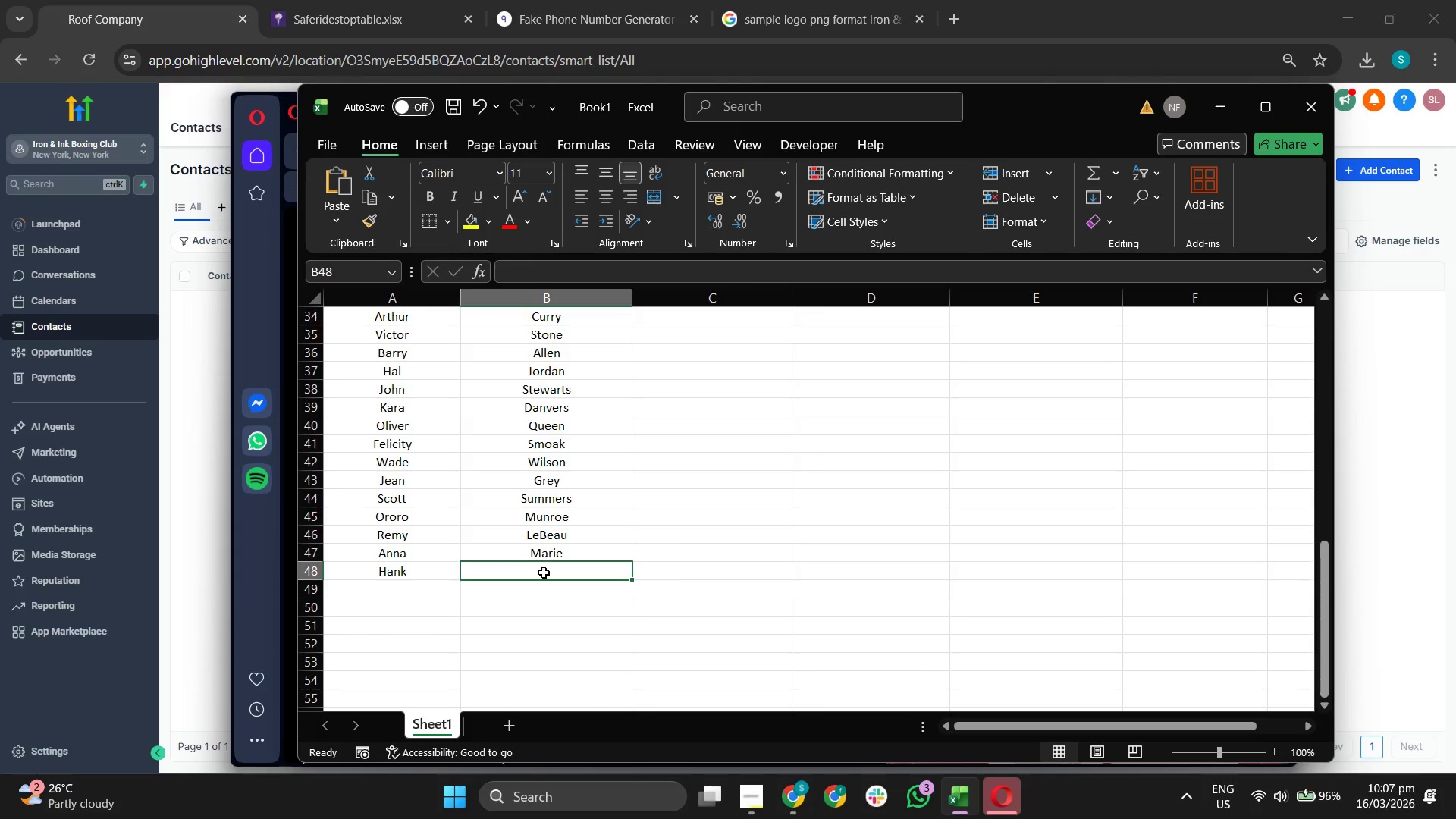 
type(Mac)
key(Backspace)
key(Backspace)
type(cCoy)
 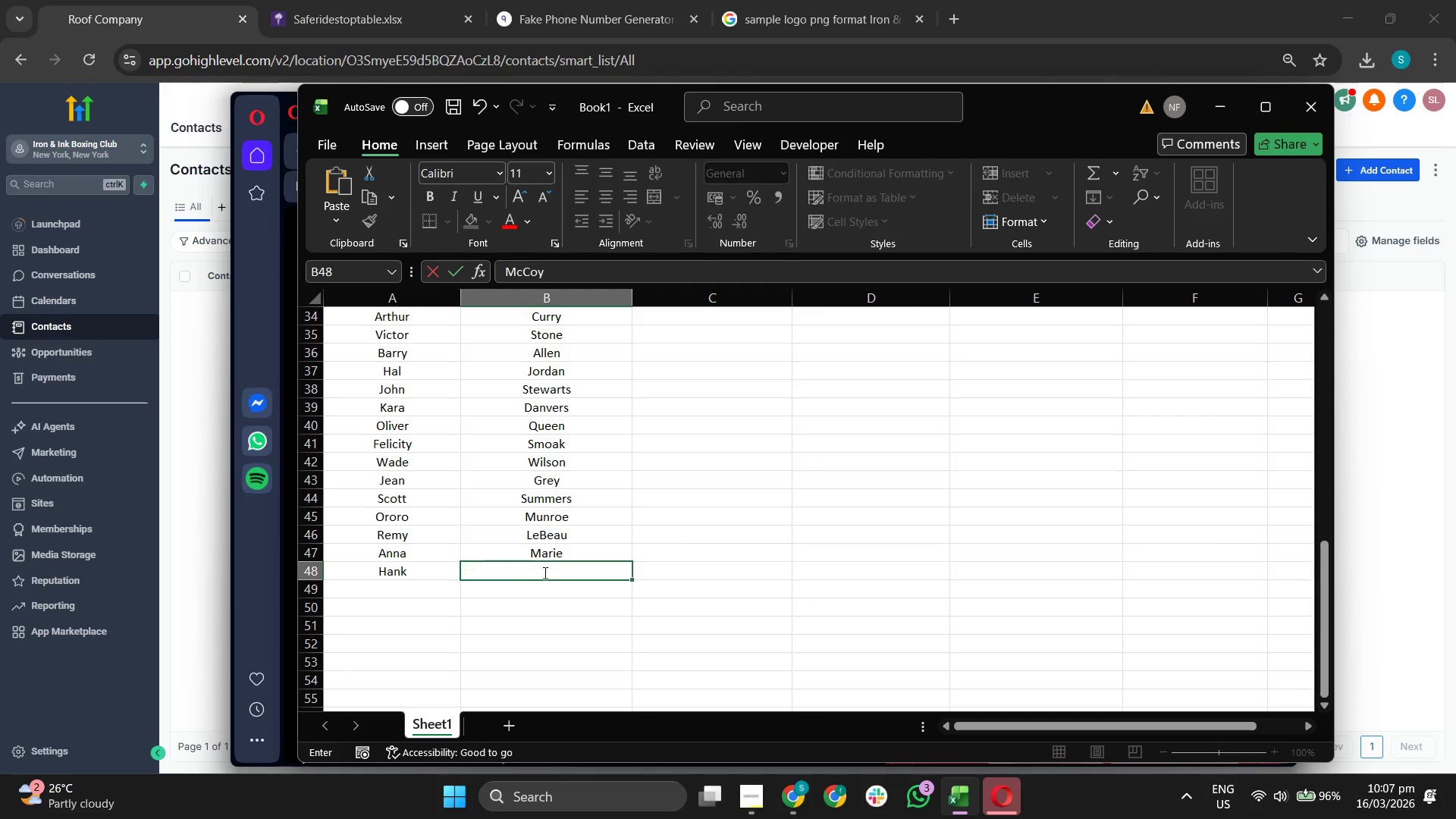 
key(Enter)
 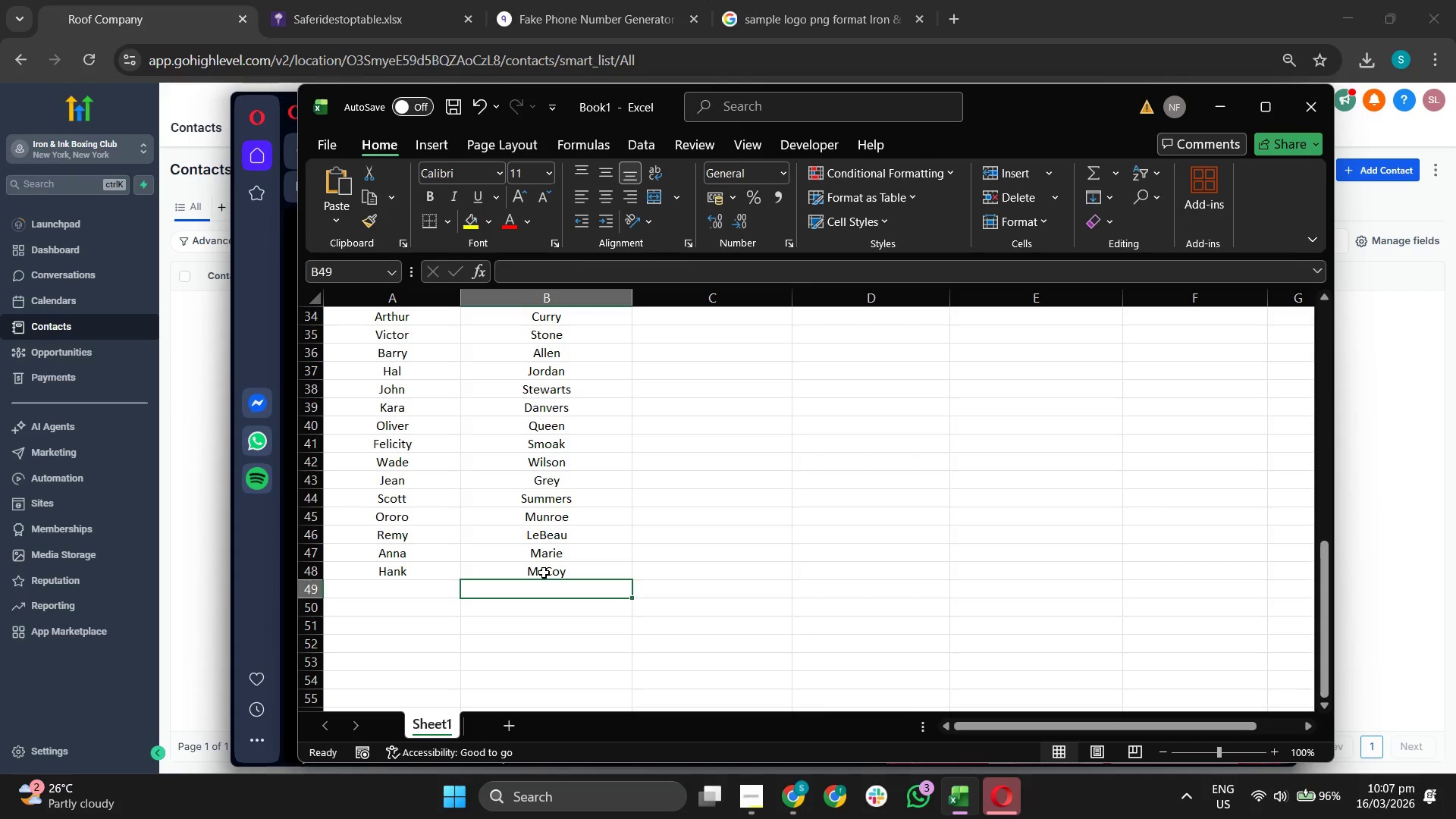 
type(Drake)
 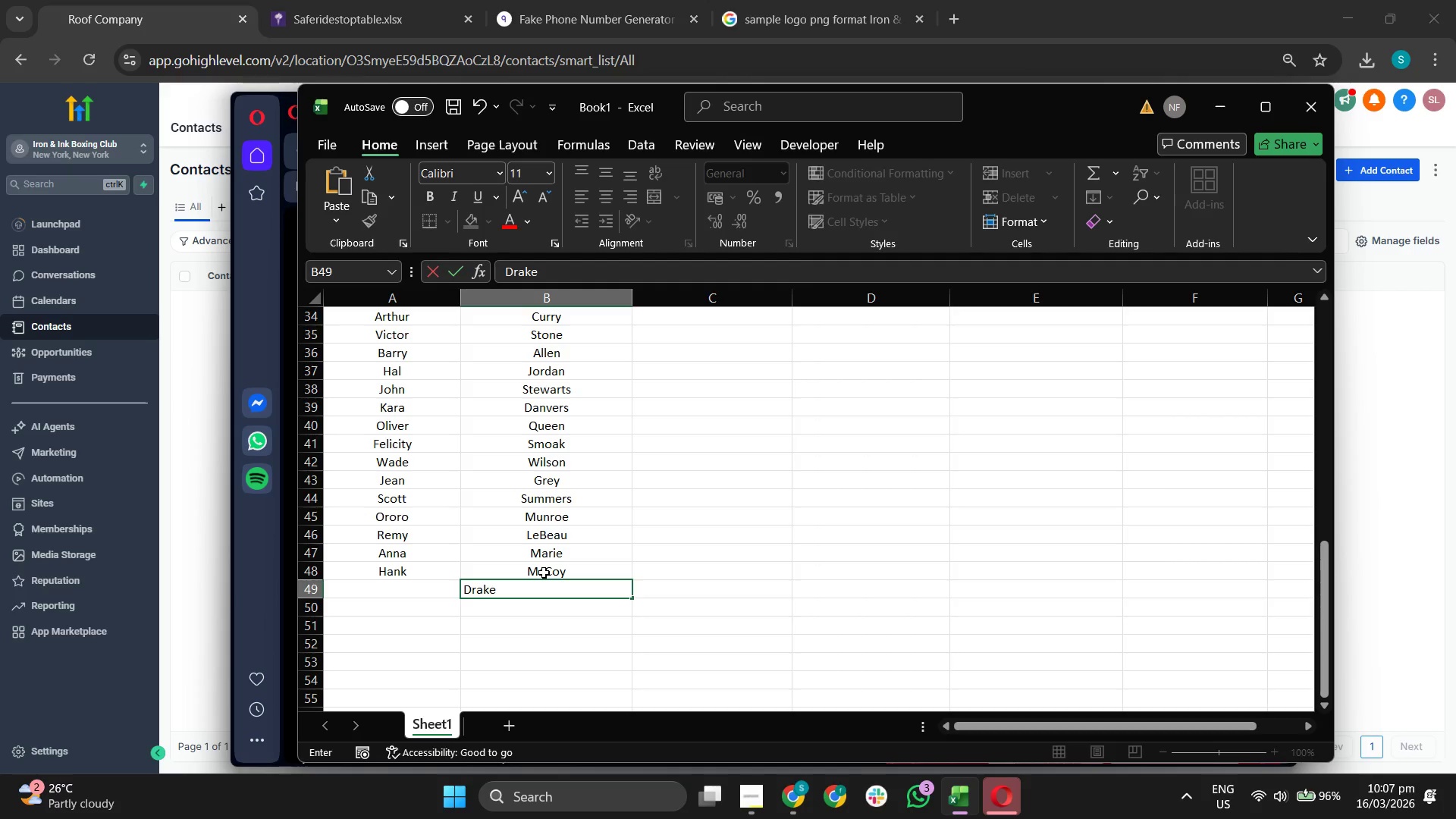 
key(ArrowLeft)
 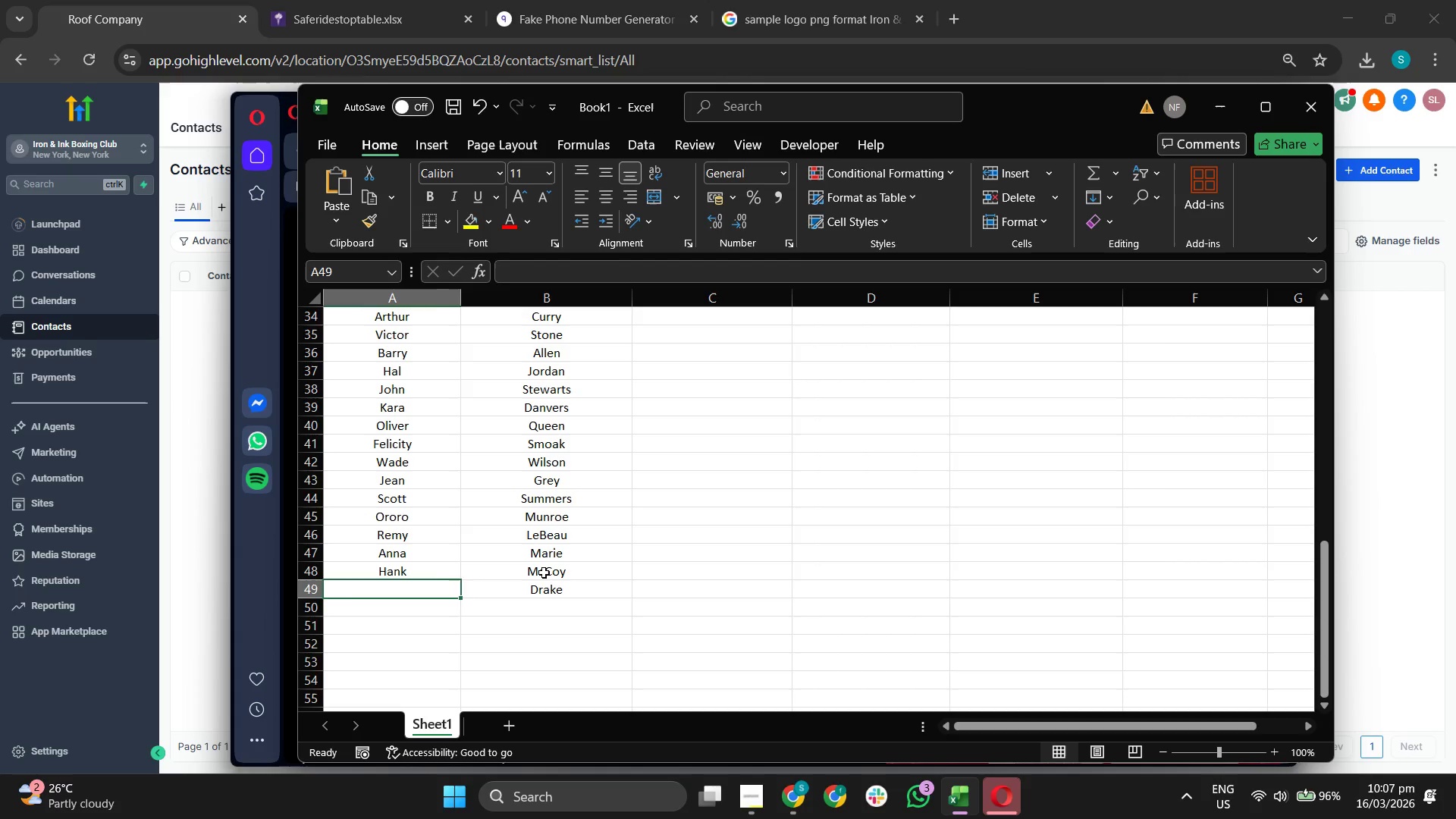 
key(ArrowRight)
 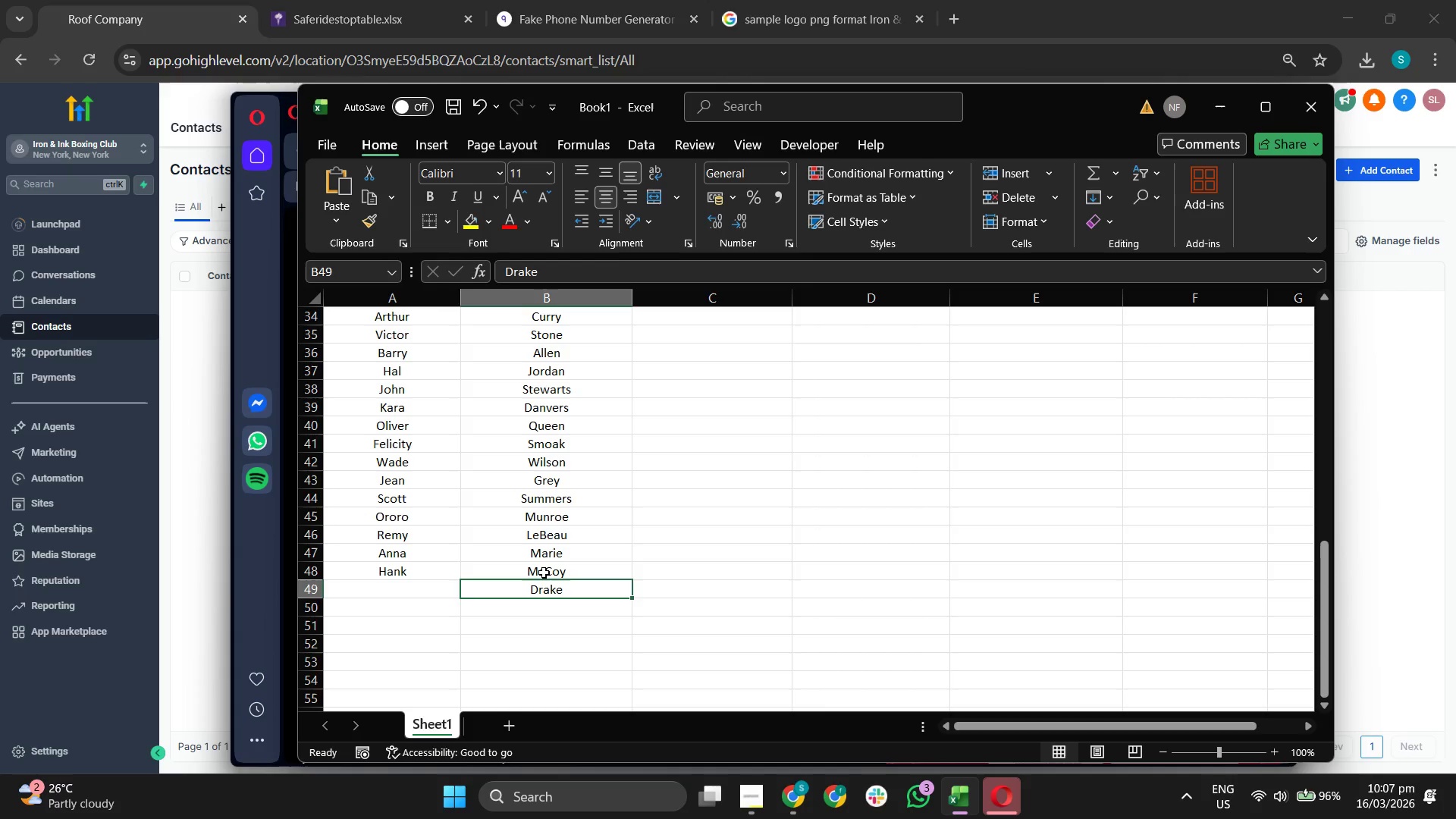 
key(ArrowLeft)
 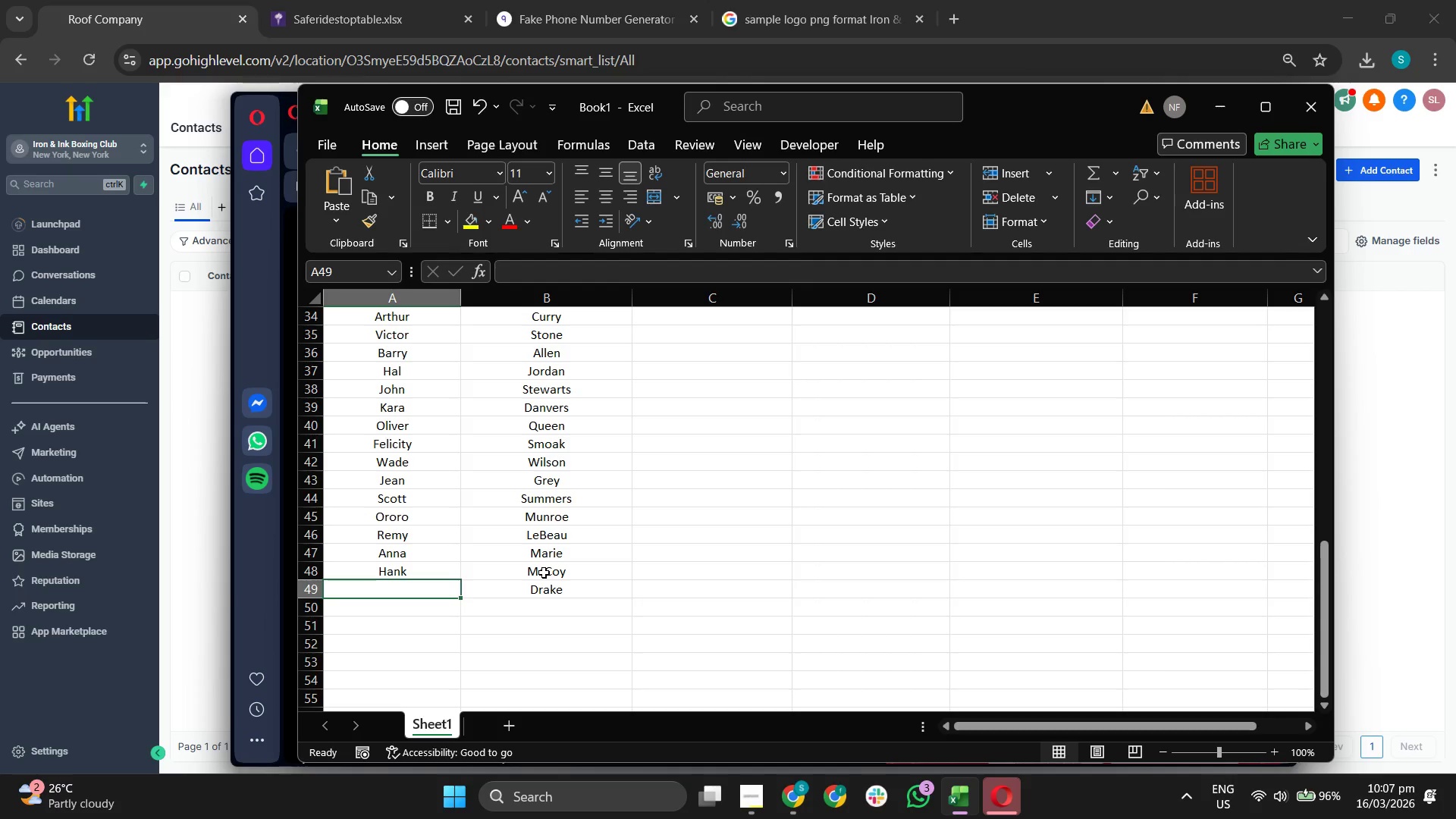 
type(boo)
key(Backspace)
key(Backspace)
key(Backspace)
type(Booby)
key(Backspace)
key(Backspace)
key(Backspace)
type(bby)
key(Tab)
 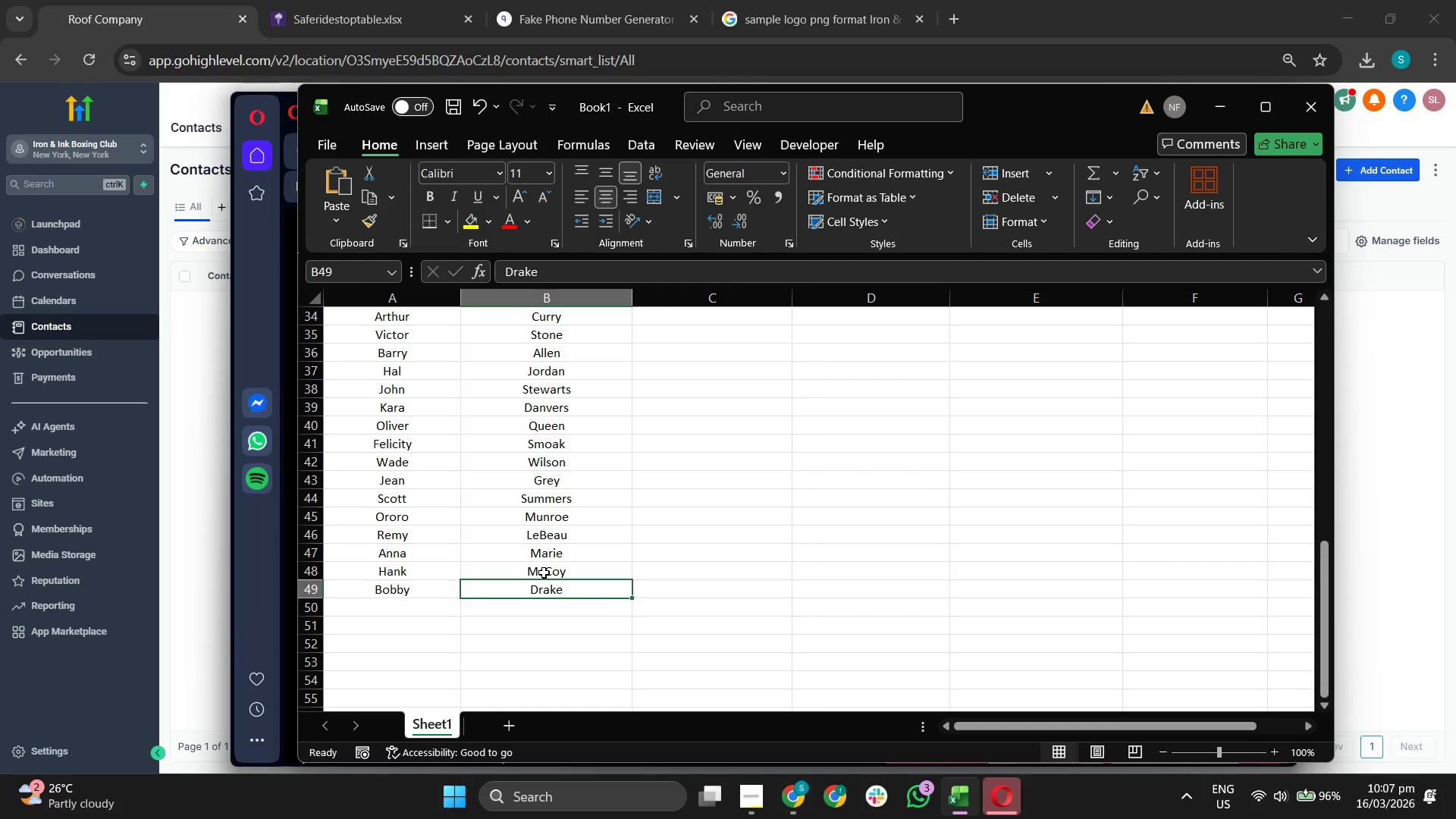 
key(Enter)
 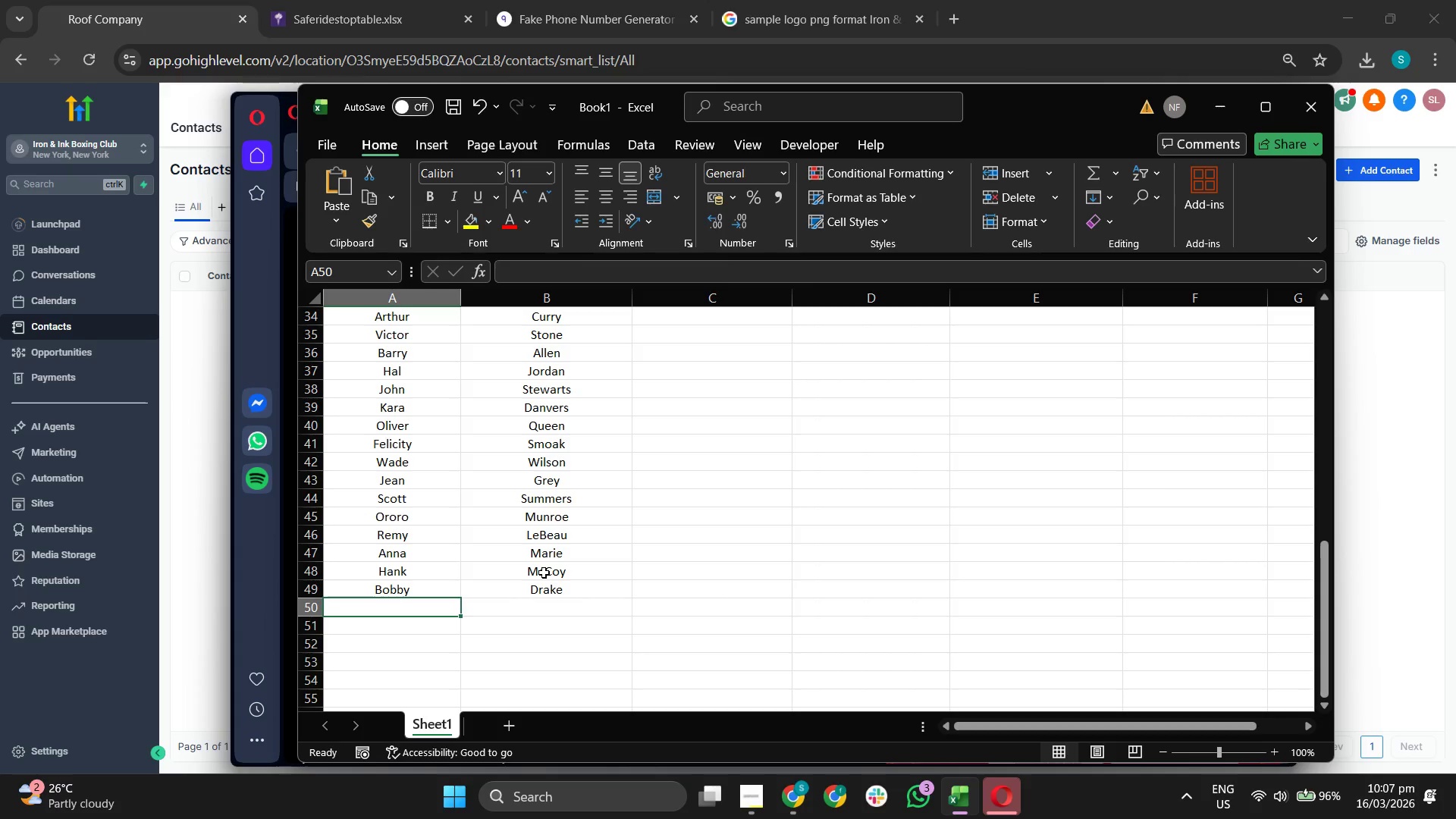 
type(J)
key(Backspace)
type(Kitty)
key(Tab)
type(Pryde)
 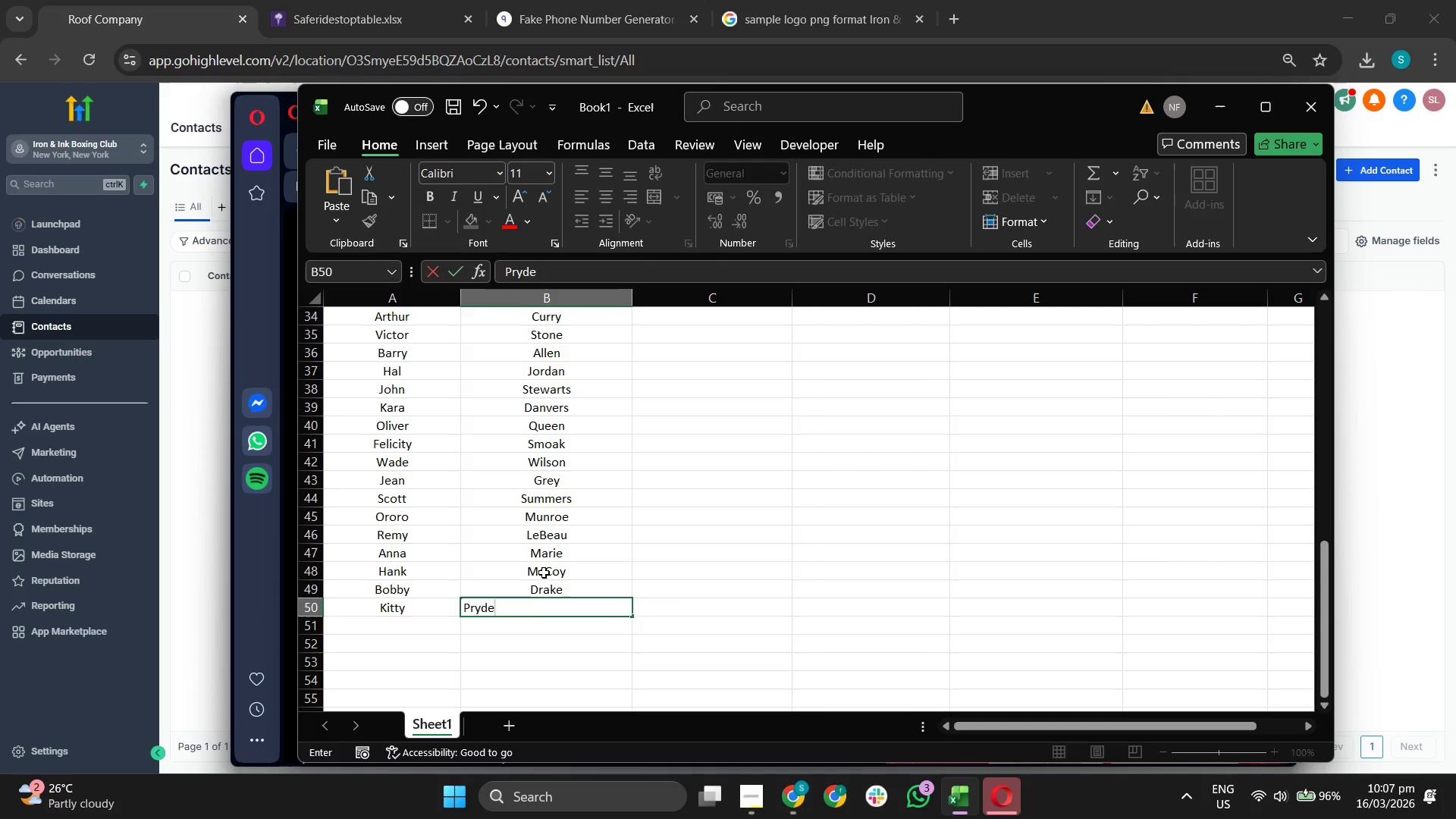 
key(Enter)
 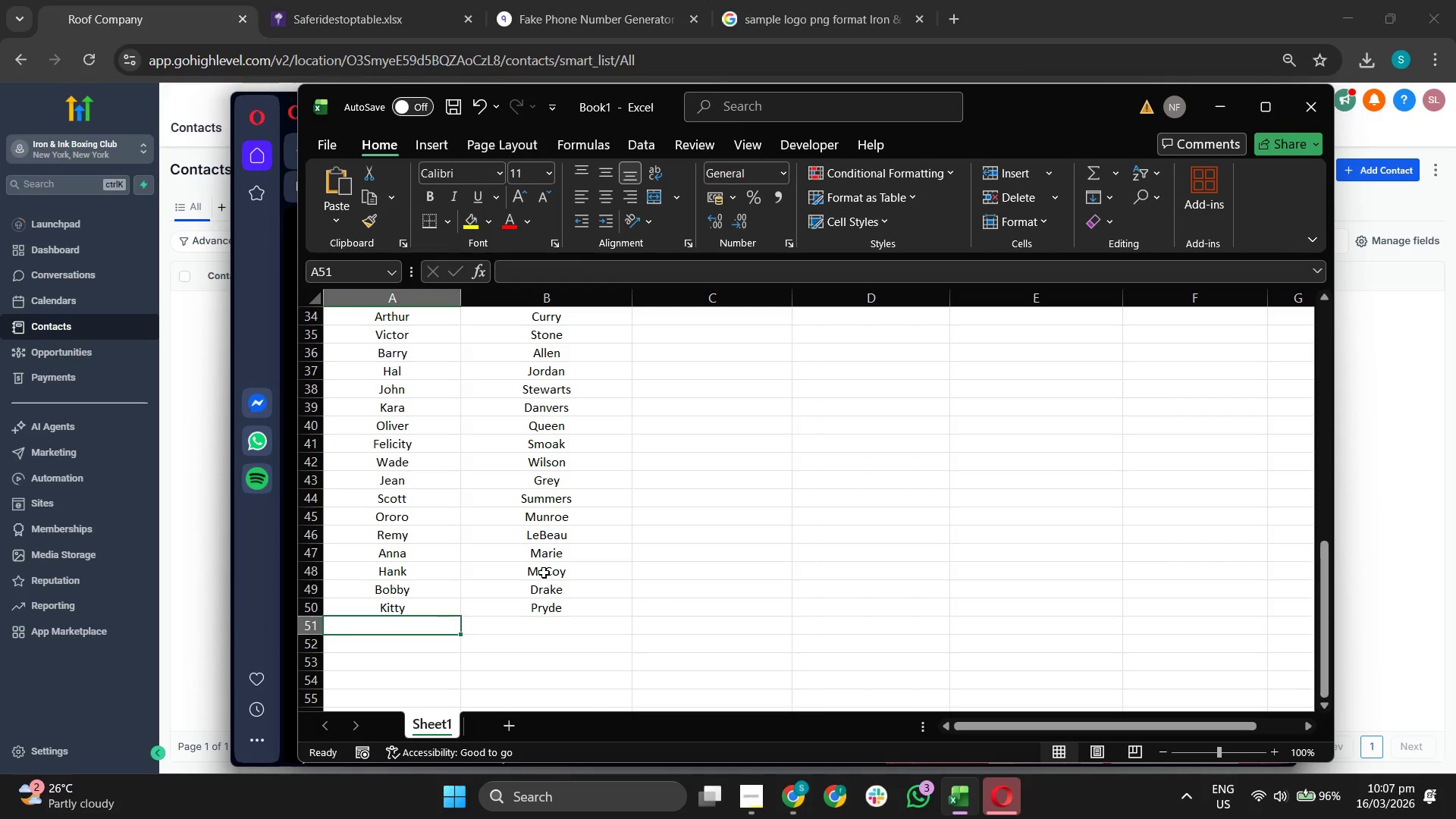 
type(iotr)
key(Tab)
type(Rasqu)
key(Backspace)
key(Backspace)
type(utin)
 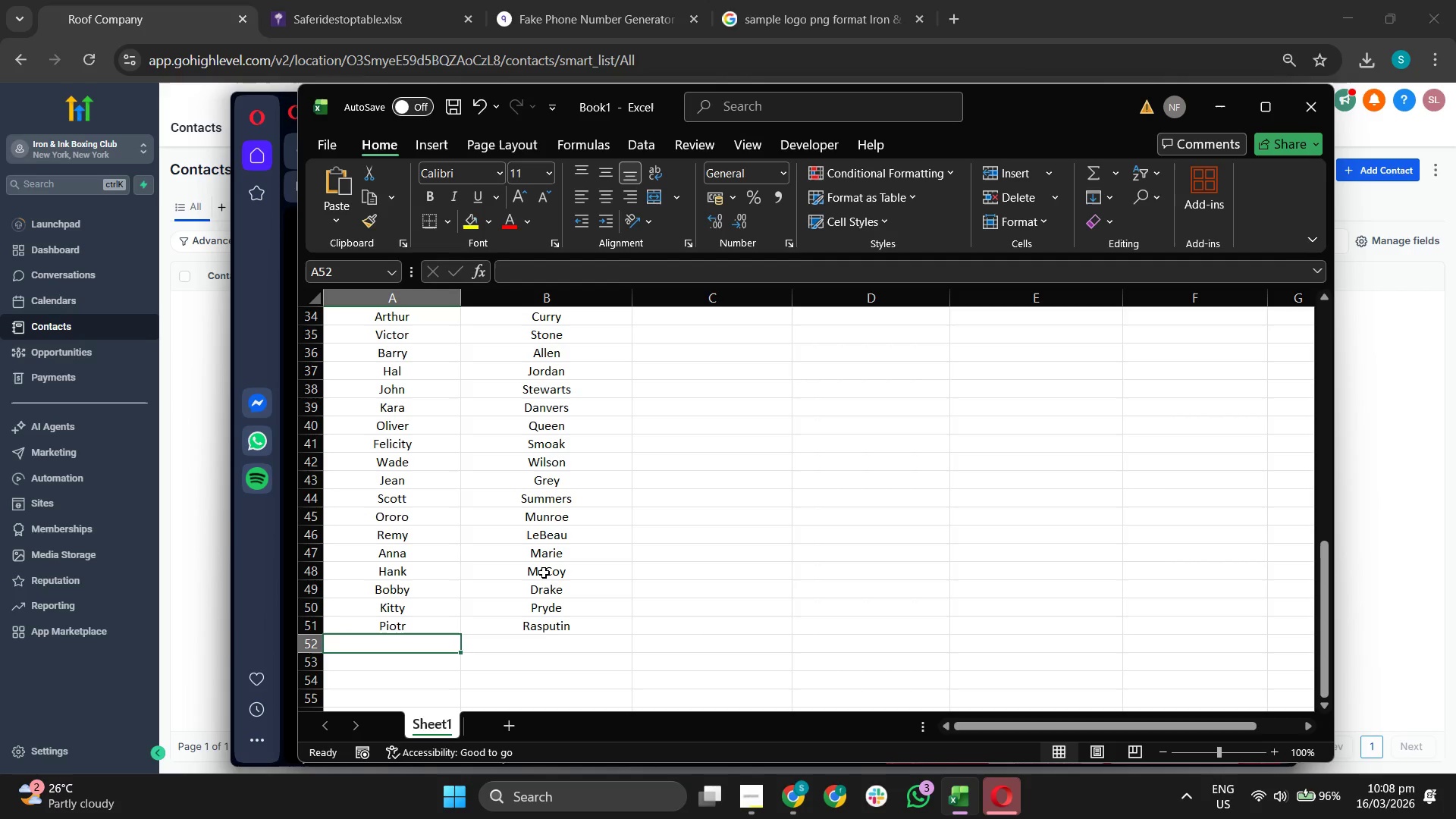 
hold_key(key=P, duration=6.08)
 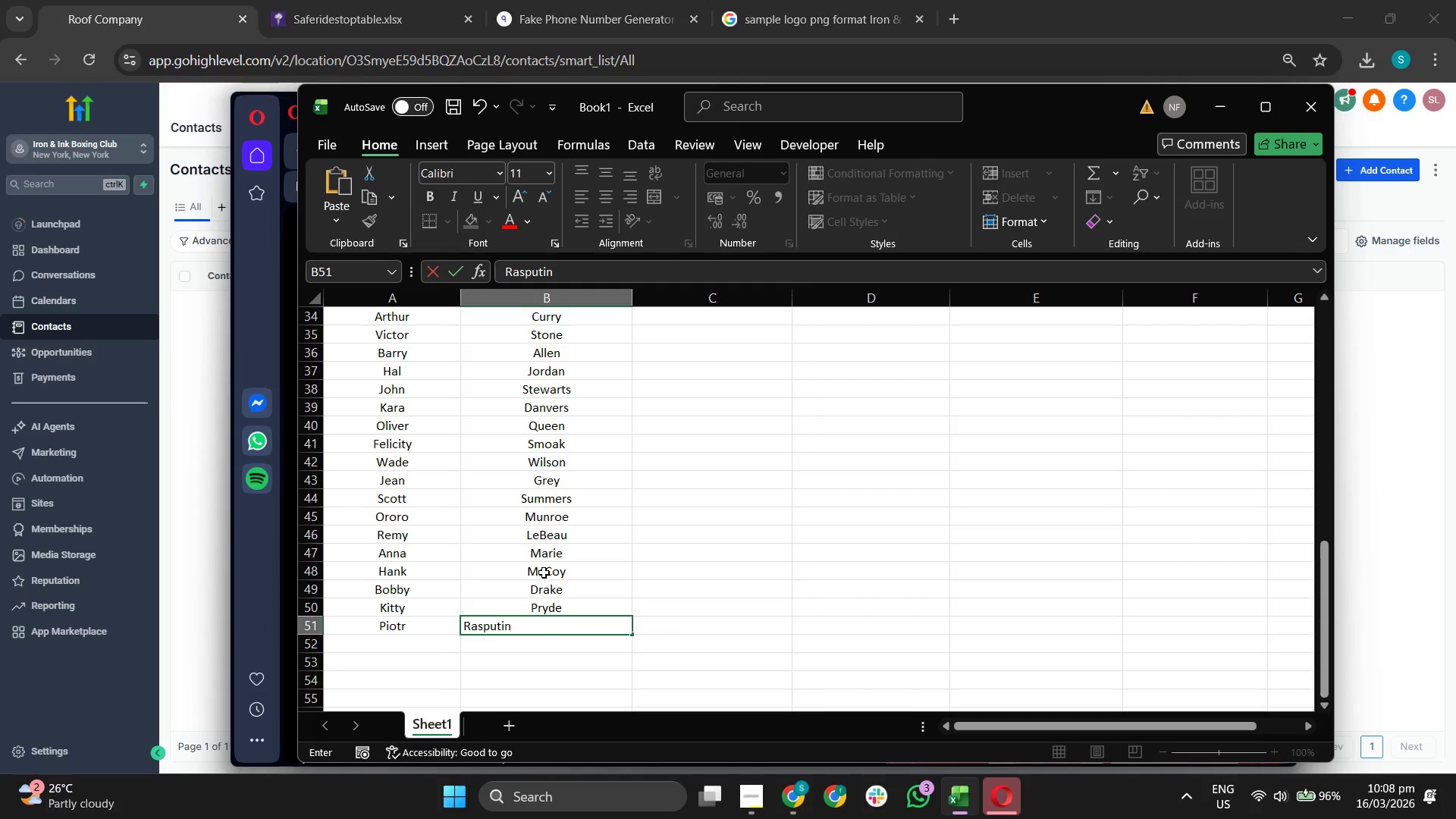 
key(Enter)
 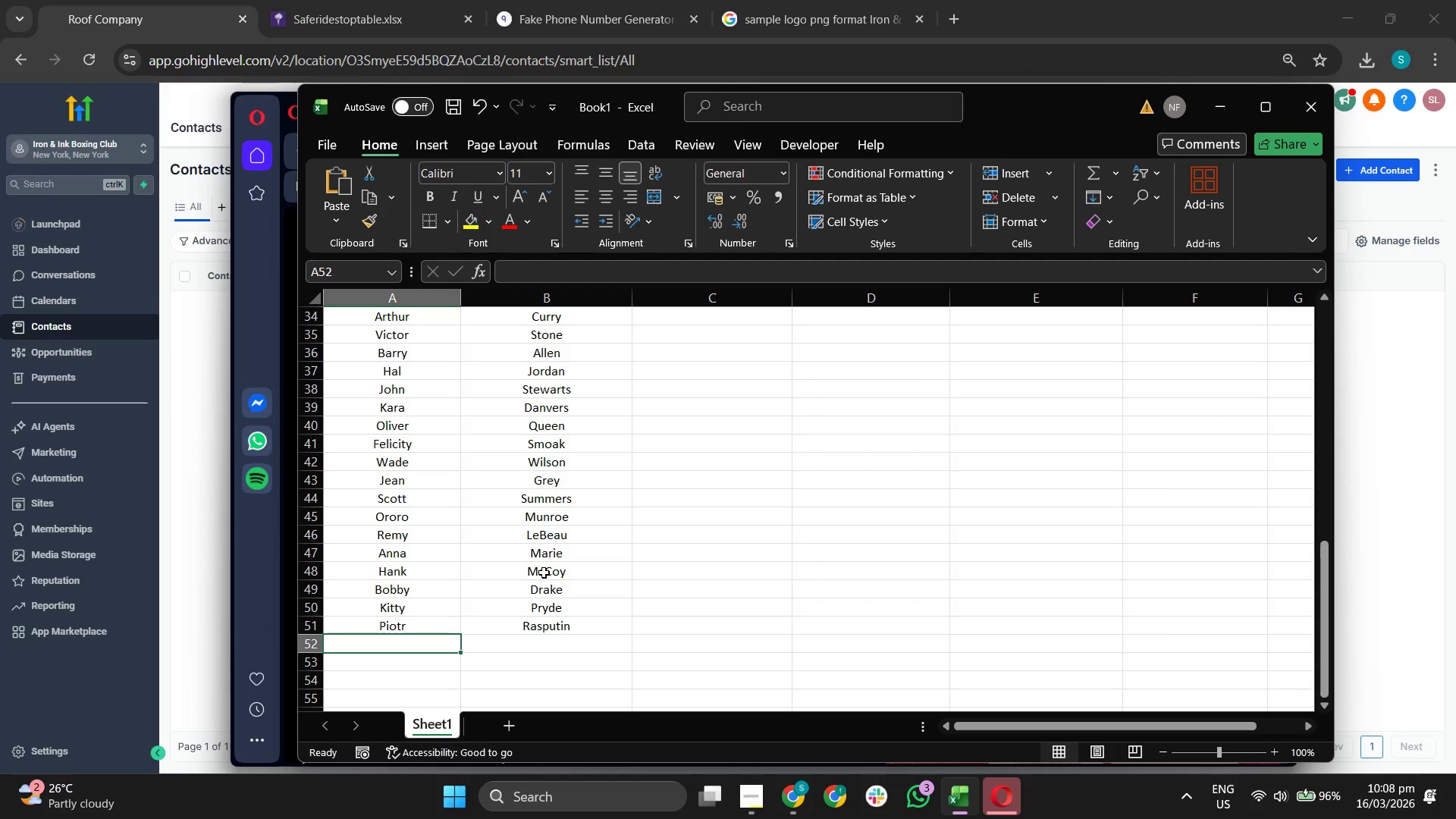 
type(Jma)
key(Backspace)
key(Backspace)
type(ames )
key(Backspace)
key(Tab)
type(Howleet)
key(Backspace)
key(Backspace)
type(tt)
 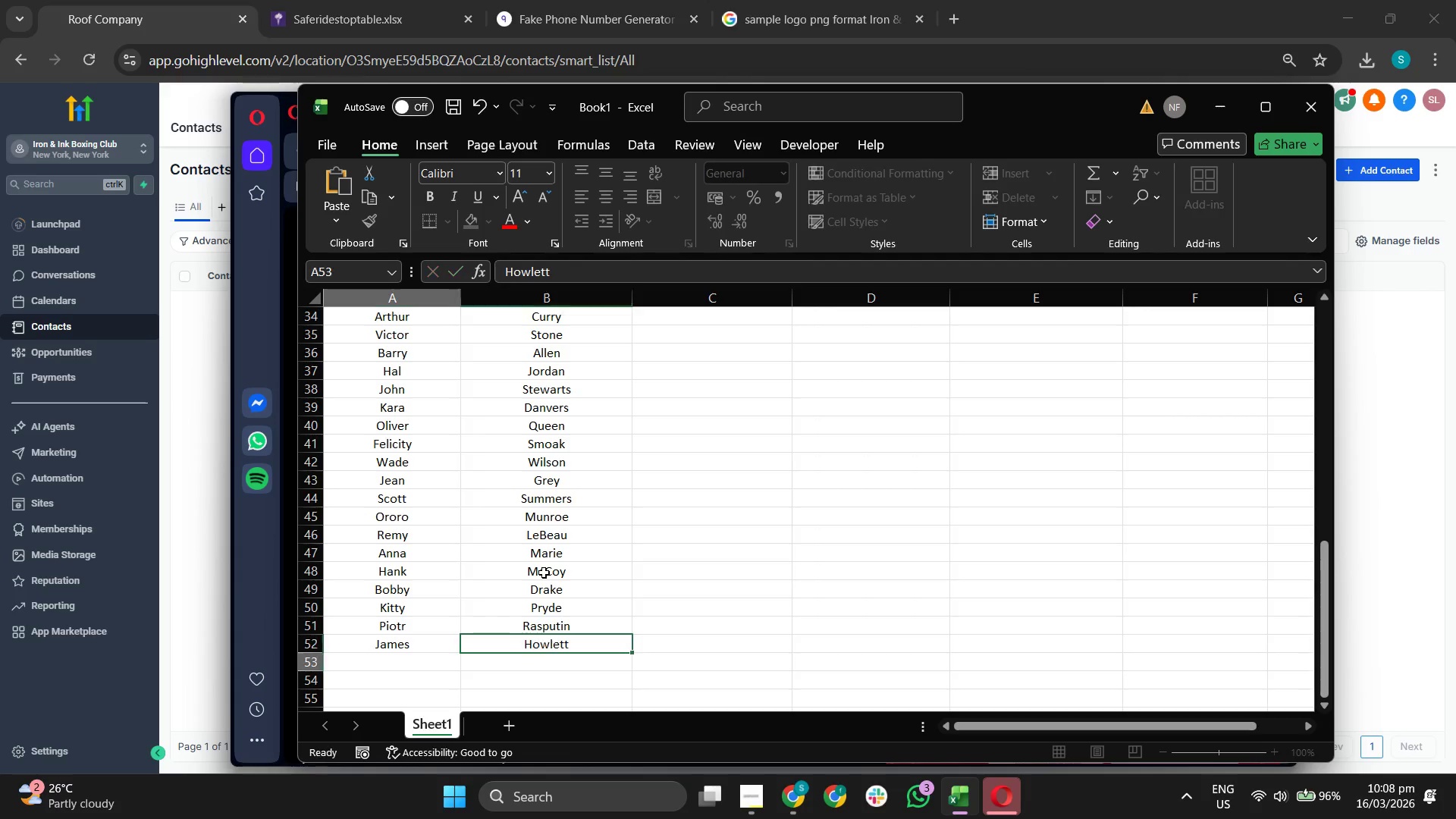 
key(Enter)
 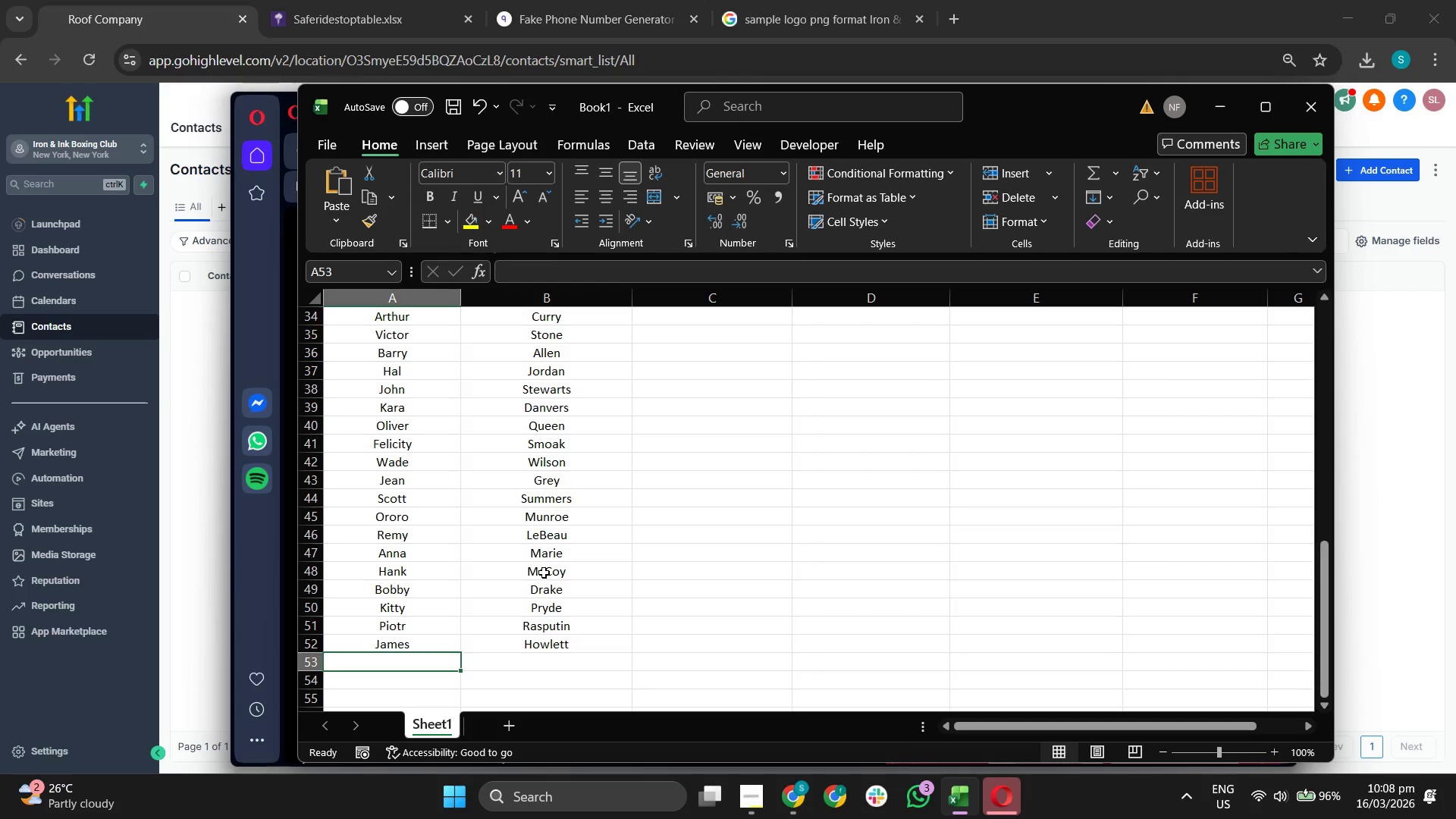 
type(Charles)
key(Tab)
type(Xavier)
 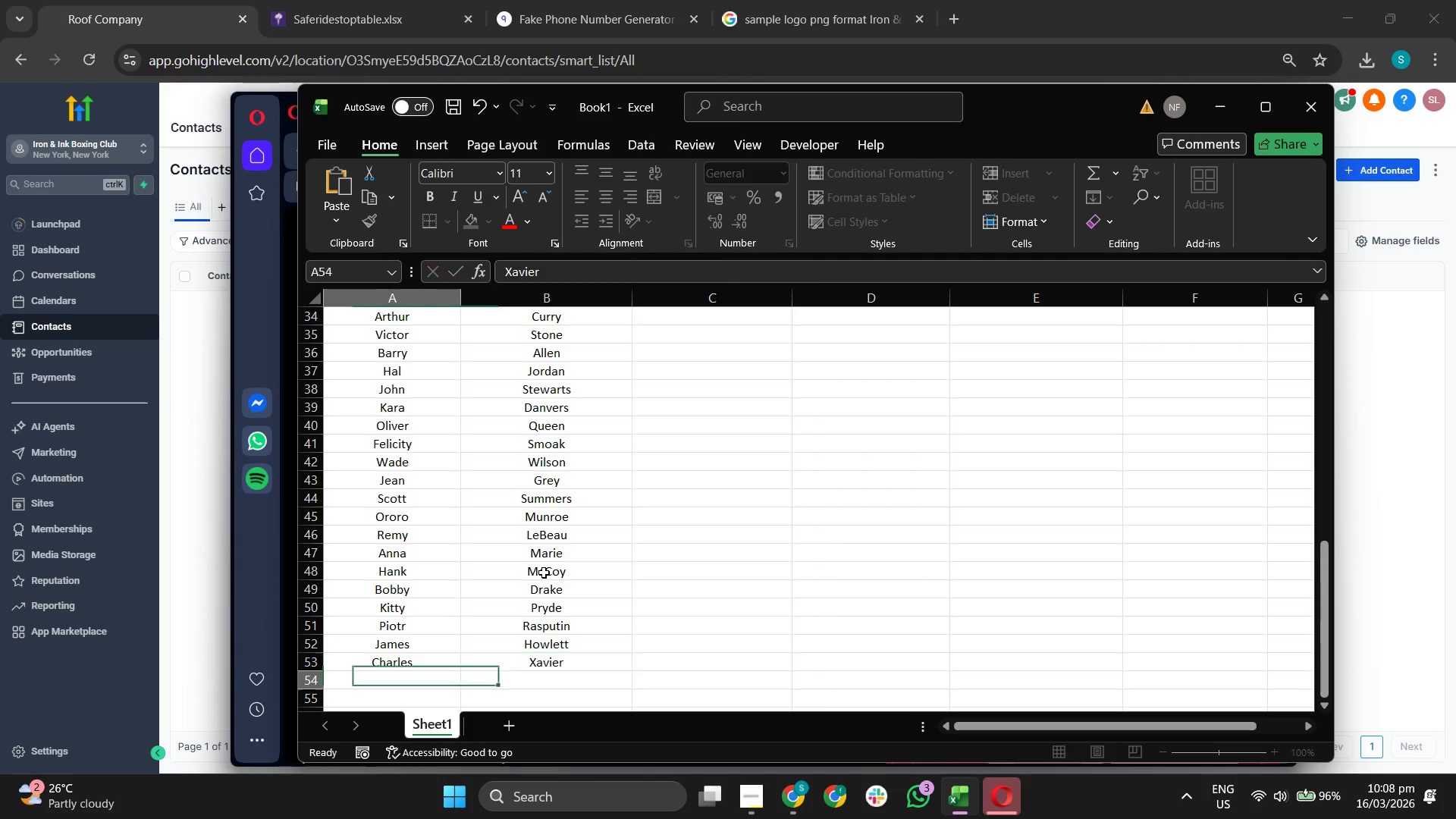 
key(Enter)
 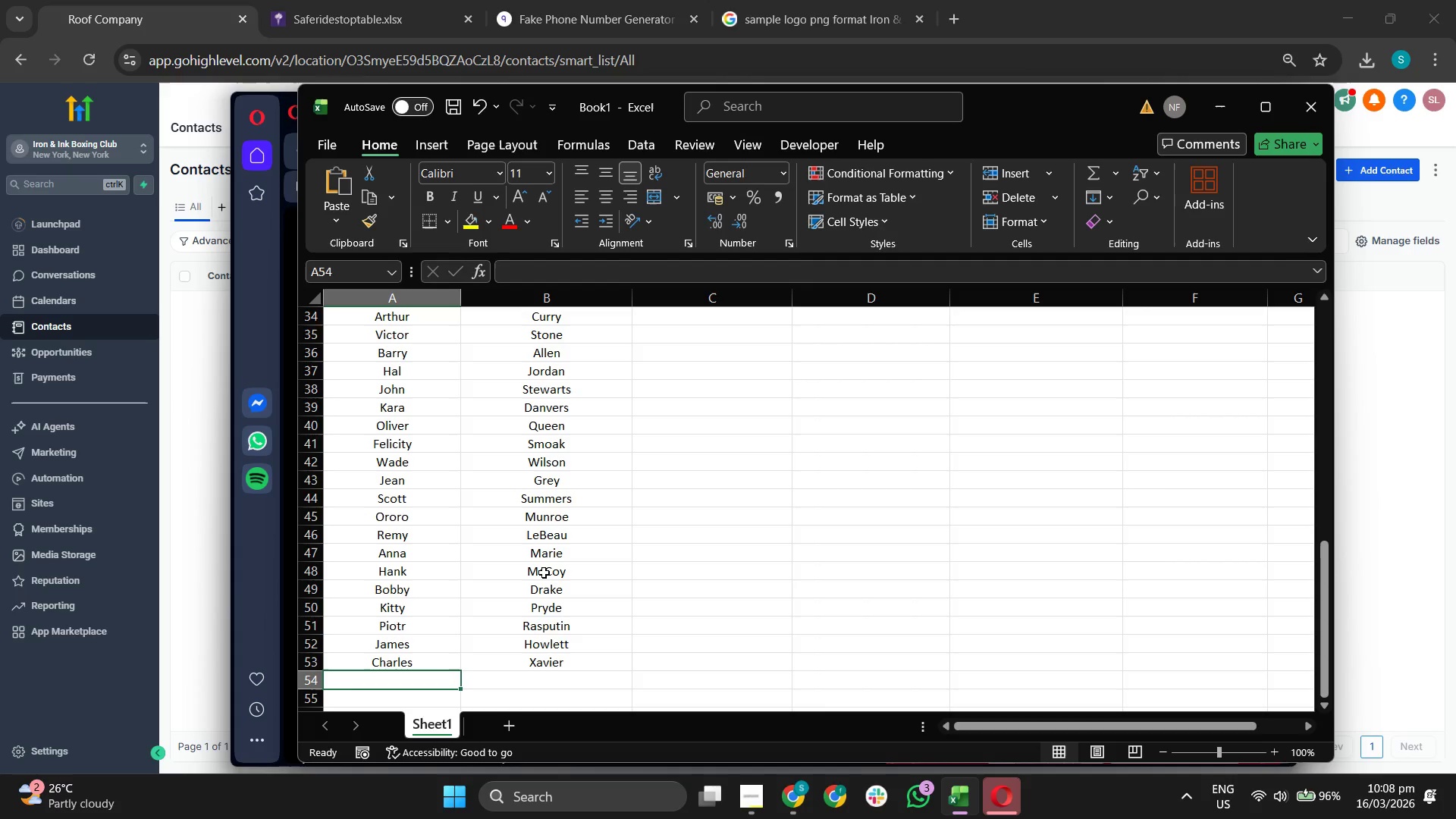 
type(WE)
key(Backspace)
key(Backspace)
type(Erik )
key(Backspace)
key(Tab)
type(Lenshaerr)
key(Backspace)
key(Backspace)
key(Backspace)
key(Backspace)
type(err)
 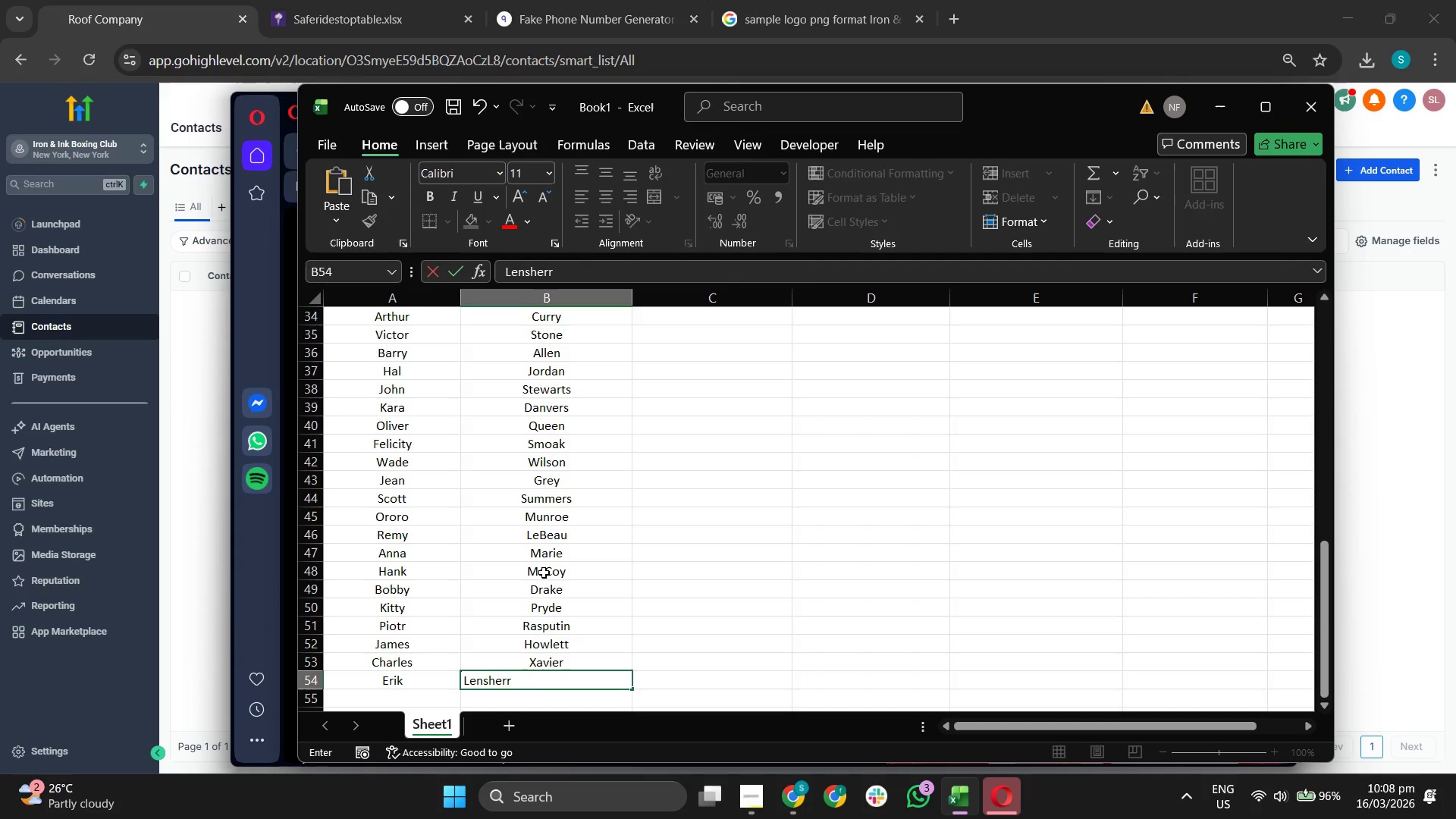 
key(Enter)
 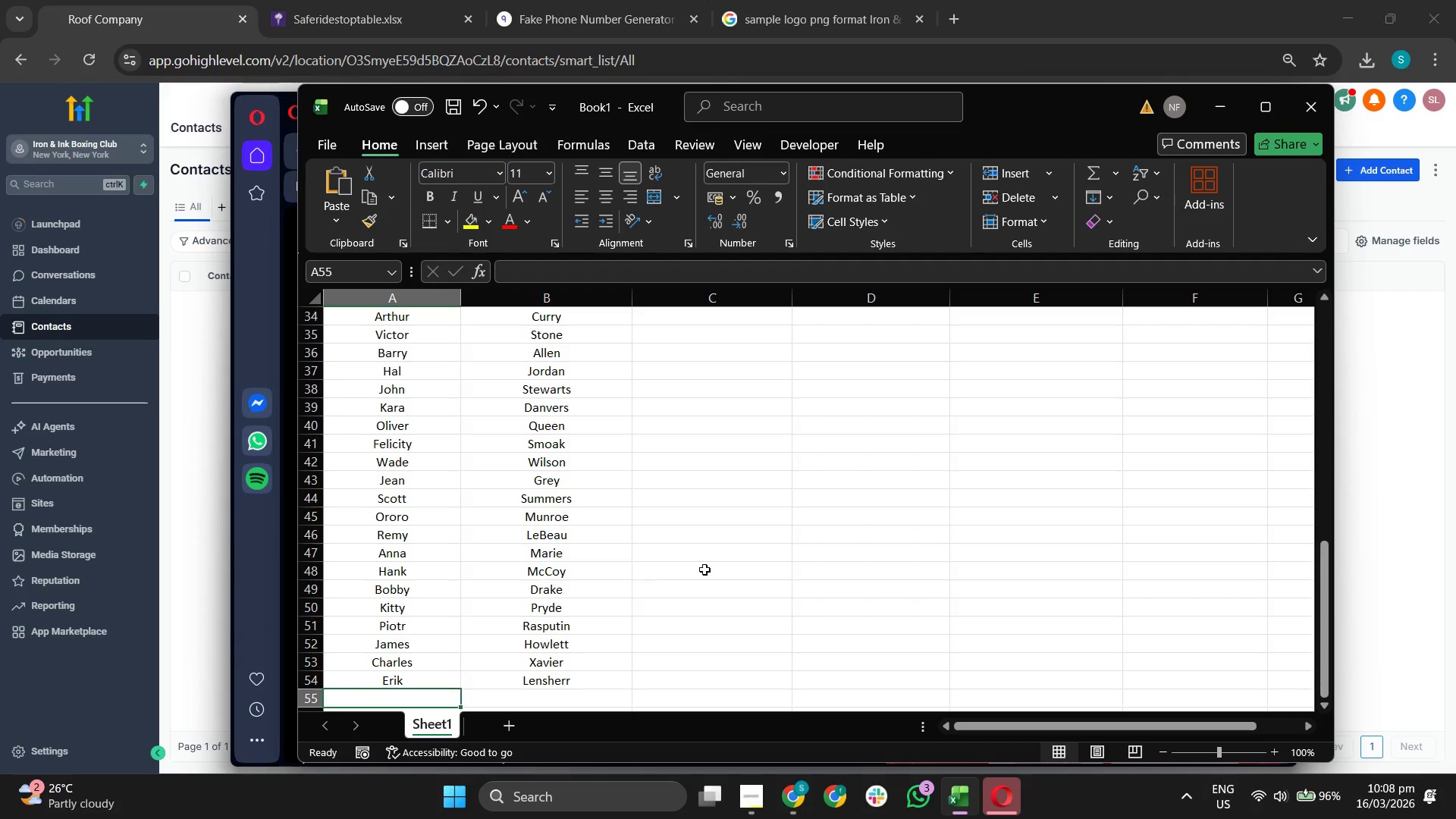 
scroll: coordinate [648, 491], scroll_direction: down, amount: 4.0
 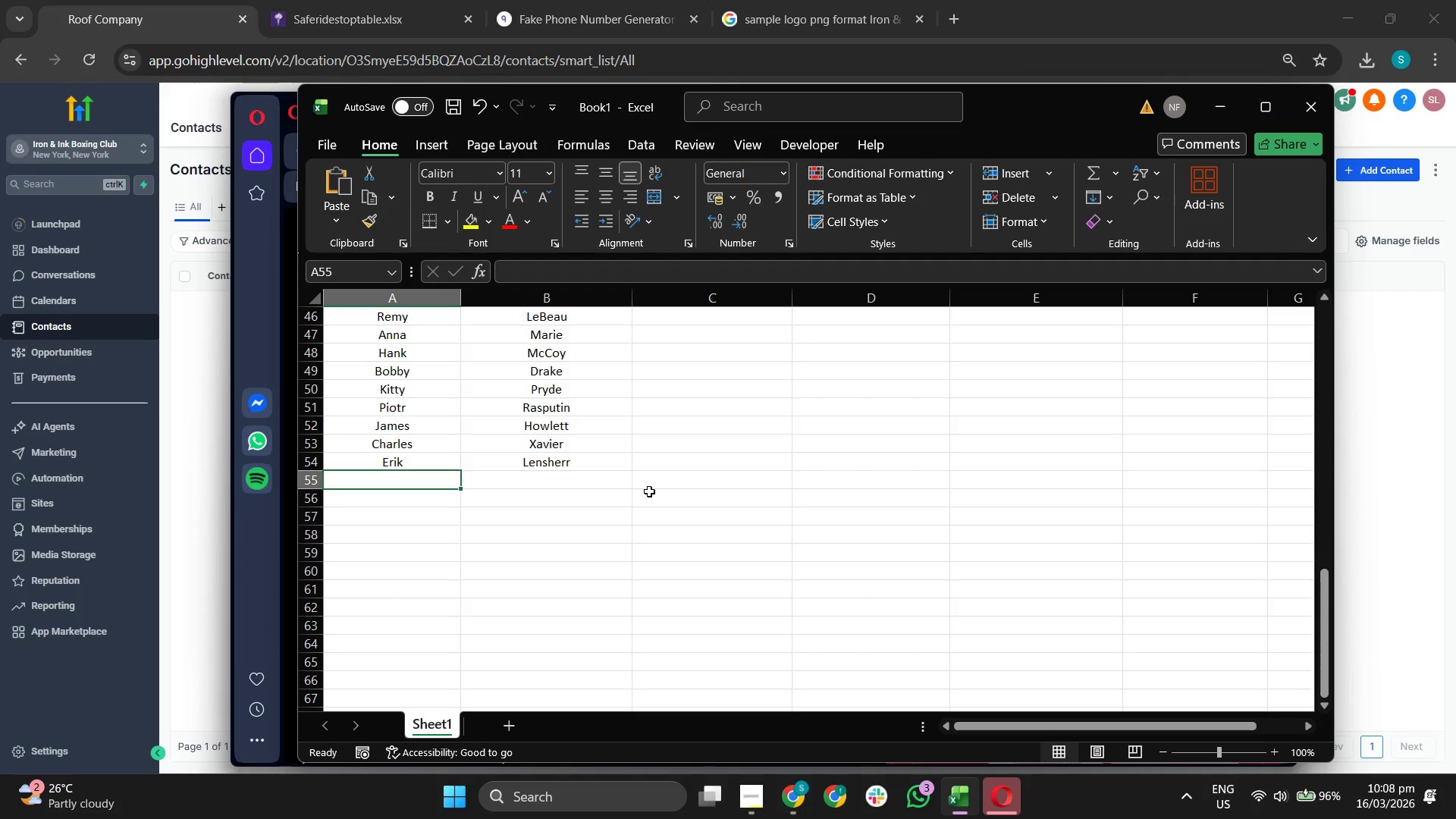 
type(Raven)
key(Tab)
type(Darkhome)
key(Backspace)
key(Backspace)
type(lme)
 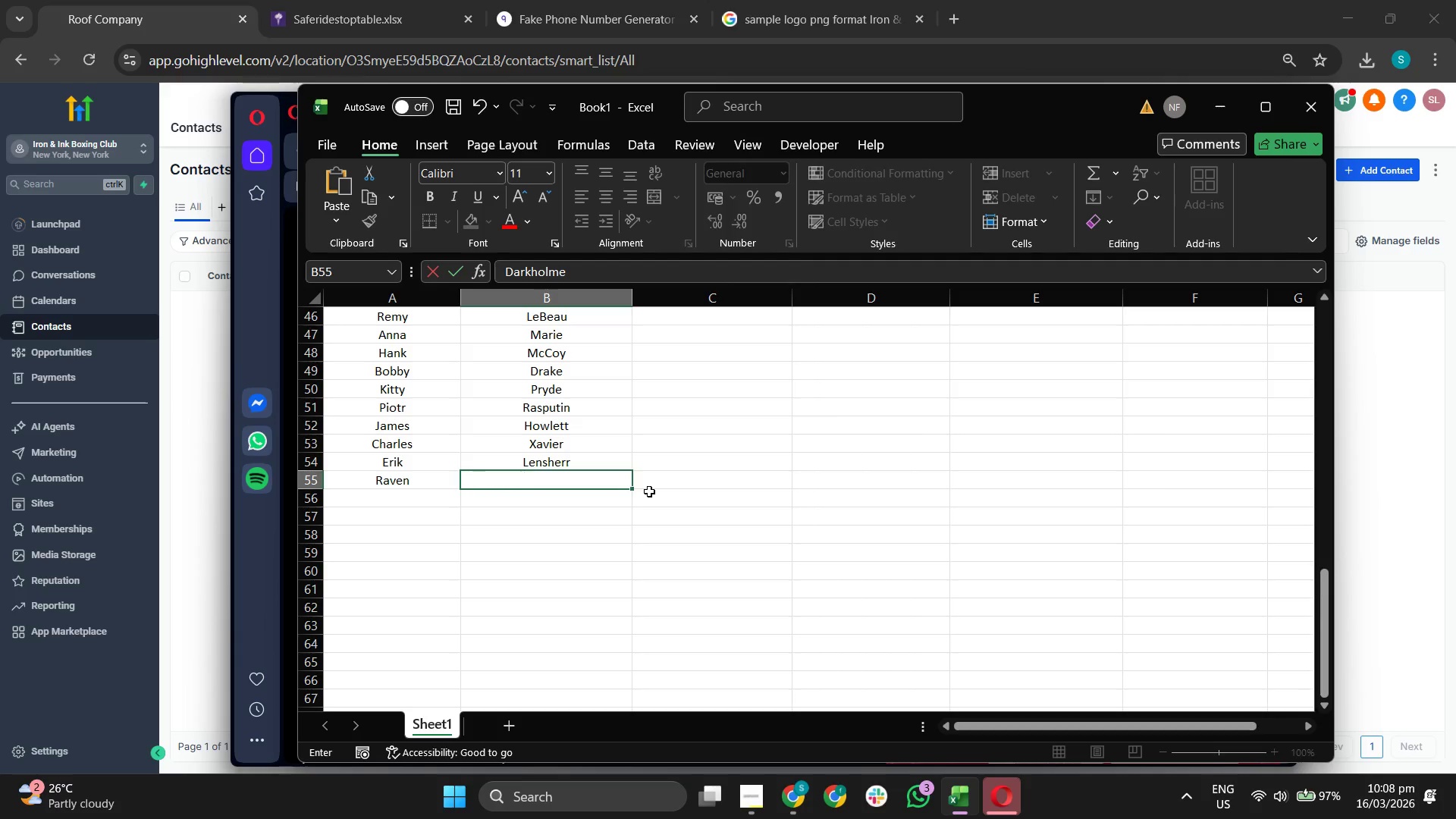 
key(Enter)
 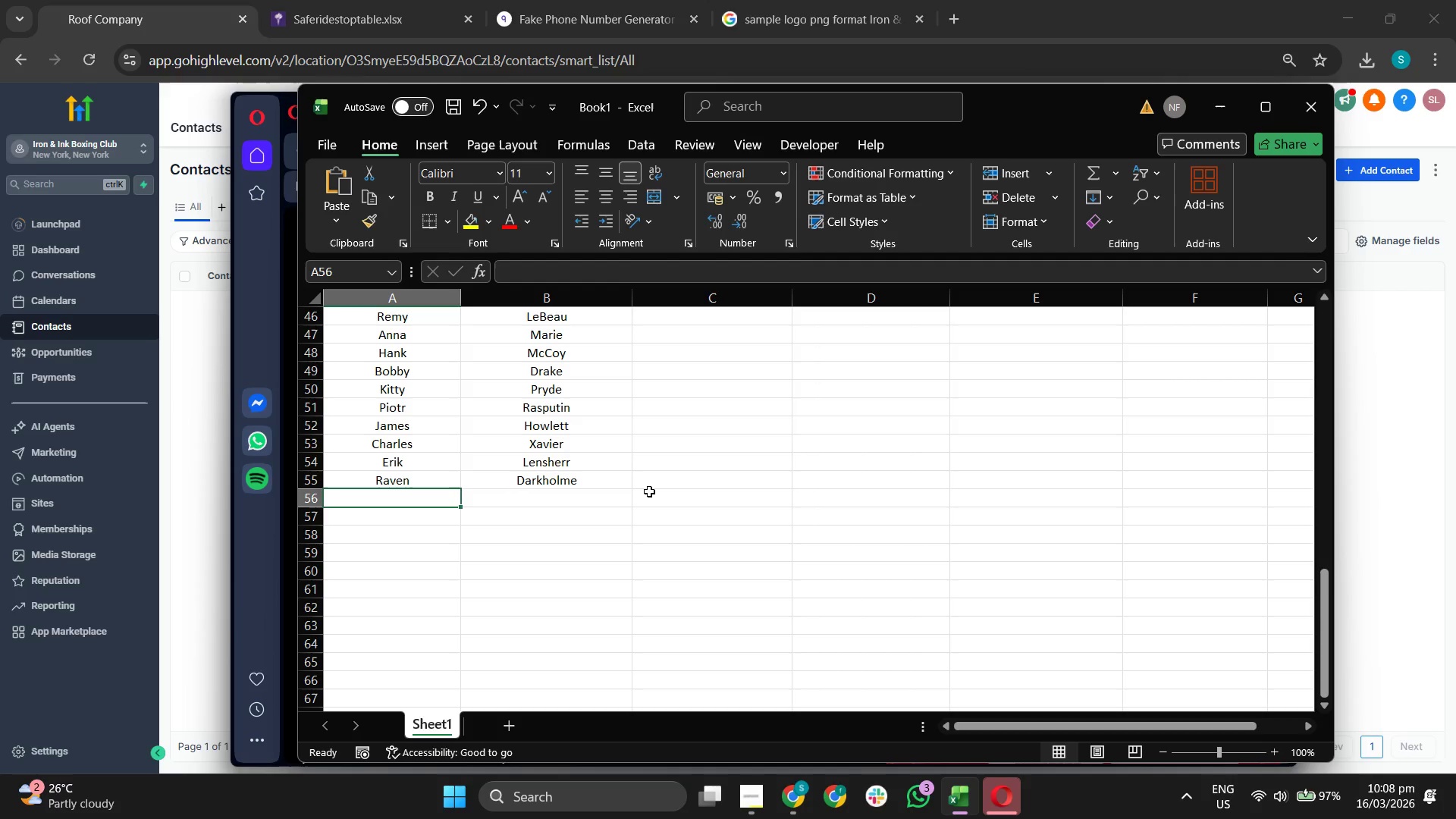 
type(Lucas)
key(Tab)
type( Bishop)
 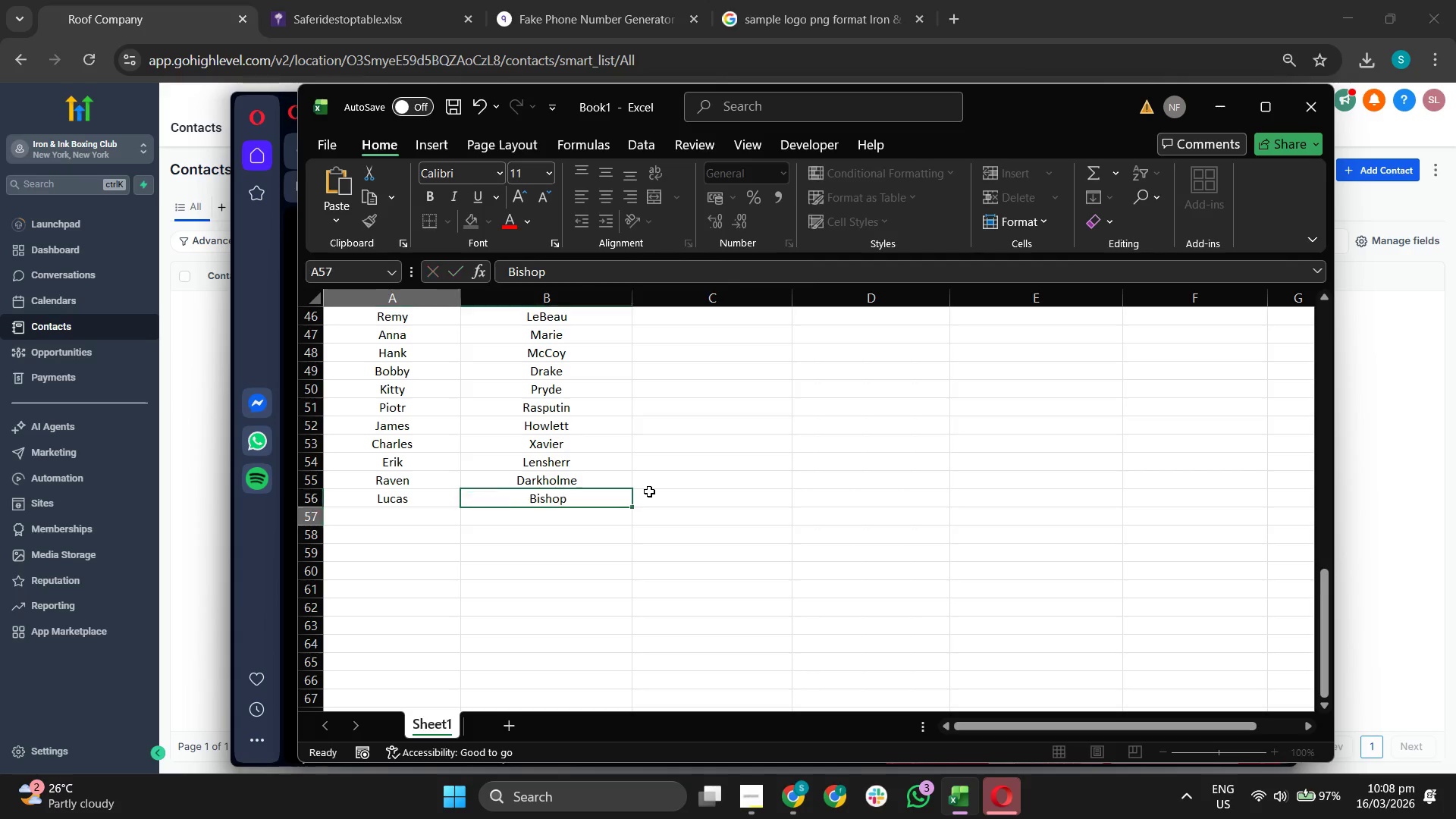 
key(Enter)
 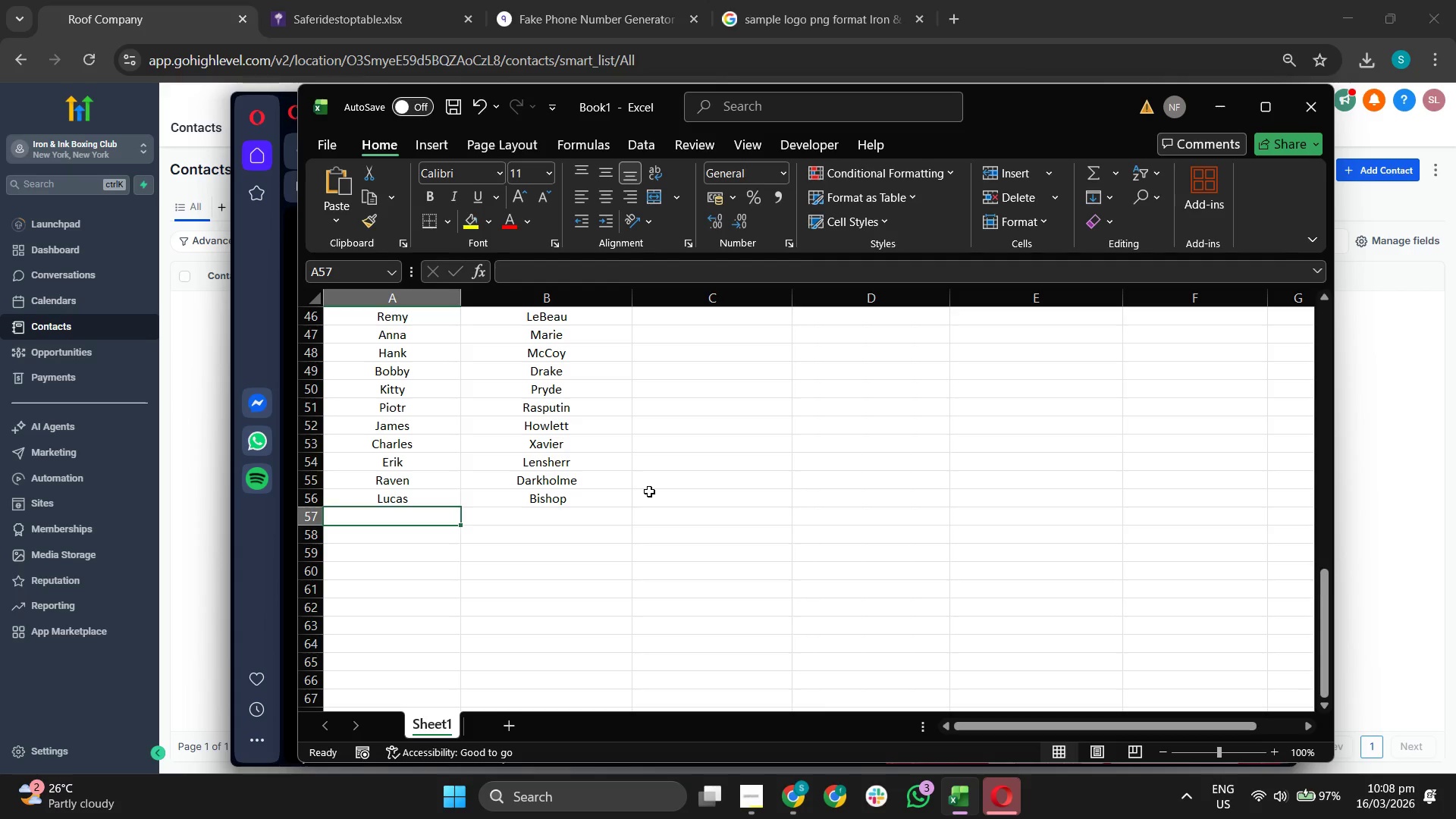 
type(Jubilation)
key(Tab)
type(Lee)
 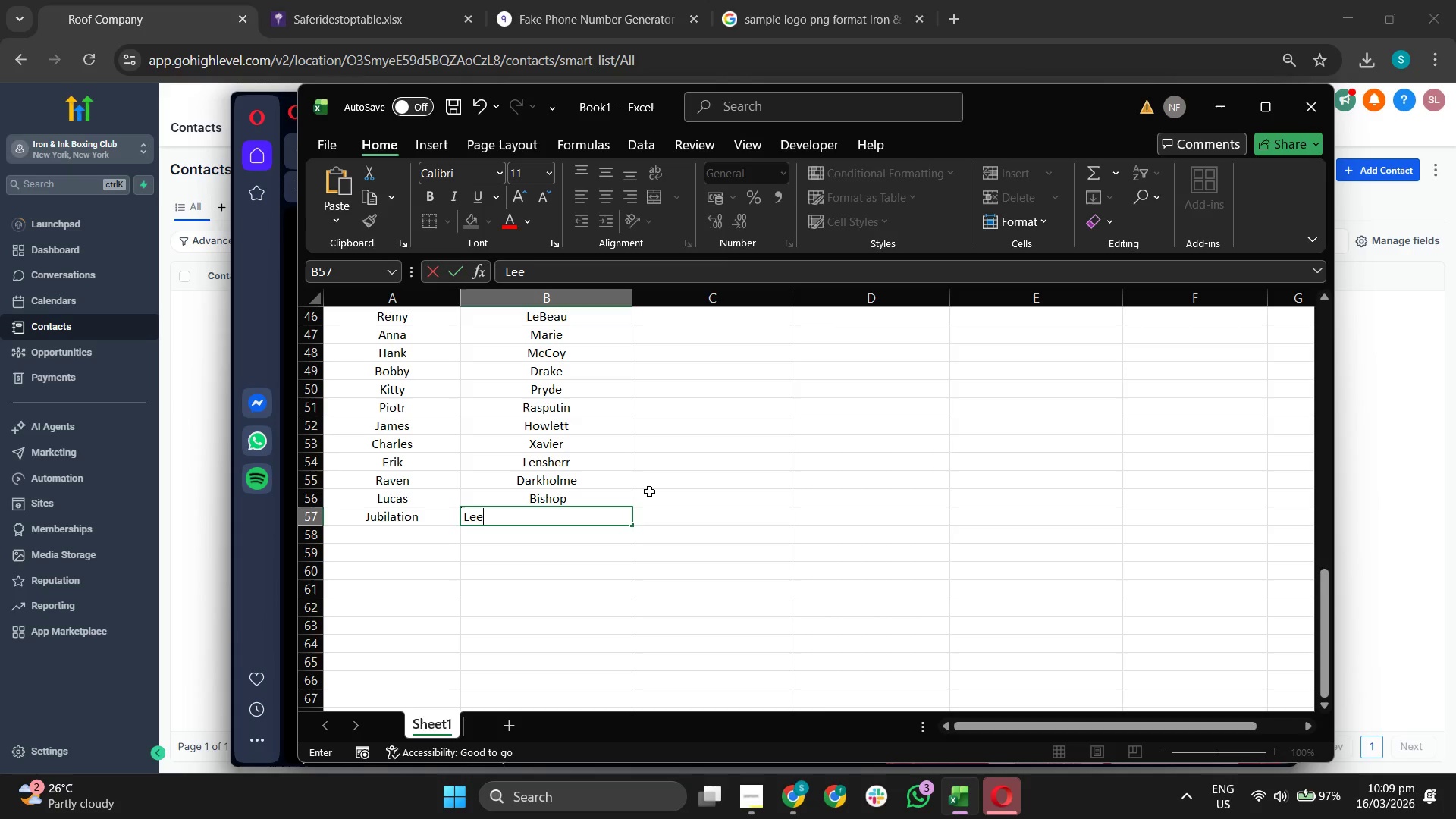 
key(Enter)
 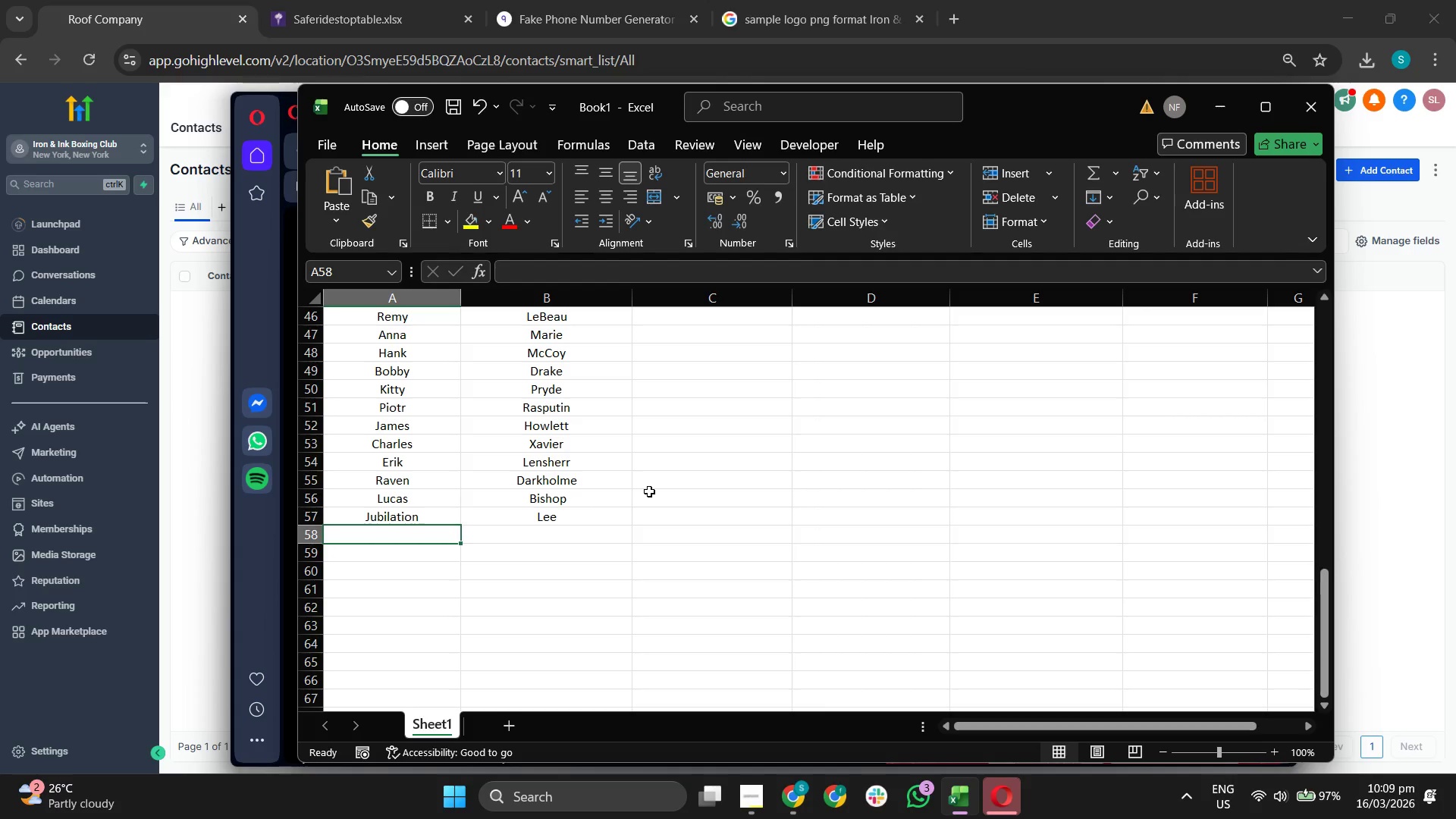 
wait(11.11)
 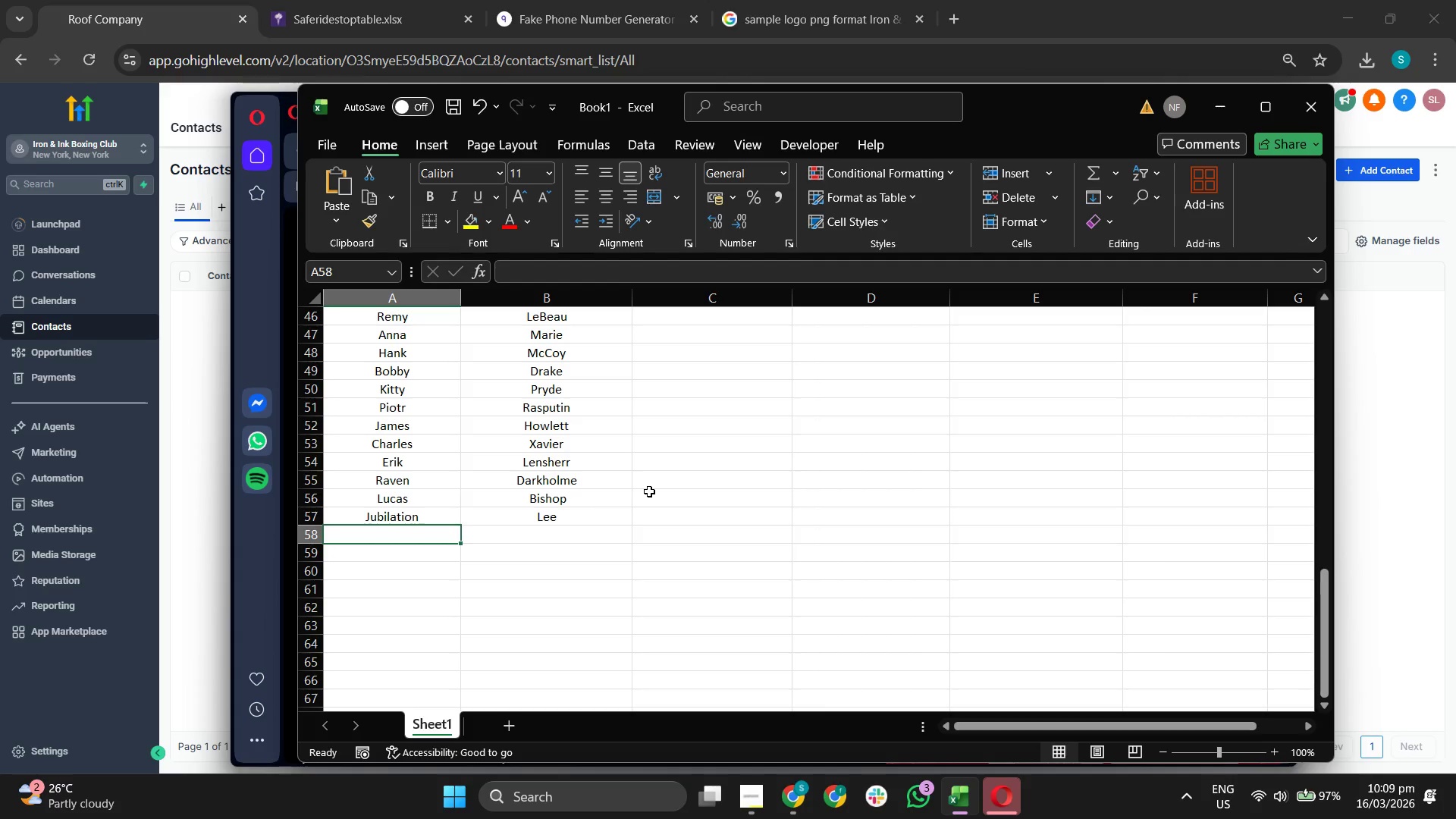 
key(Enter)
 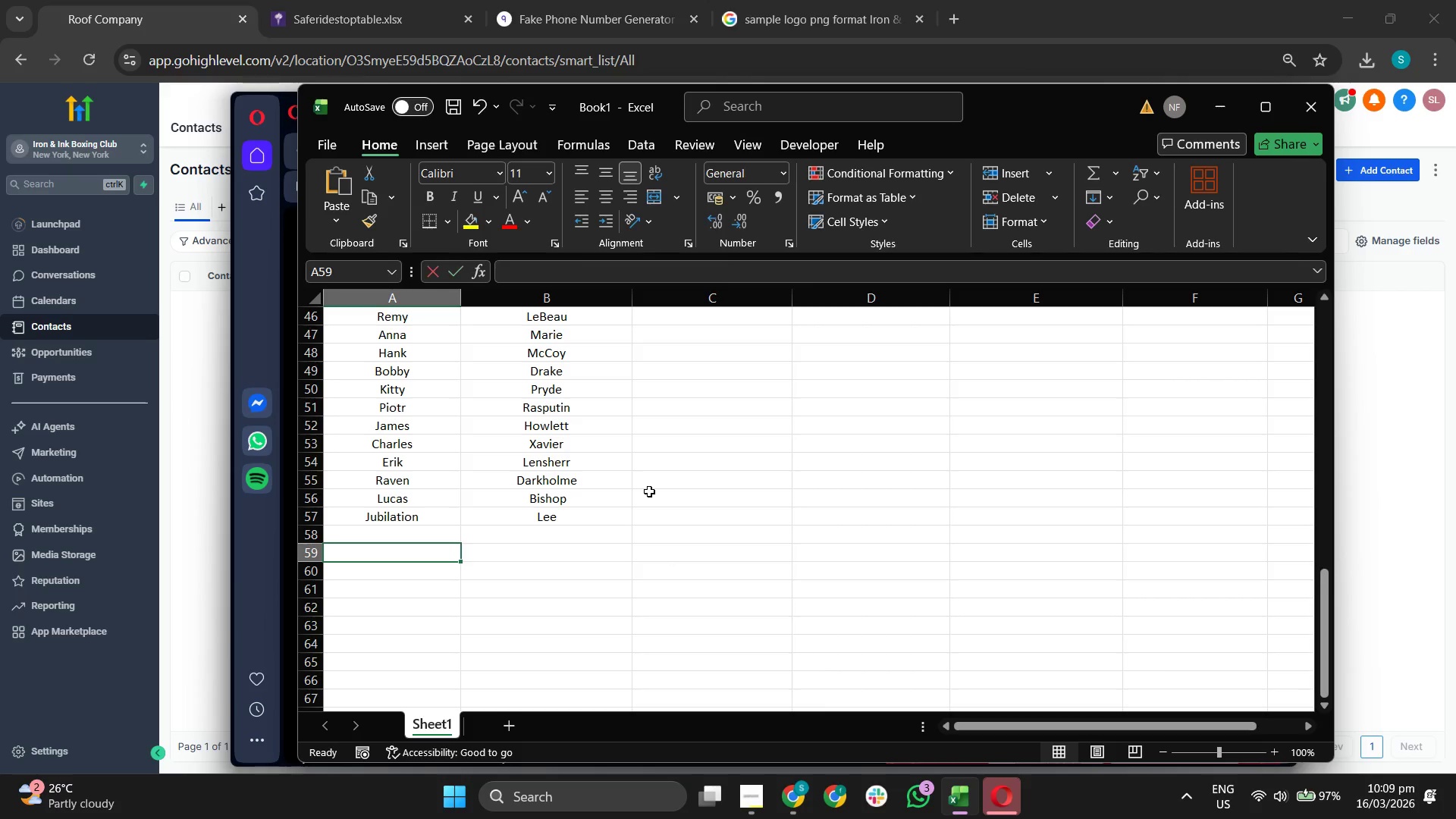 
key(Backspace)
 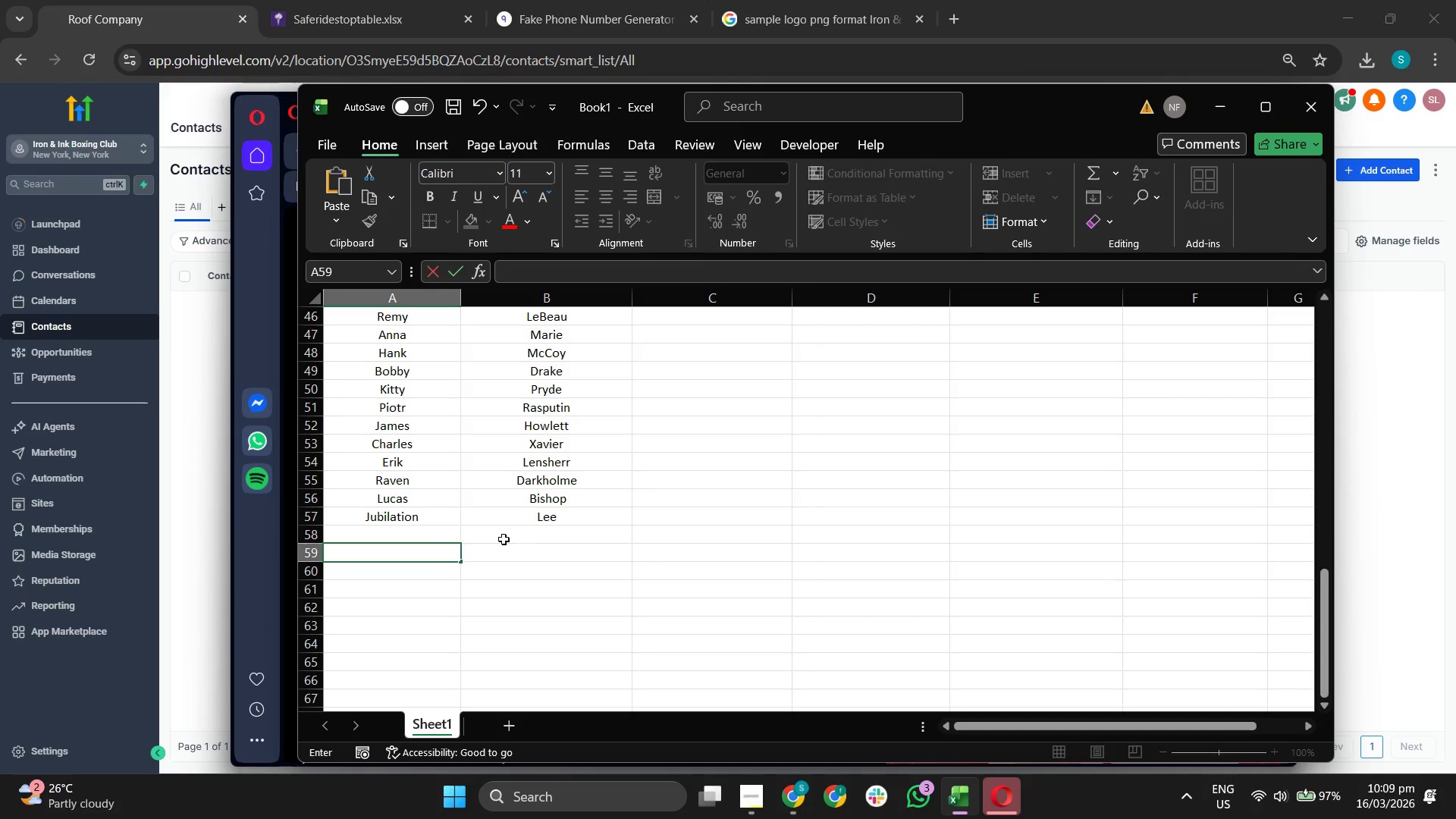 
left_click([423, 535])
 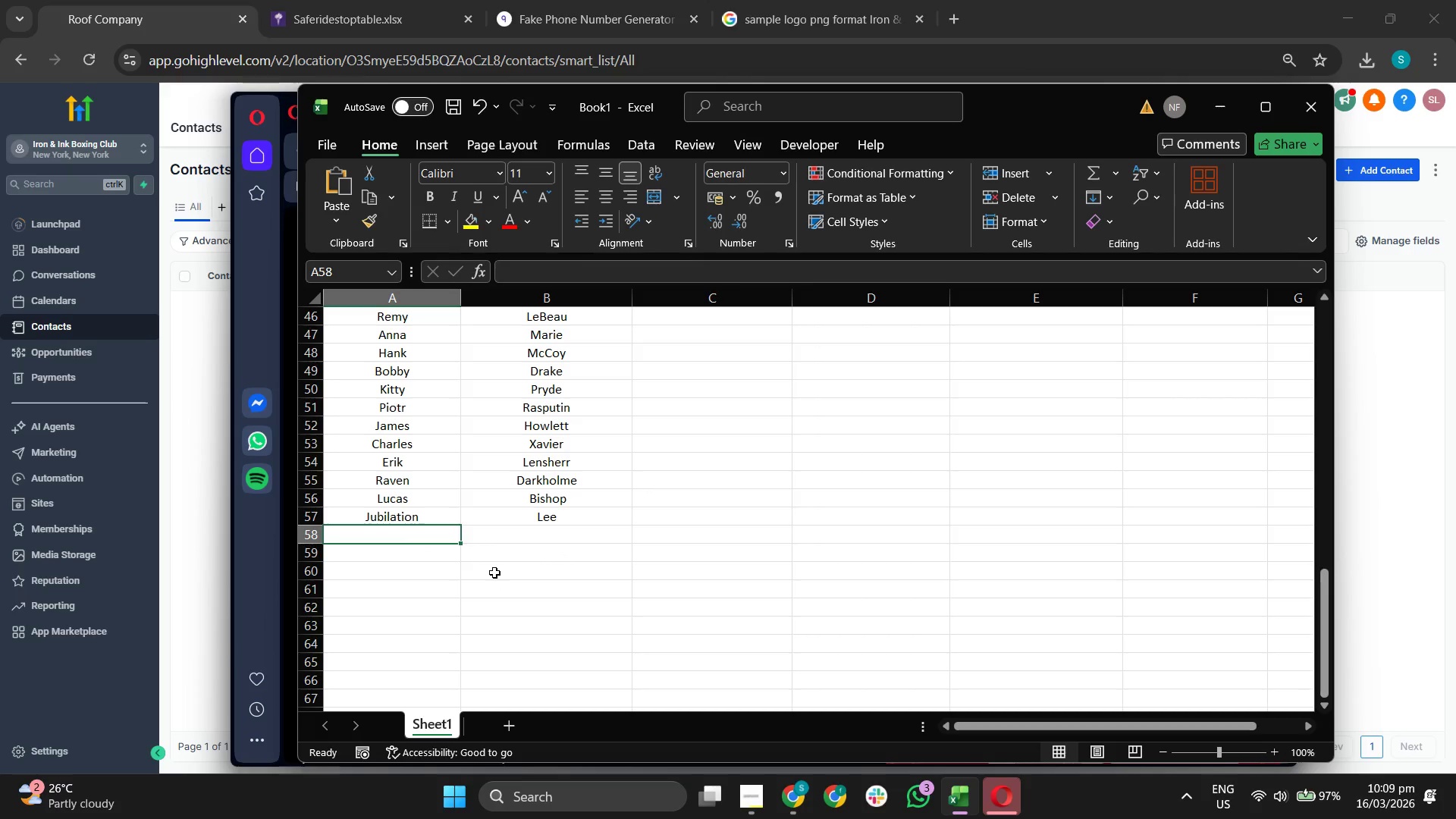 
wait(5.3)
 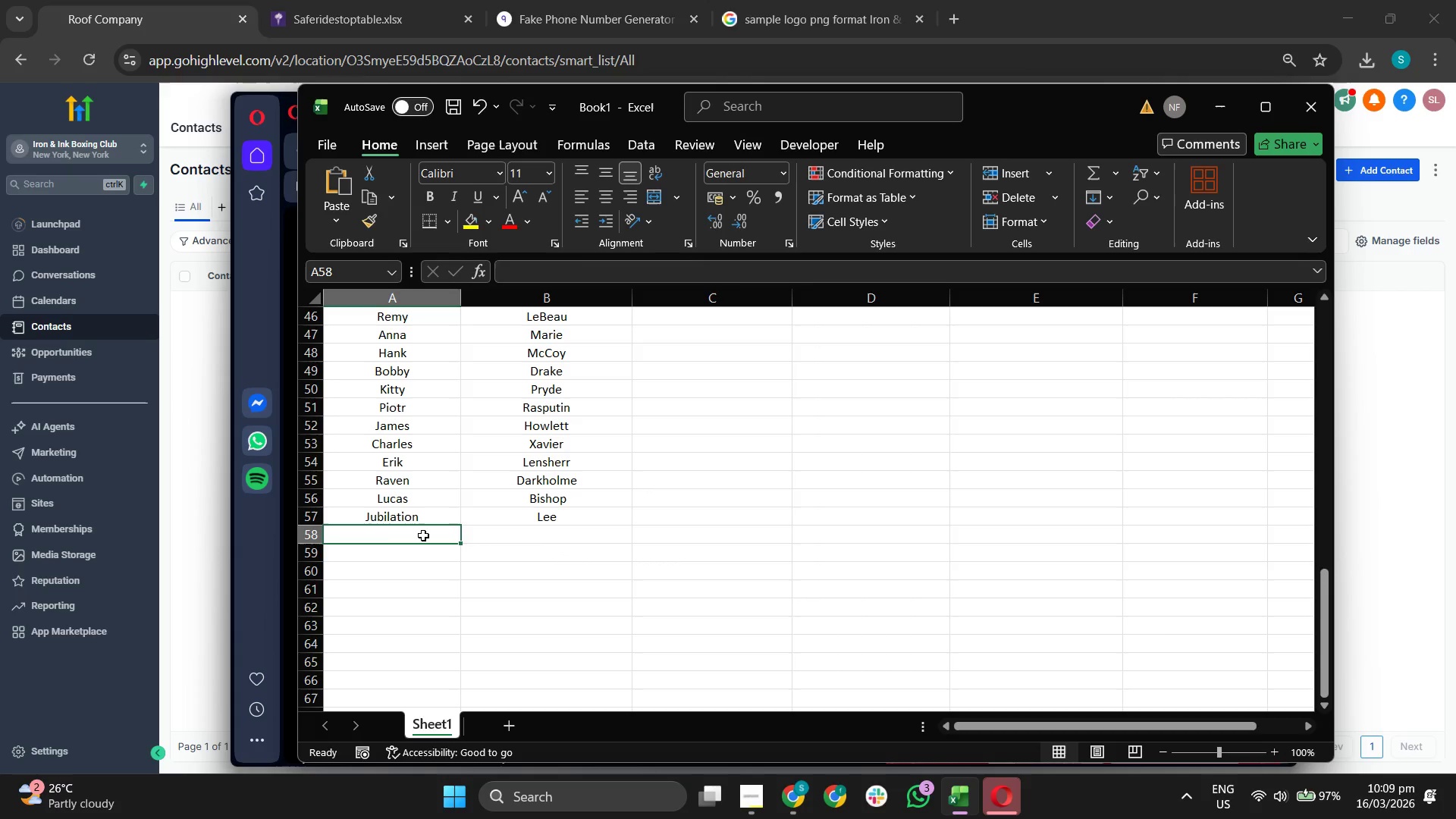 
type(Emma)
key(Tab)
type(G)
key(Backspace)
key(Backspace)
type(fROS)
key(Backspace)
key(Backspace)
key(Backspace)
key(Backspace)
type(Frot)
key(Backspace)
type(st)
 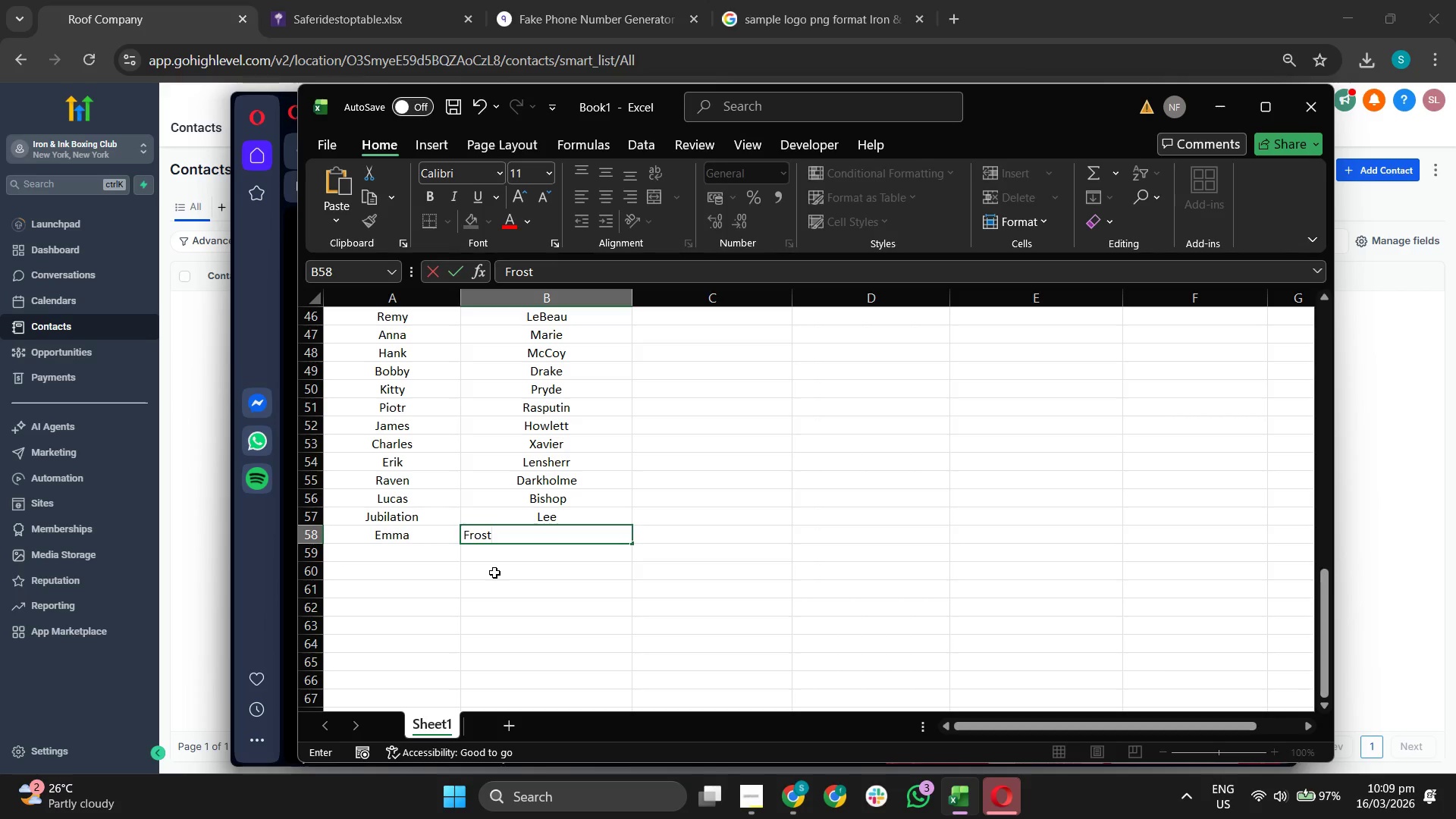 
key(Enter)
 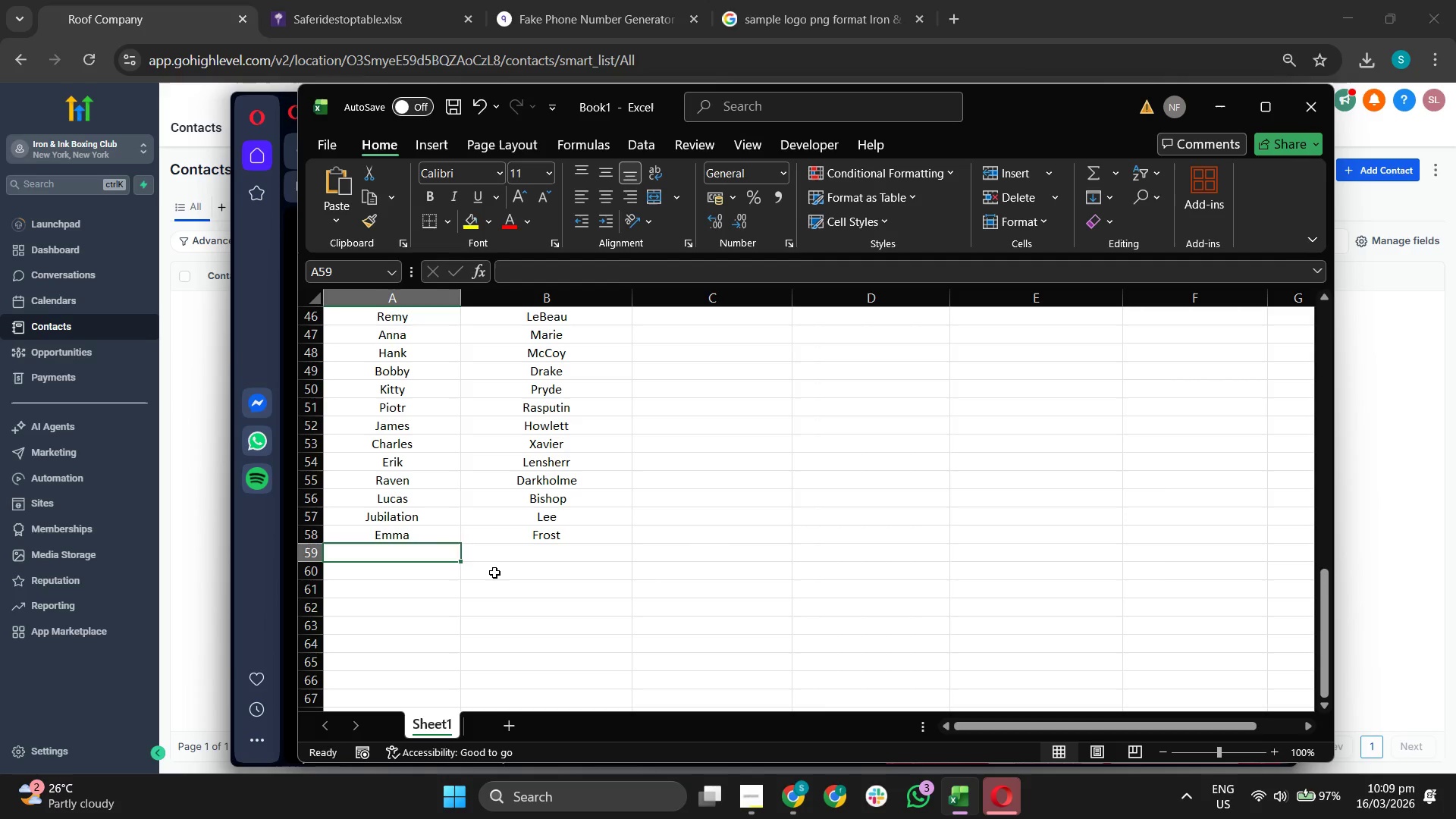 
type(Nathan)
key(Tab)
type(Summers)
 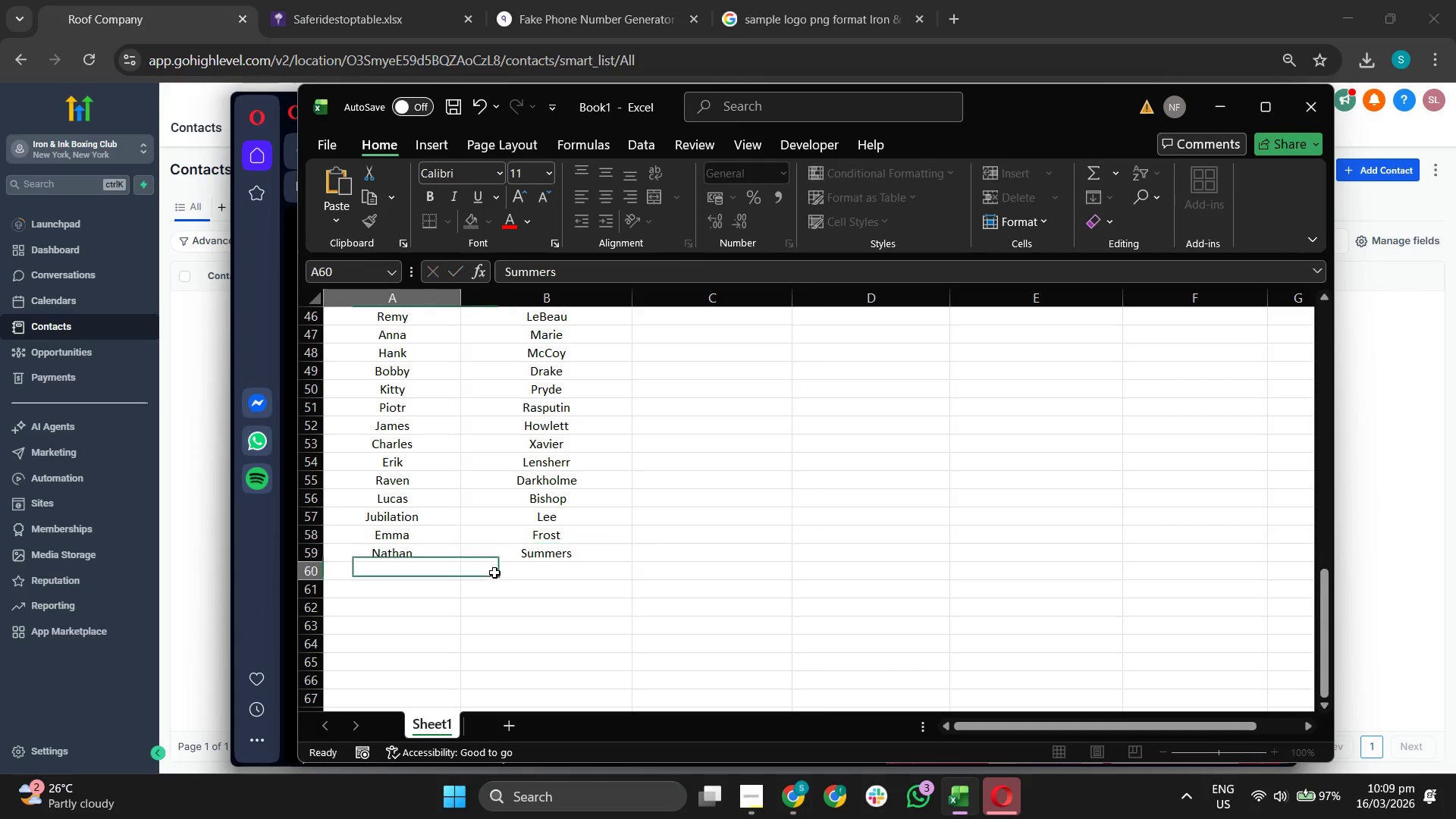 
key(Enter)
 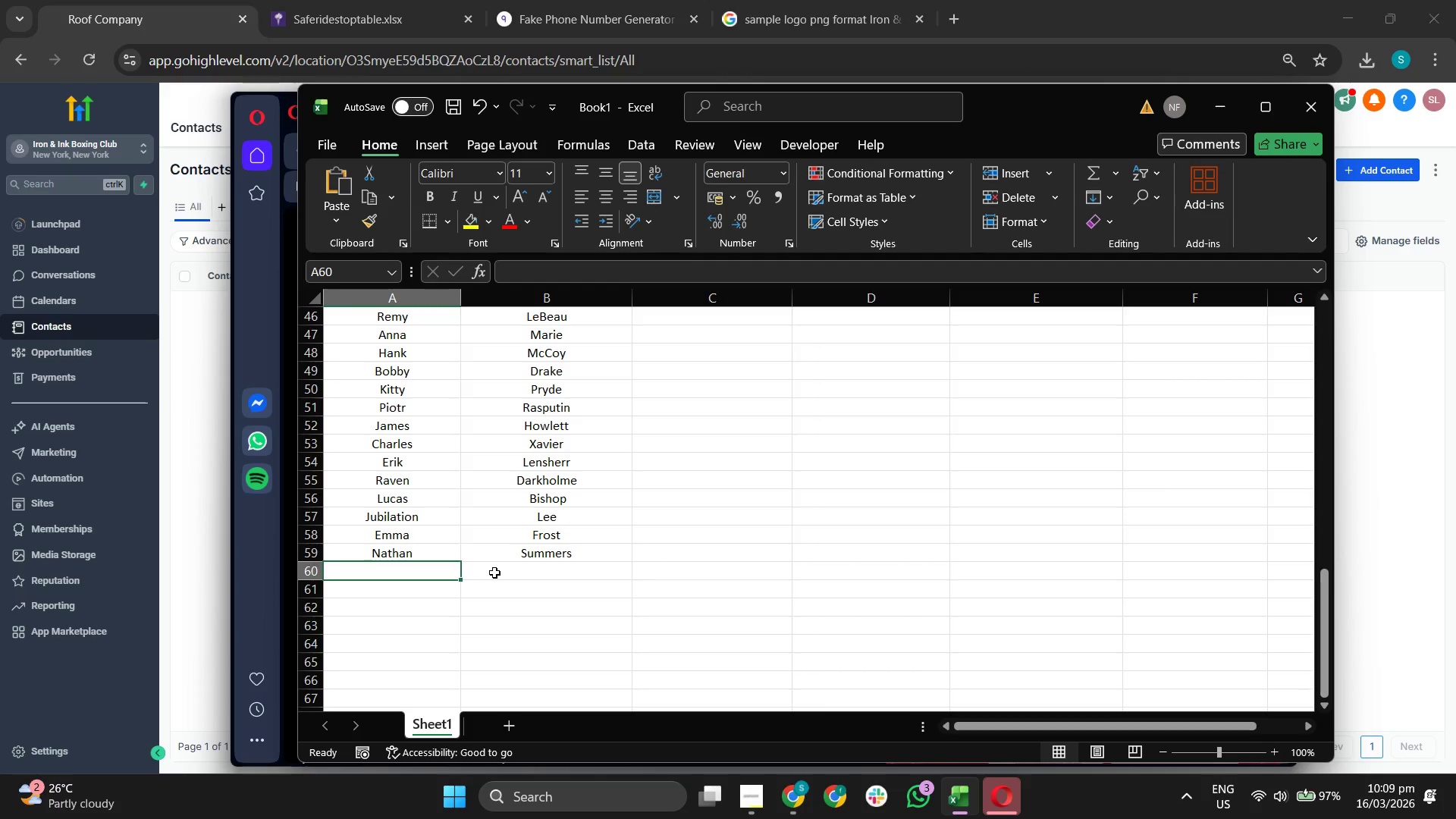 
type(Neena)
key(Tab)
type(Thurman)
 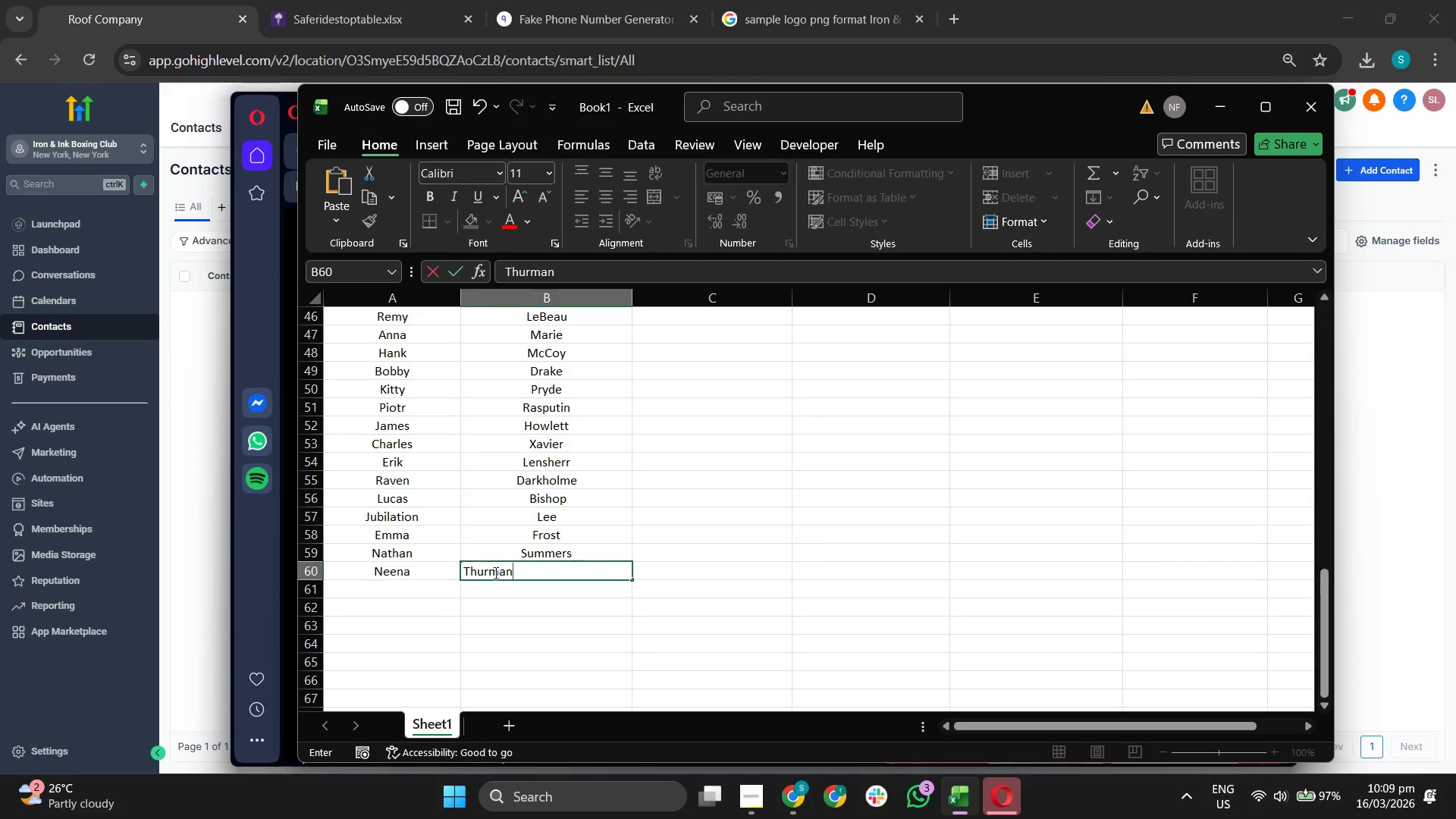 
key(Enter)
 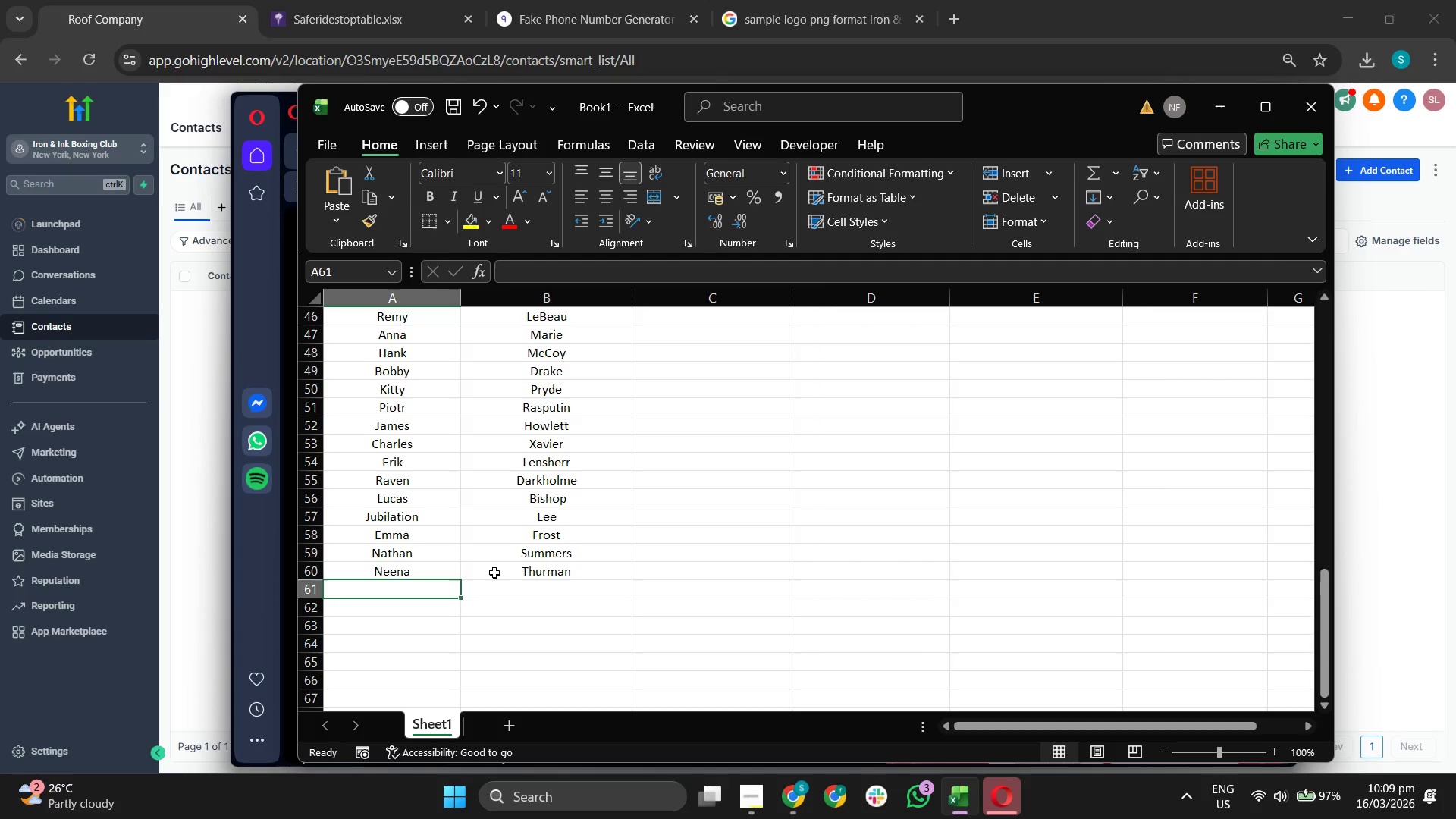 
type(Cab)
key(Backspace)
type(ble)
key(Tab)
type(gRIMES)
 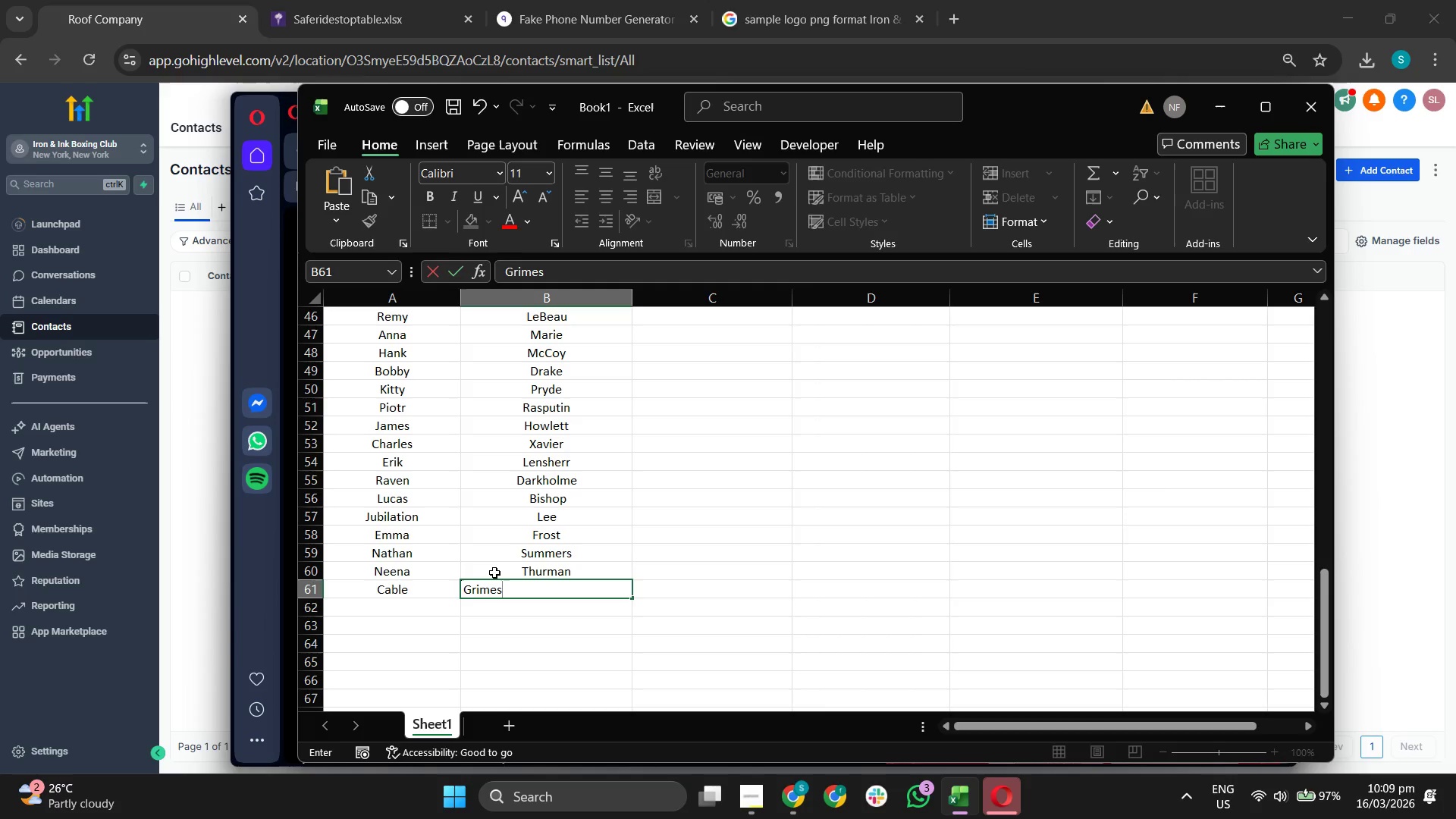 
hold_key(key=CapsLock, duration=0.33)
 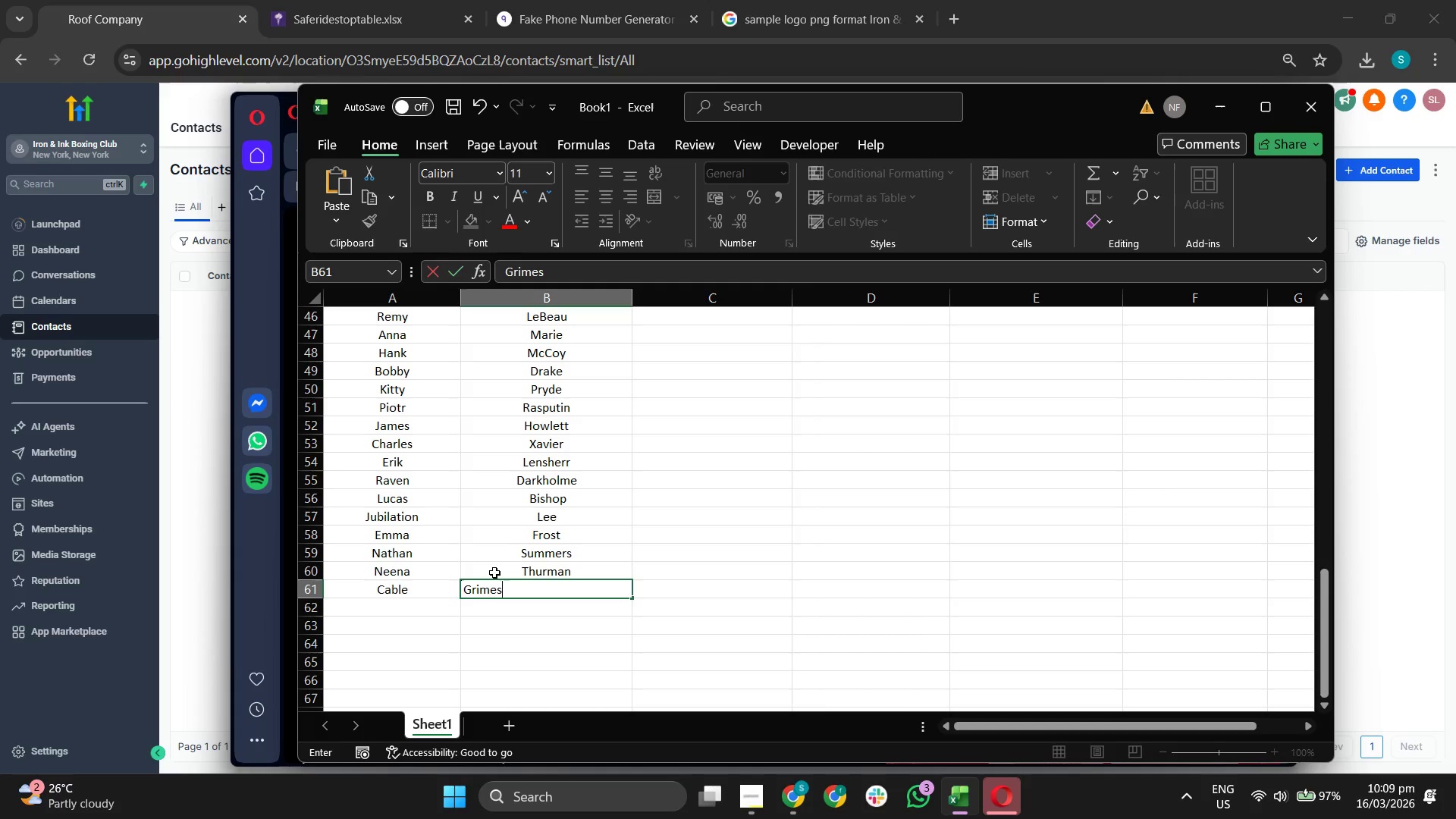 
key(Enter)
 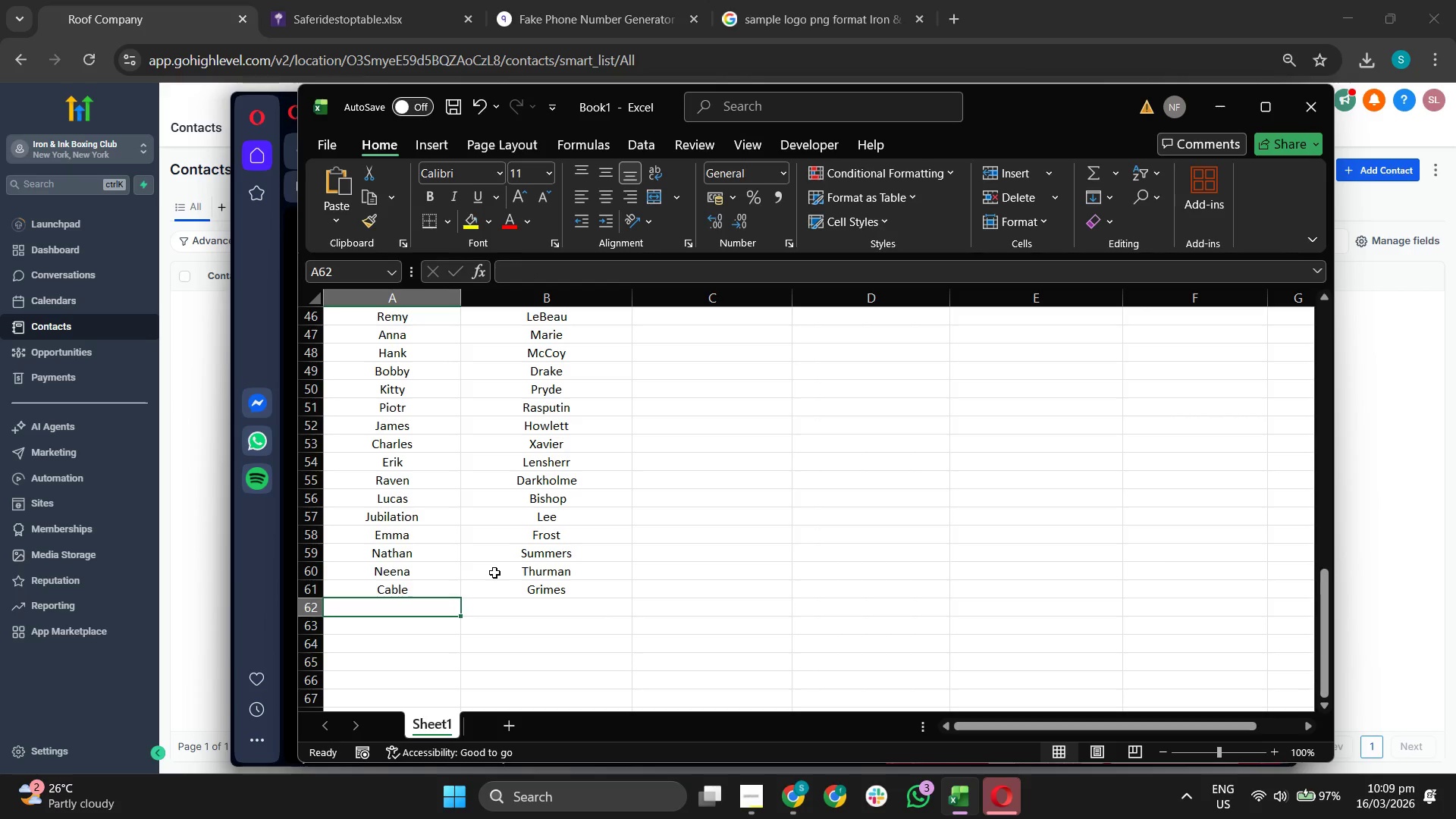 
scroll: coordinate [664, 595], scroll_direction: up, amount: 17.0
 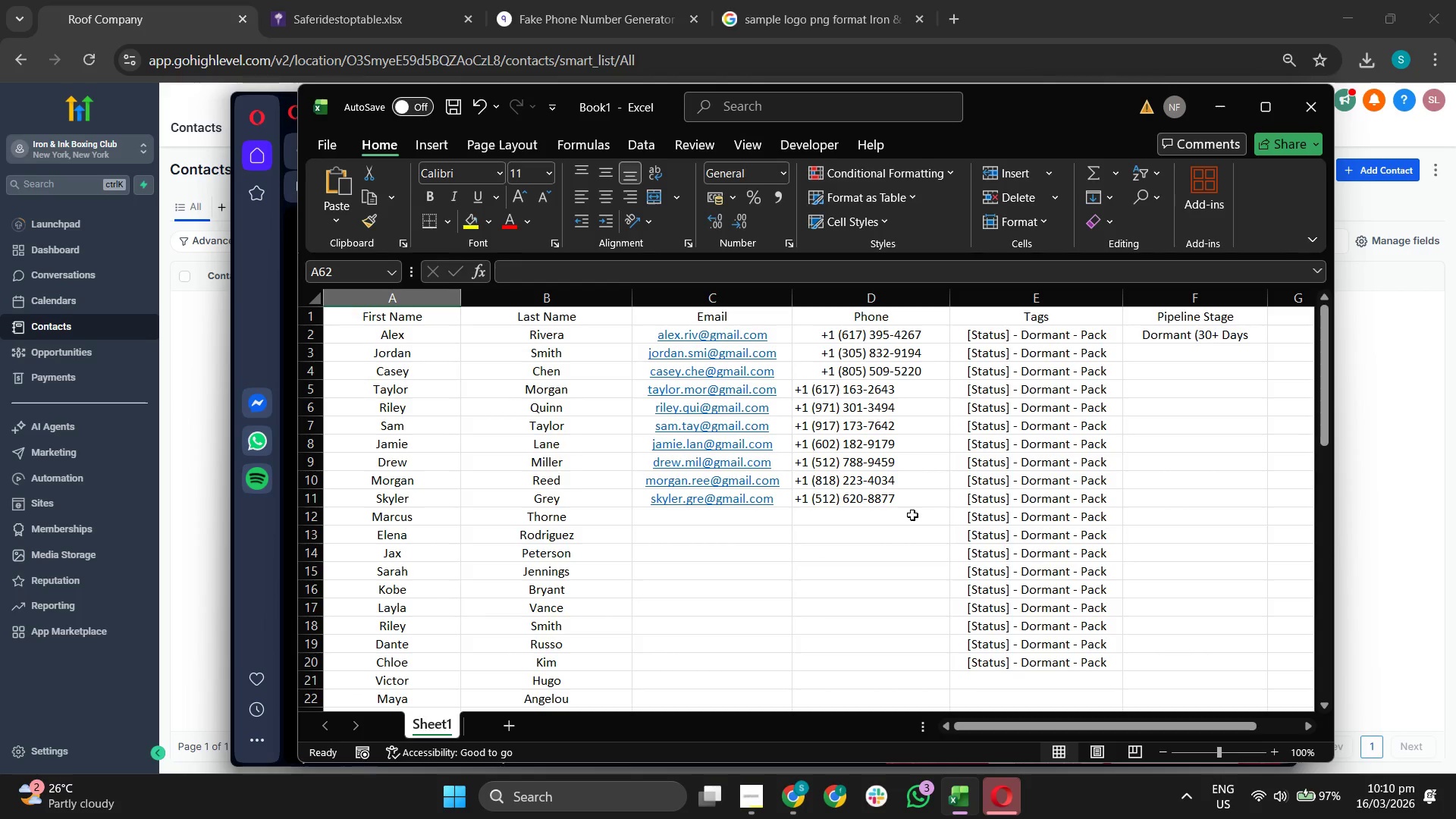 
scroll: coordinate [1023, 481], scroll_direction: down, amount: 1.0
 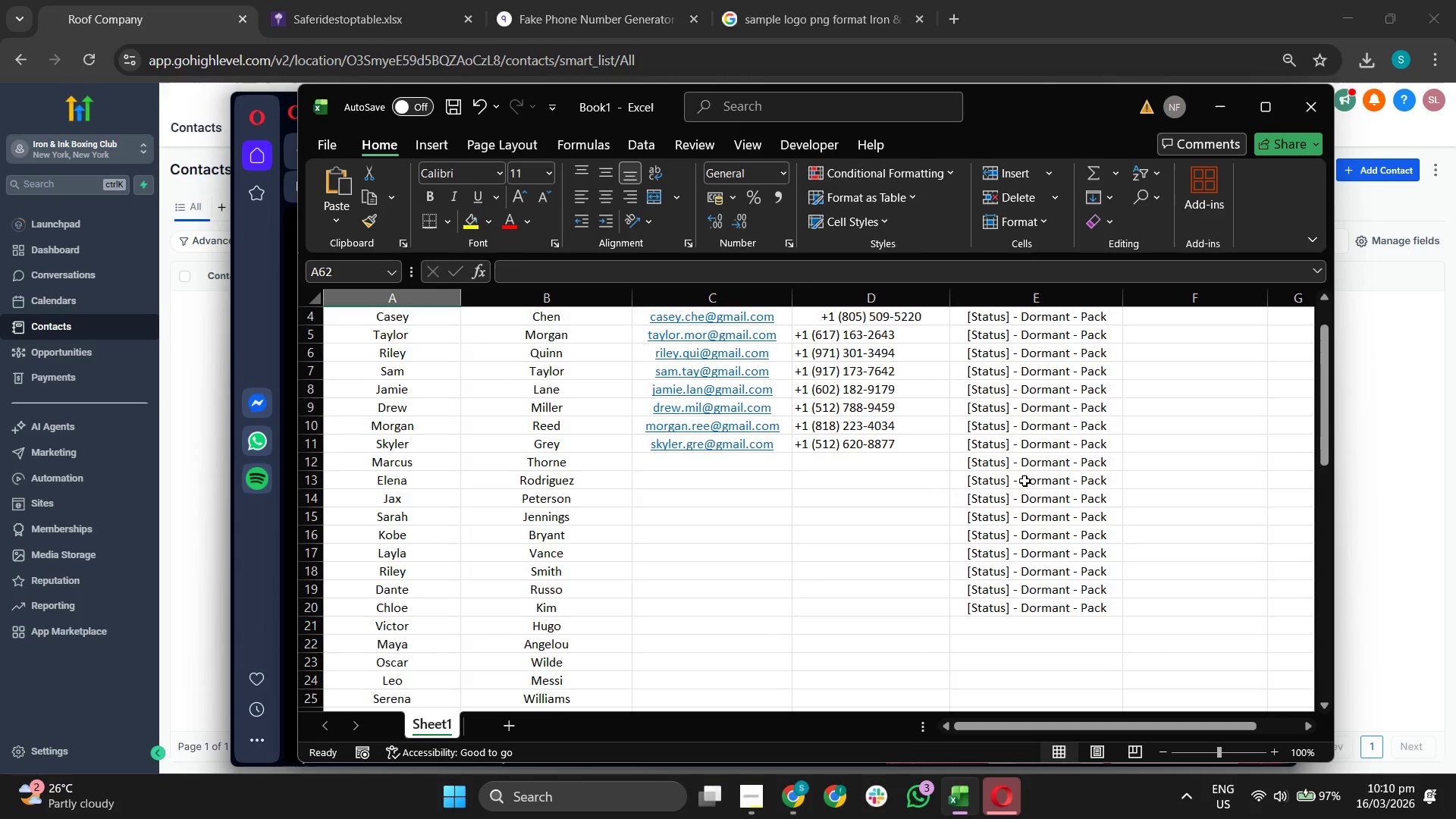 
scroll: coordinate [1027, 481], scroll_direction: up, amount: 2.0
 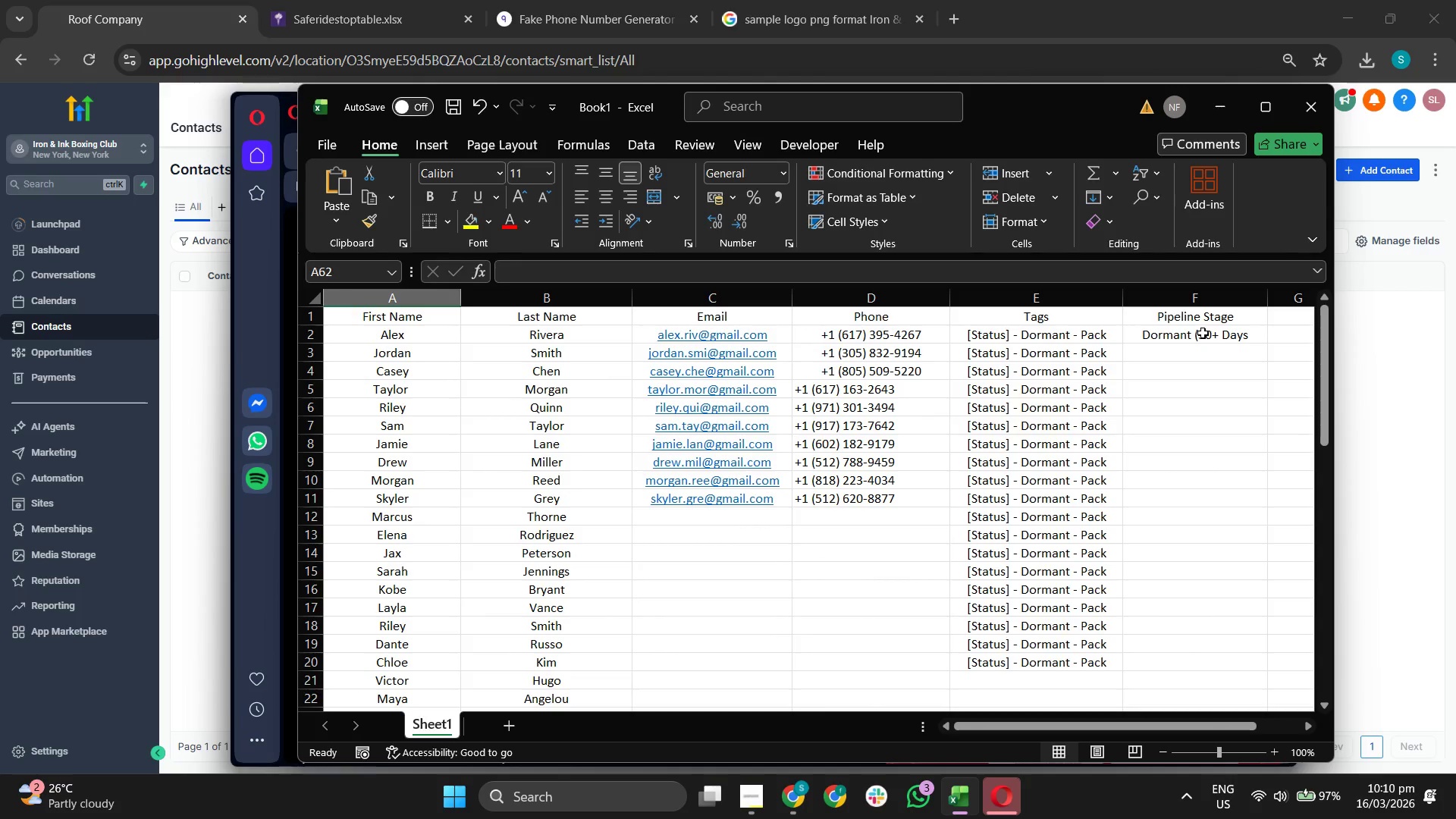 
left_click([1203, 333])
 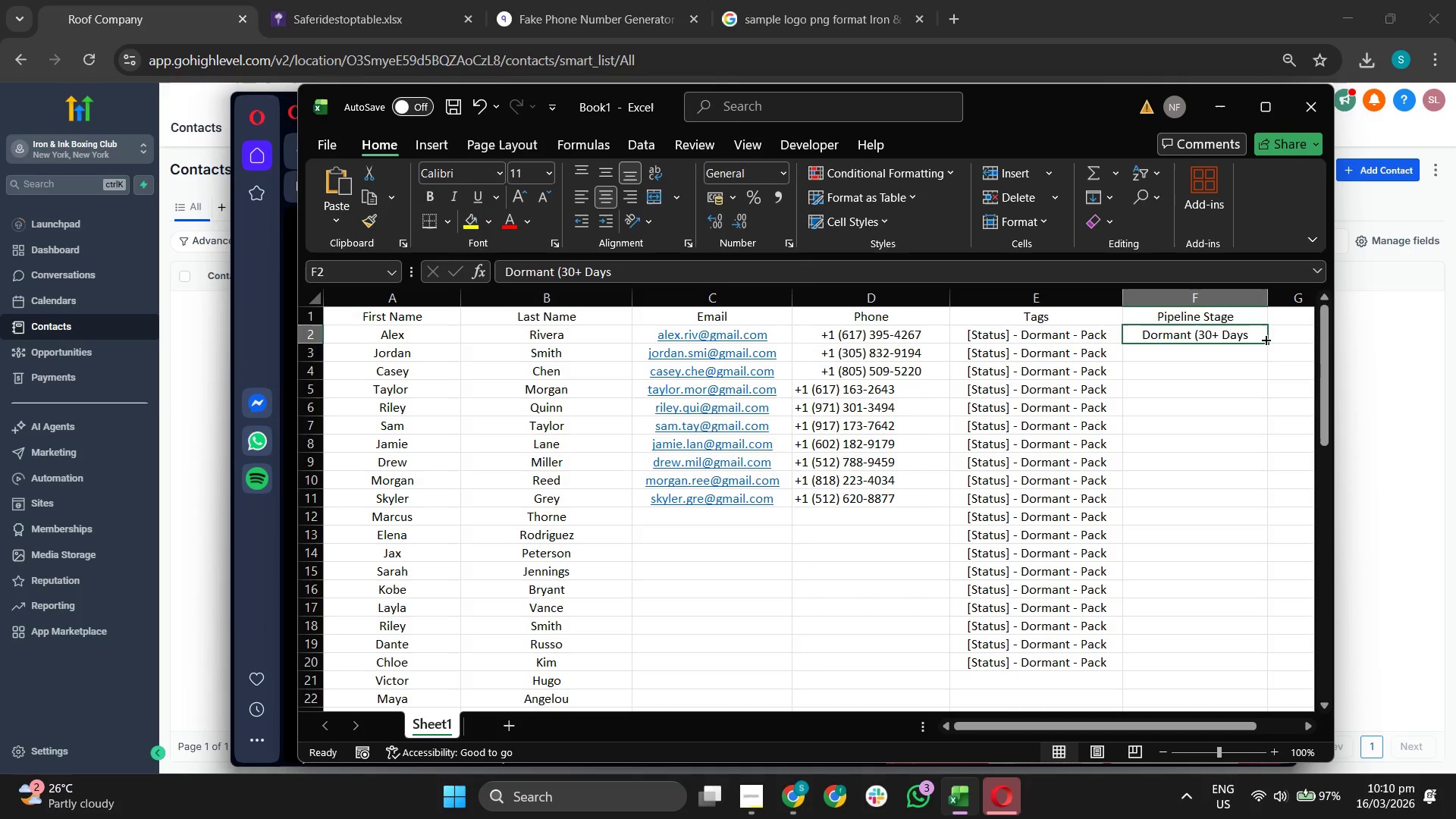 
left_click_drag(start_coordinate=[1265, 340], to_coordinate=[1243, 664])
 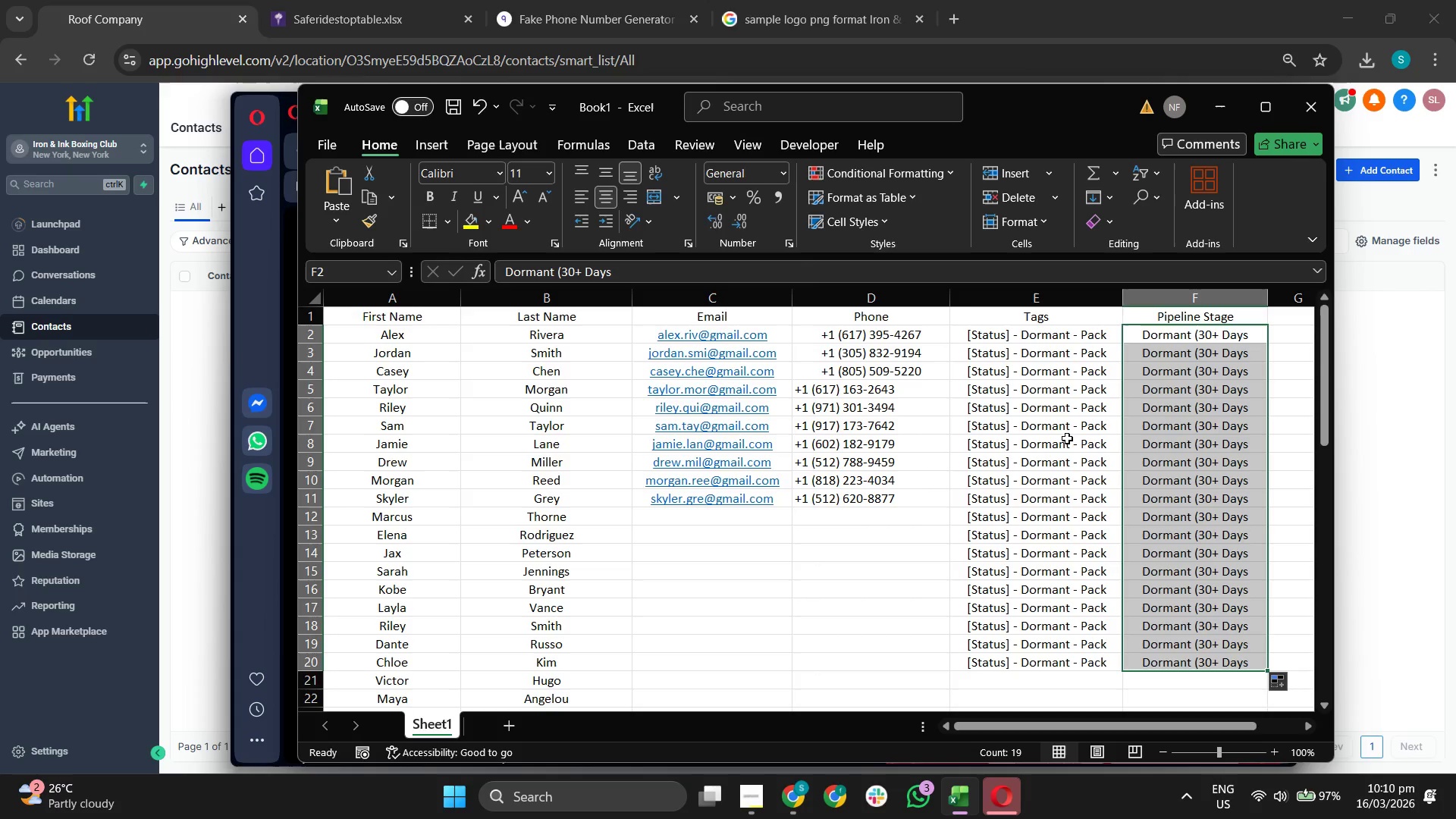 
left_click([833, 517])
 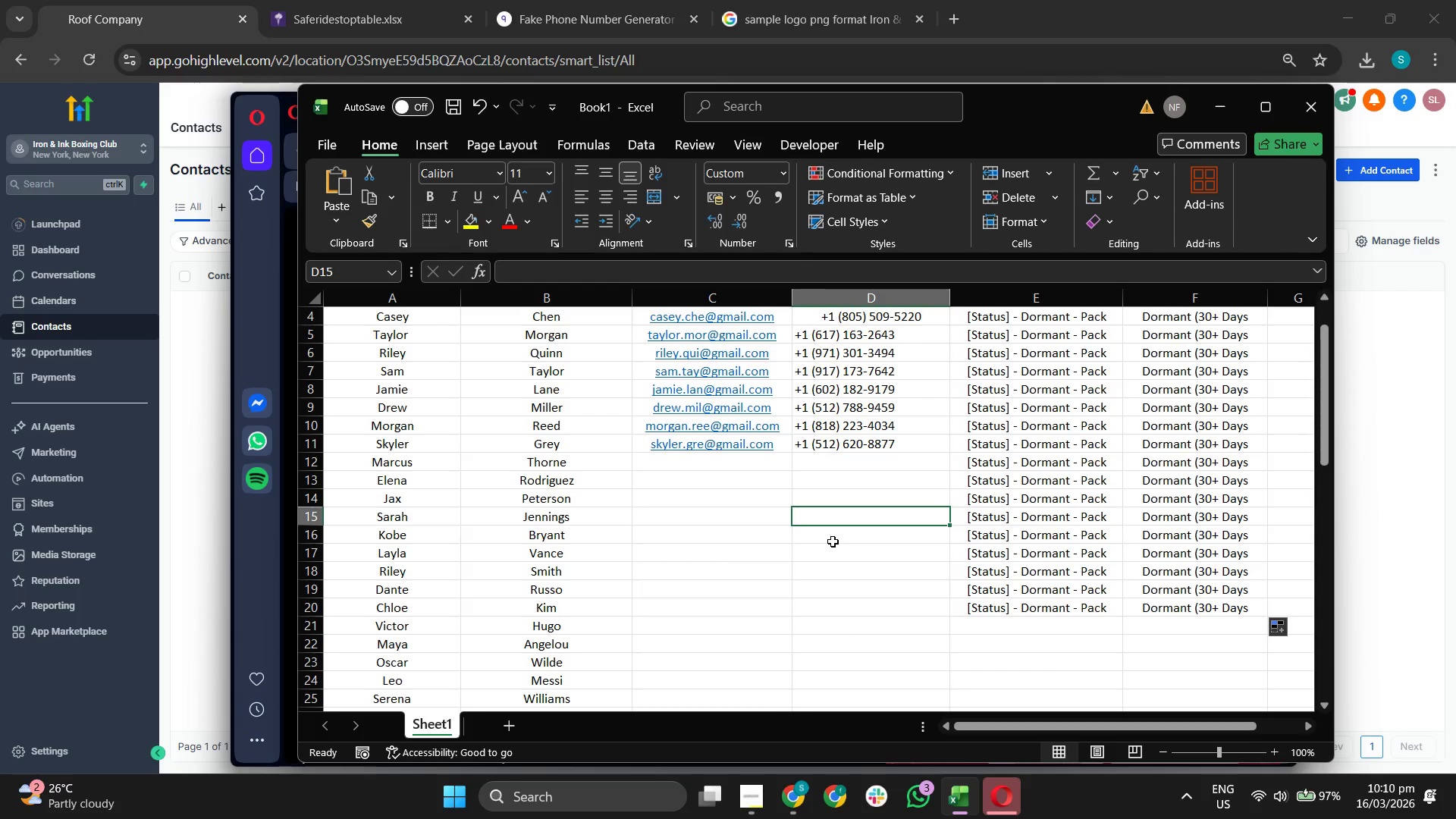 
scroll: coordinate [833, 541], scroll_direction: down, amount: 6.0
 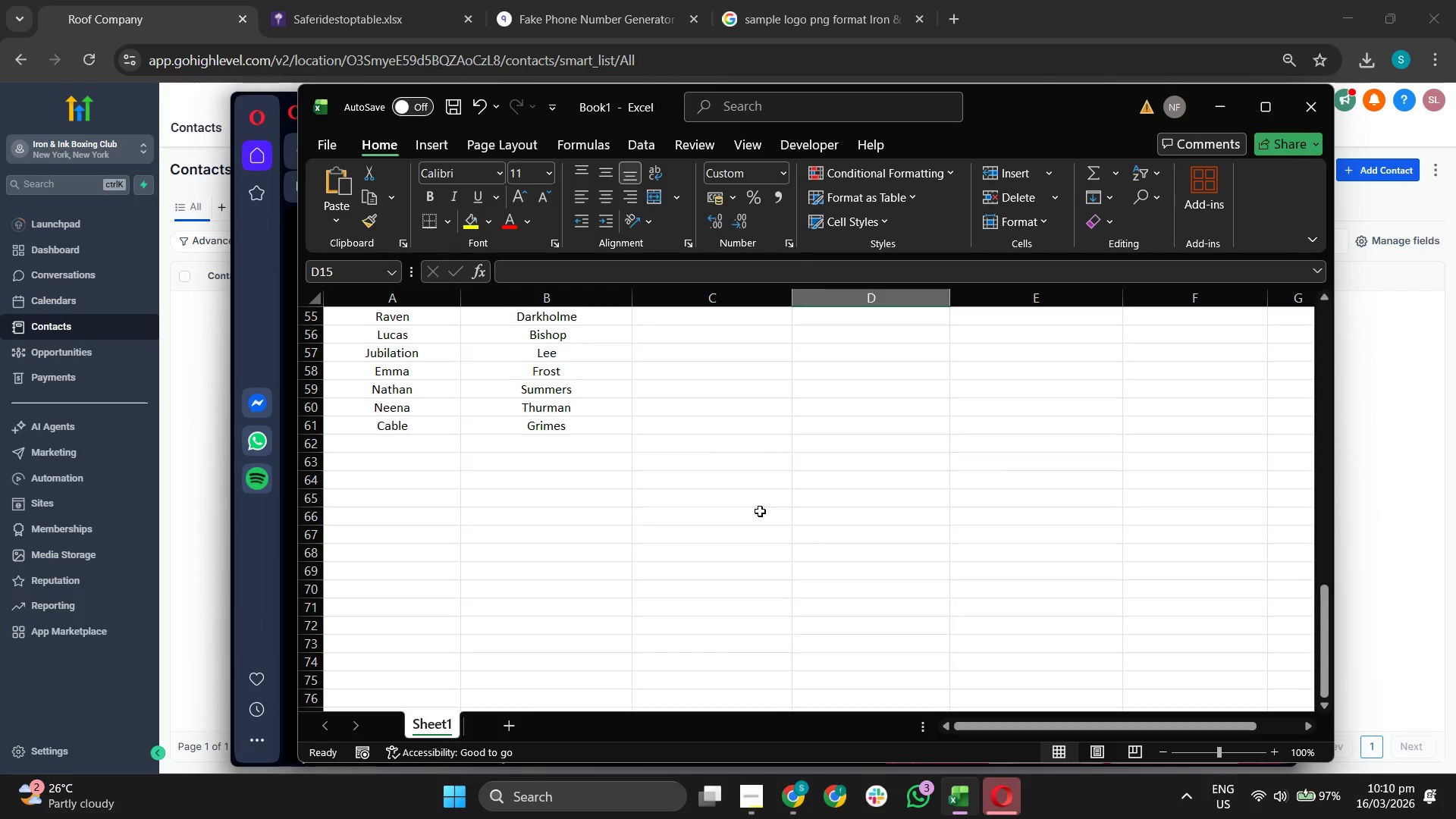 
scroll: coordinate [768, 544], scroll_direction: up, amount: 16.0
 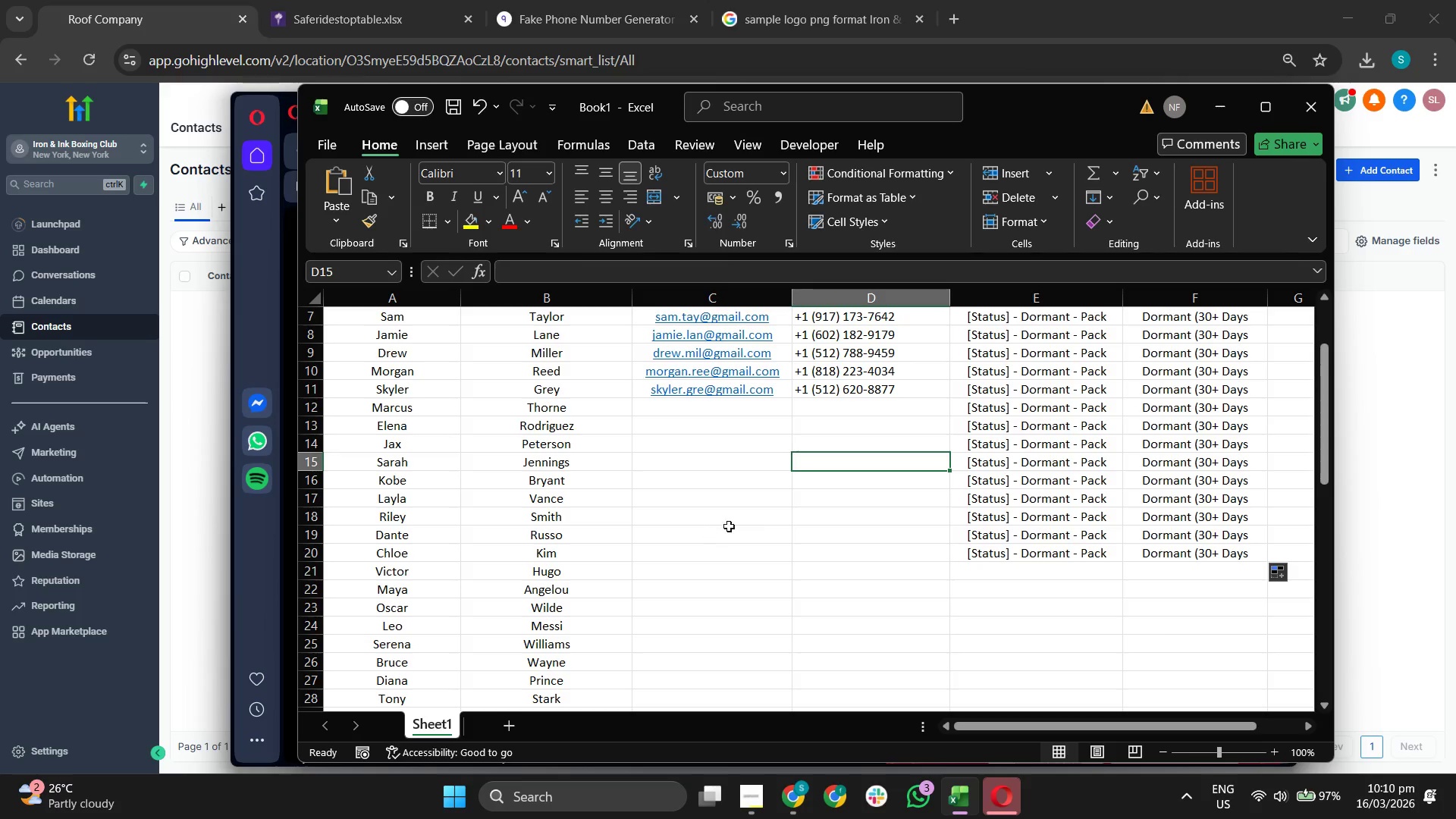 
scroll: coordinate [764, 529], scroll_direction: down, amount: 11.0
 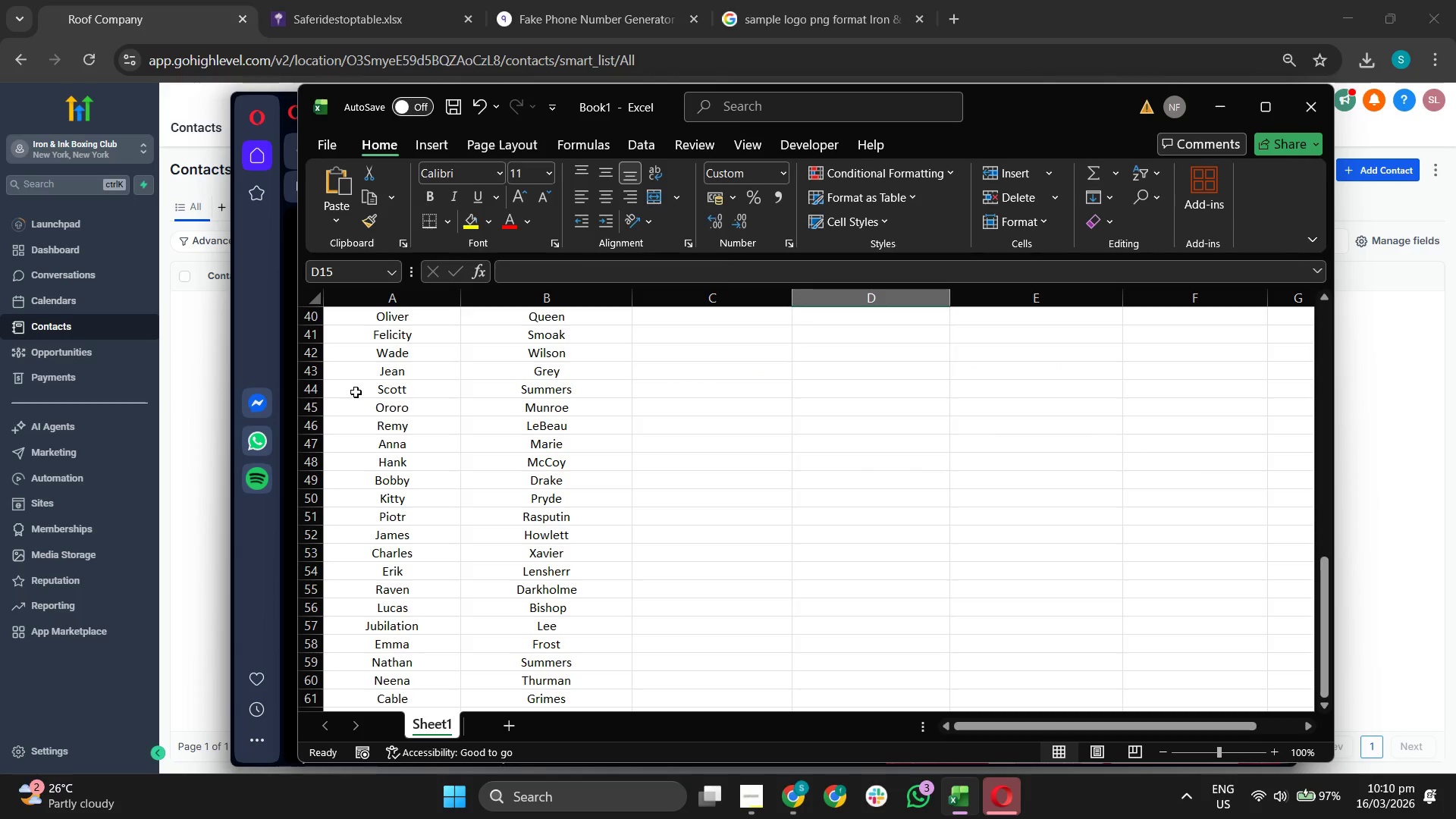 
left_click_drag(start_coordinate=[356, 392], to_coordinate=[527, 521])
 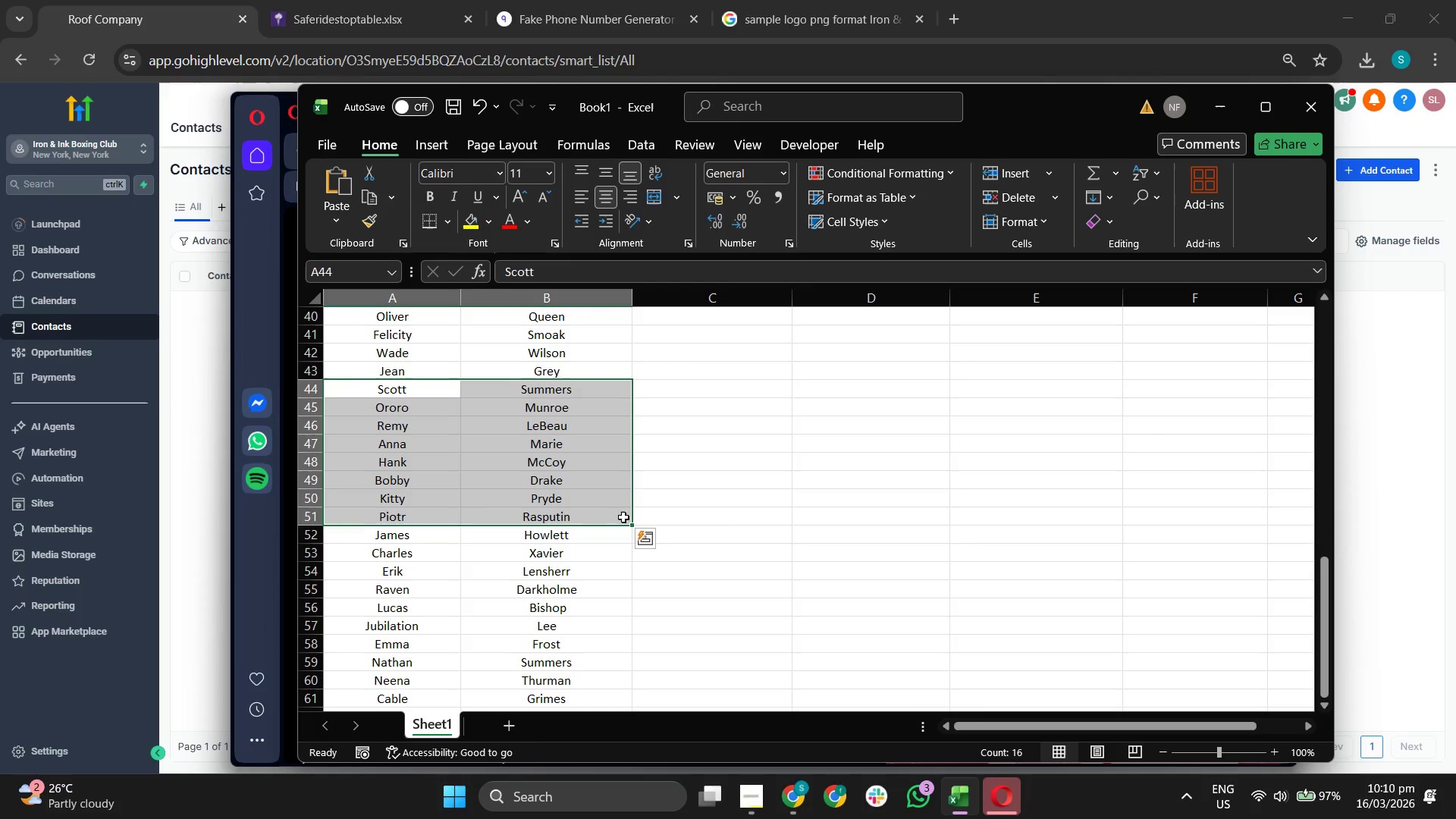 
key(Control+ControlLeft)
 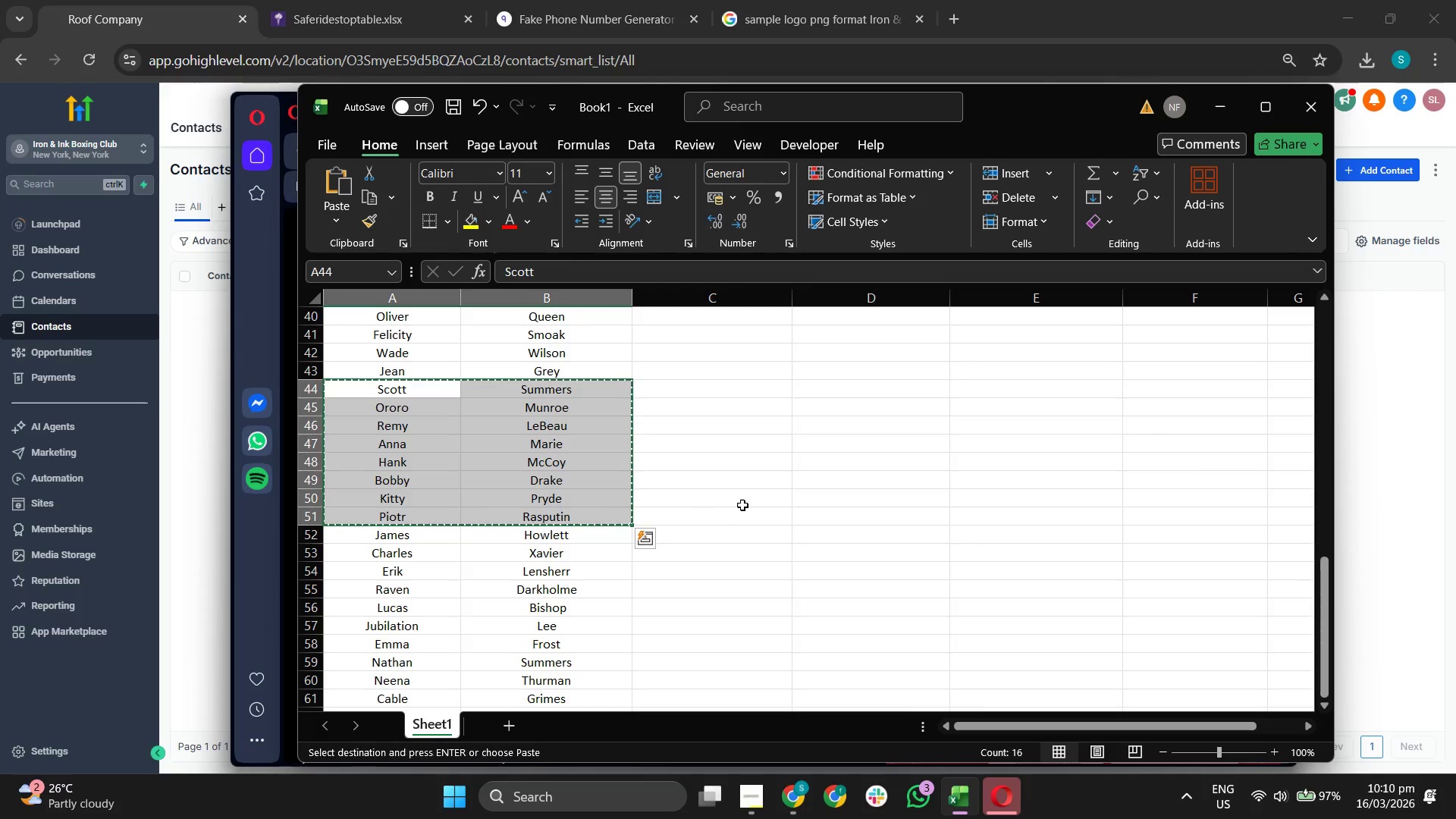 
key(Control+C)
 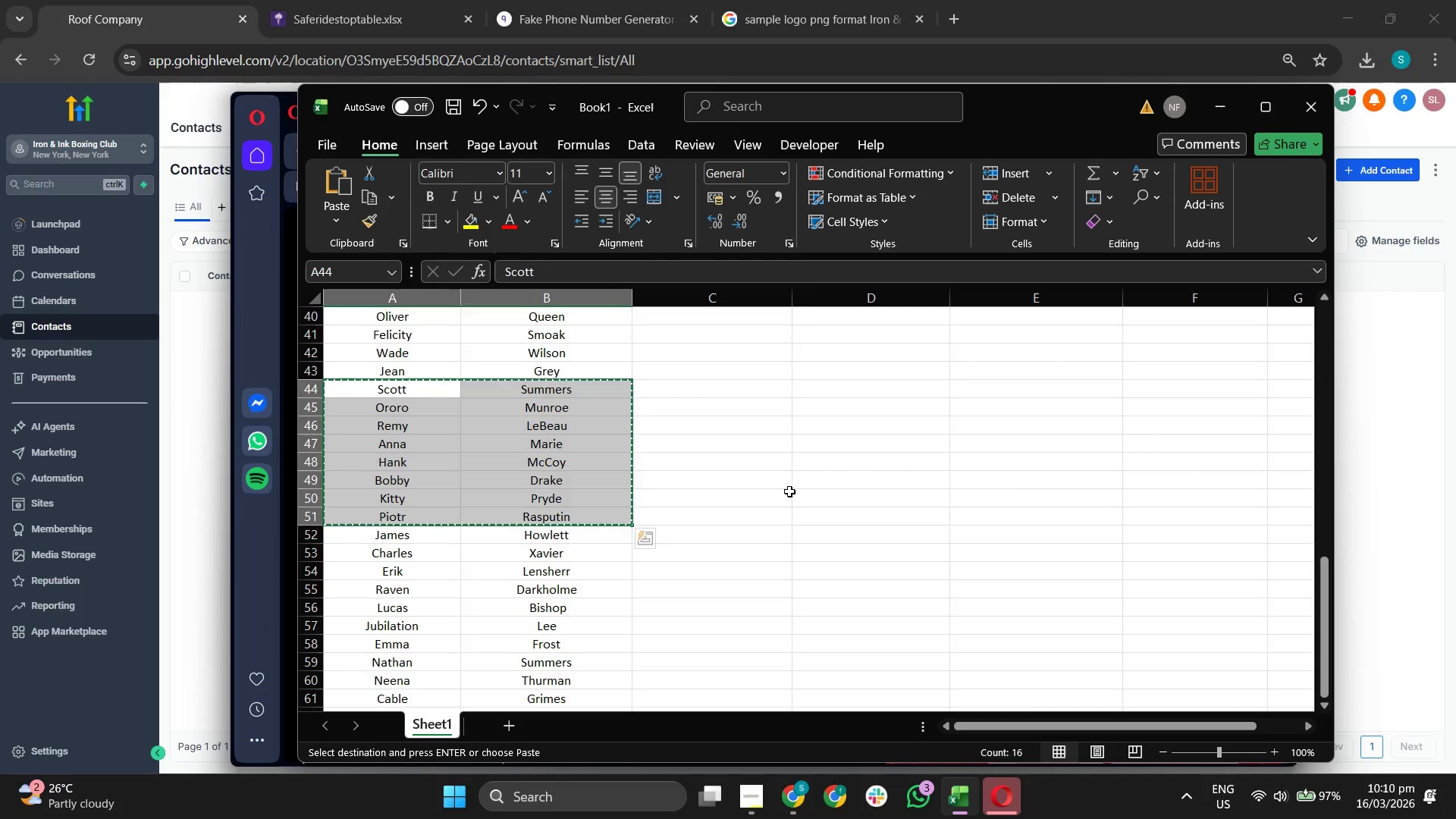 
left_click([789, 491])
 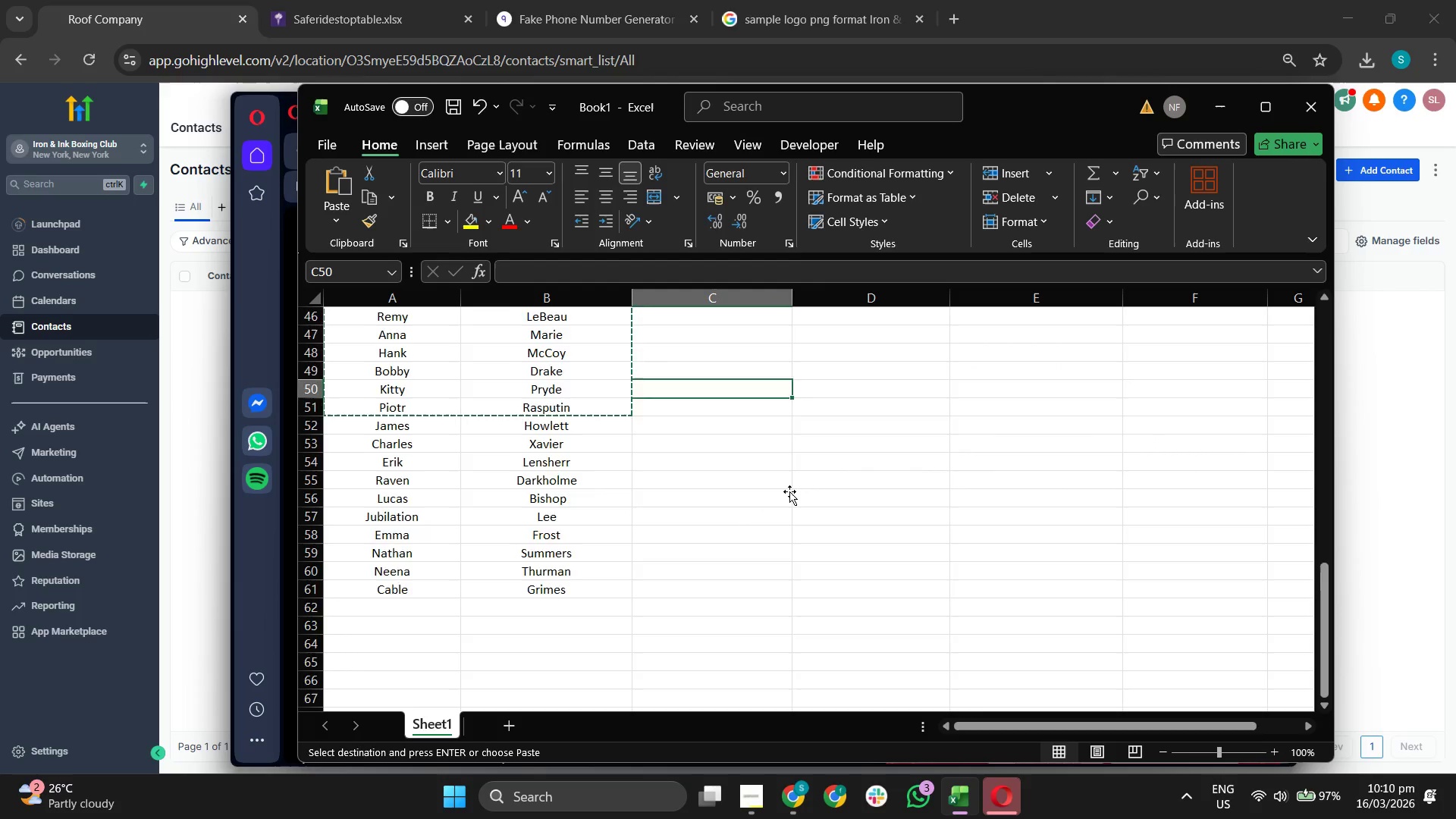 
scroll: coordinate [789, 491], scroll_direction: down, amount: 4.0
 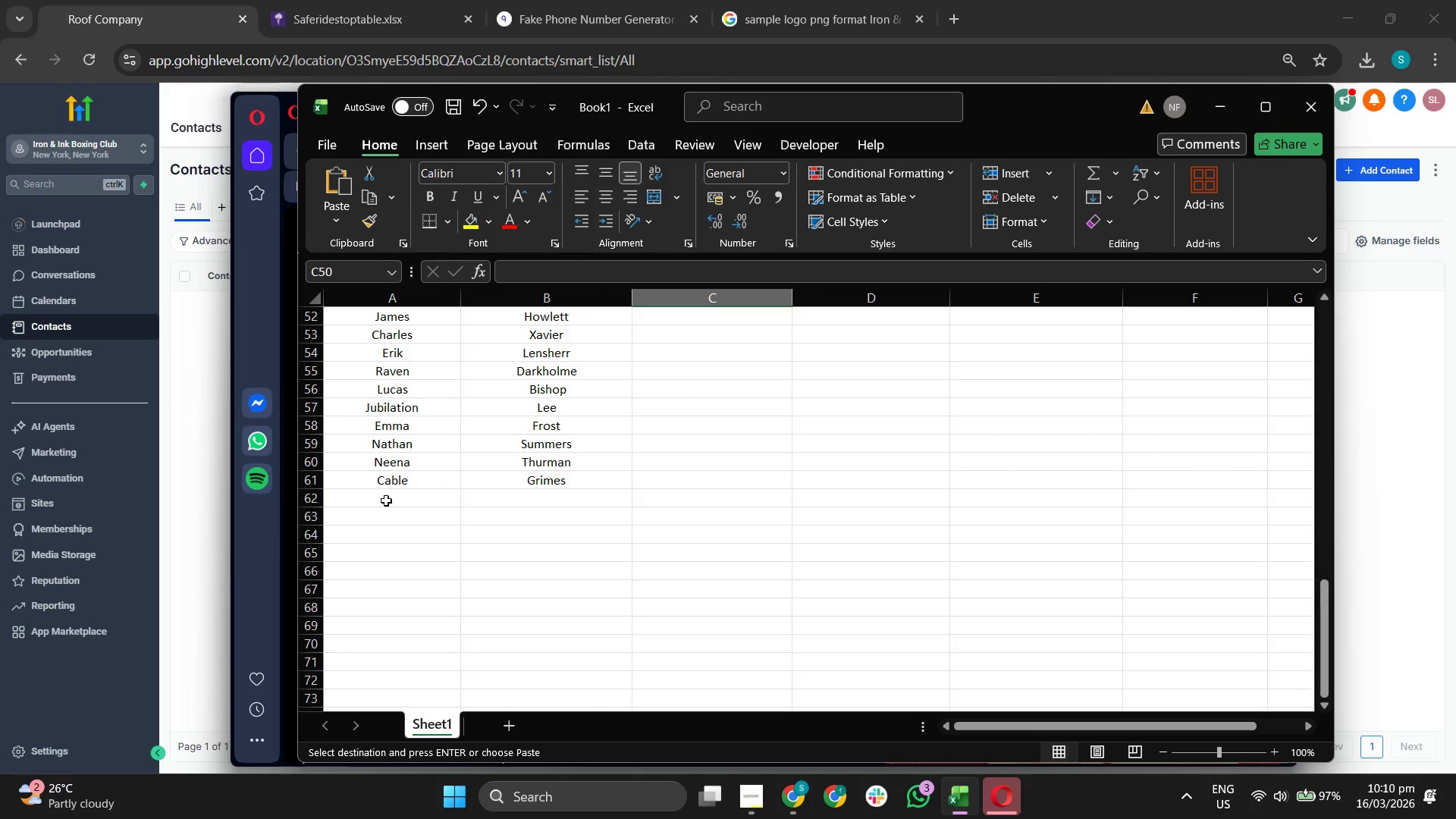 
left_click_drag(start_coordinate=[378, 497], to_coordinate=[627, 612])
 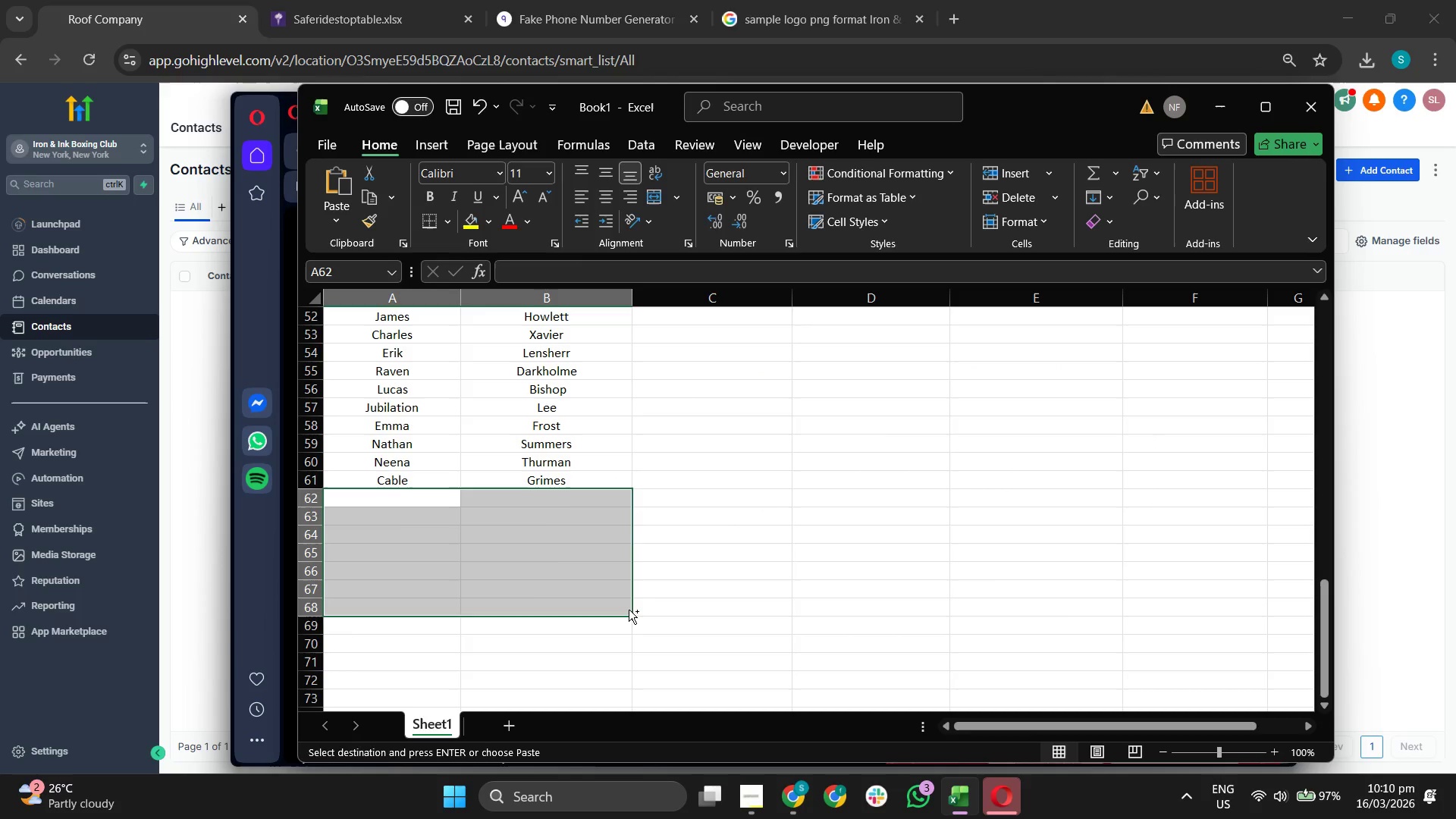 
key(Control+ControlLeft)
 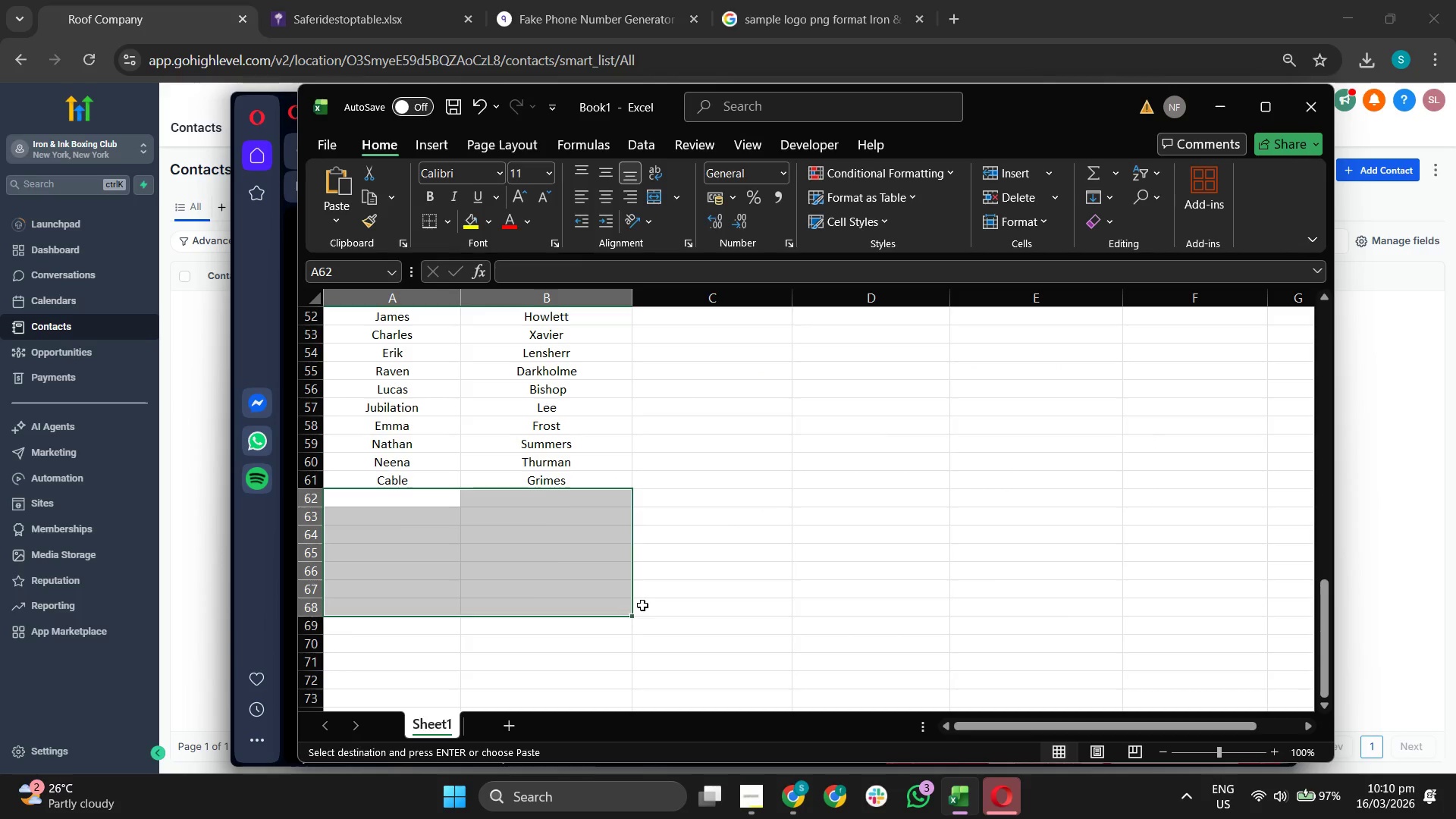 
key(Control+V)
 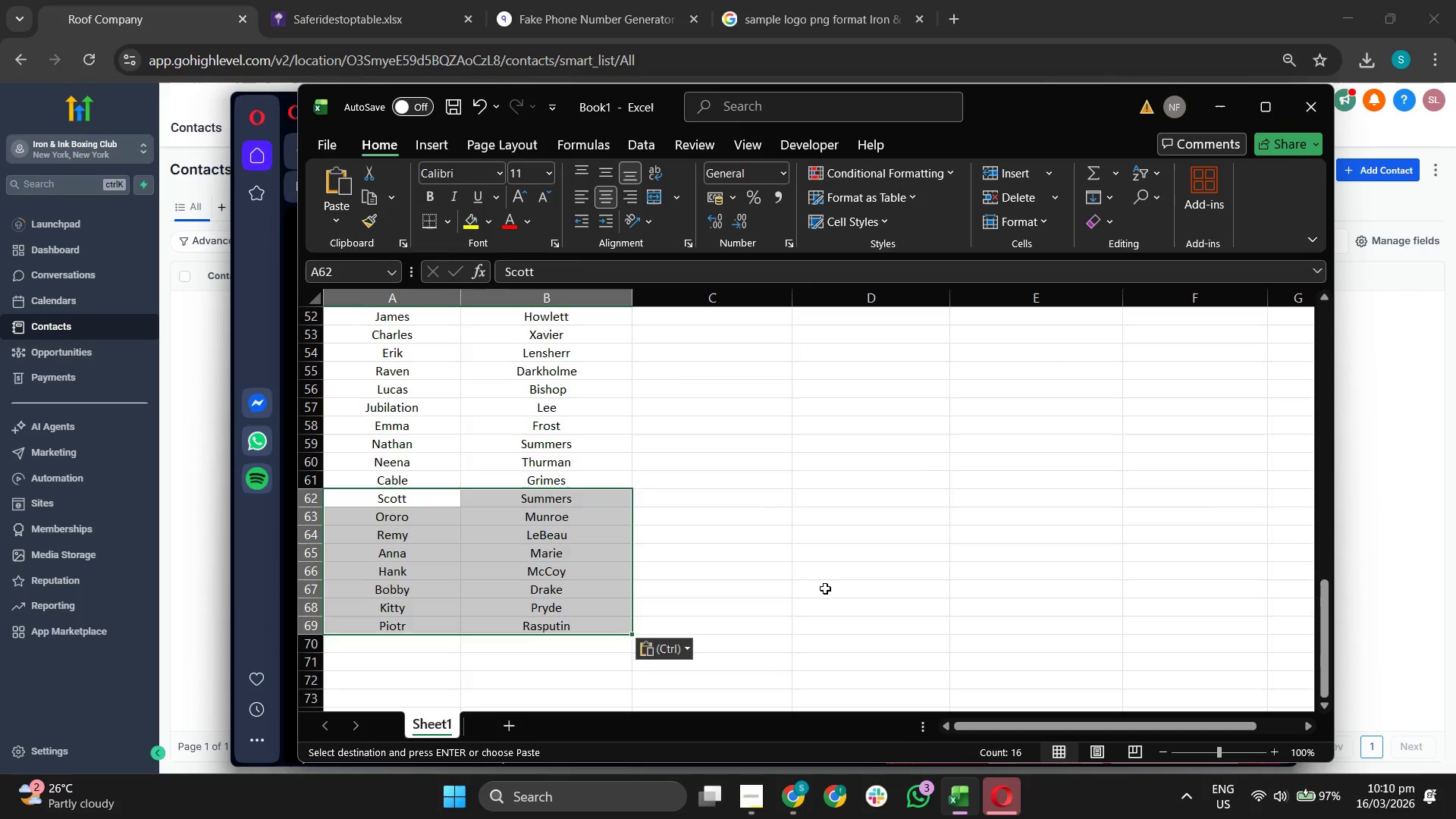 
scroll: coordinate [831, 583], scroll_direction: up, amount: 9.0
 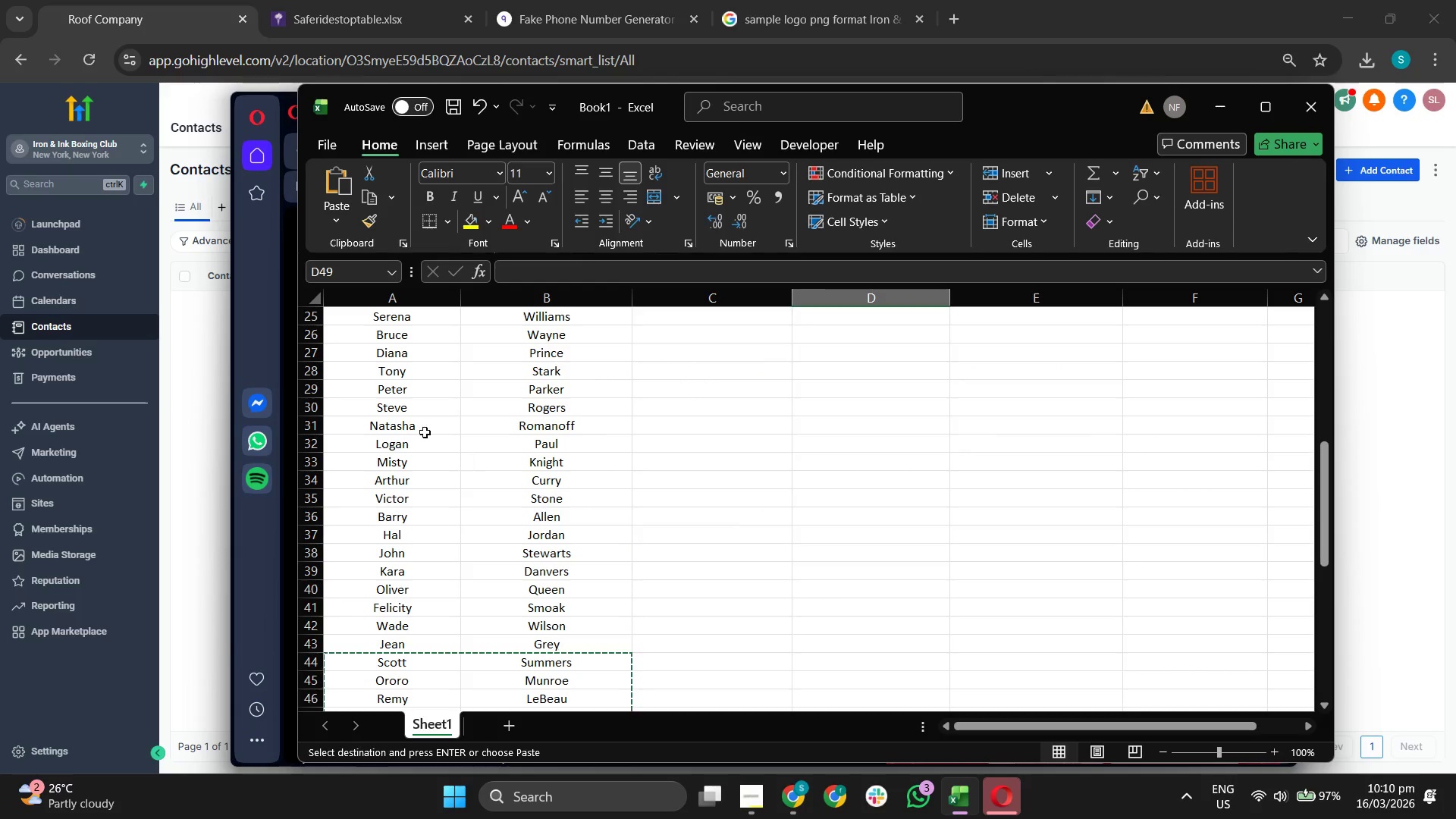 
left_click_drag(start_coordinate=[397, 399], to_coordinate=[566, 523])
 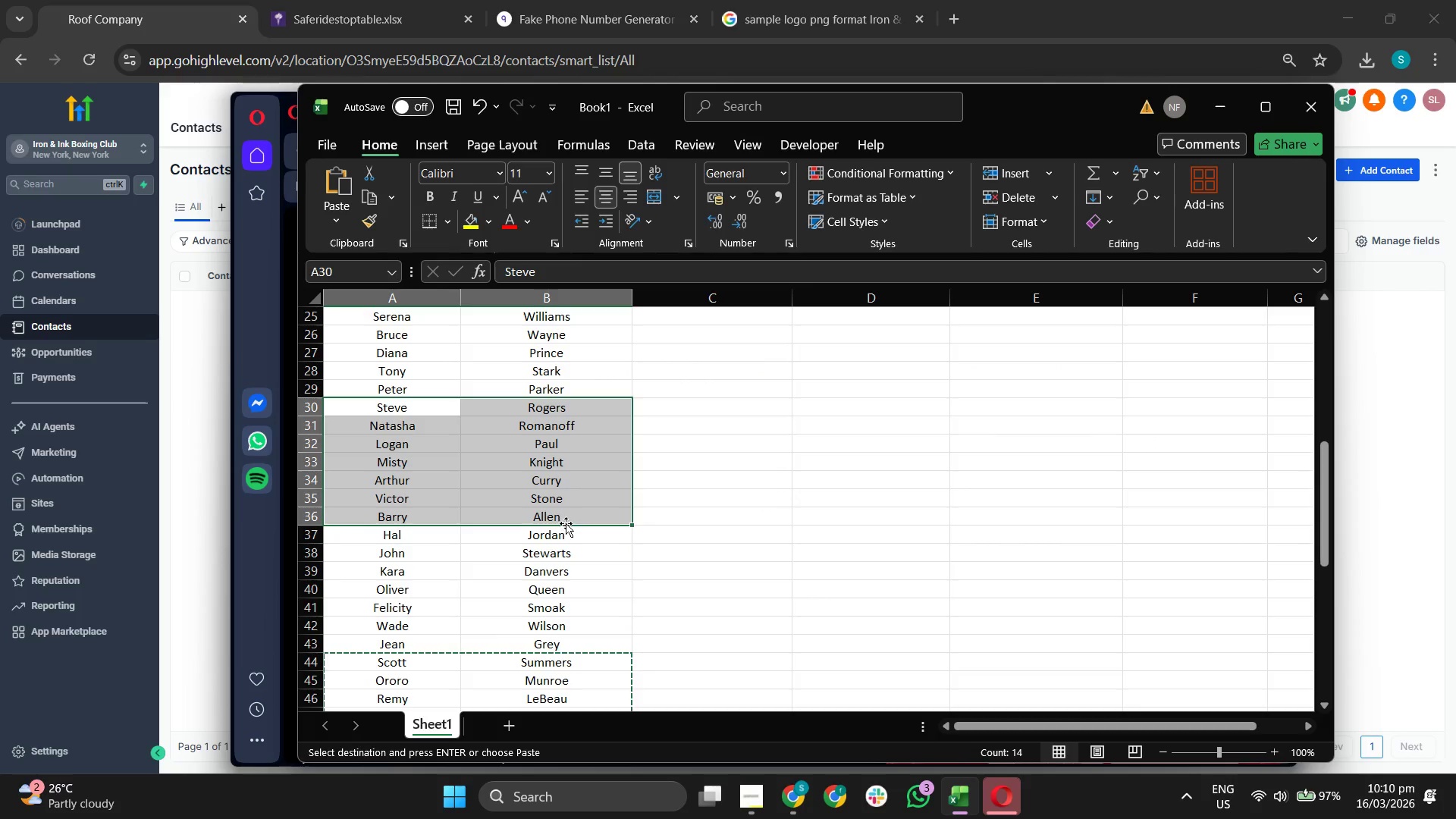 
key(Control+ControlLeft)
 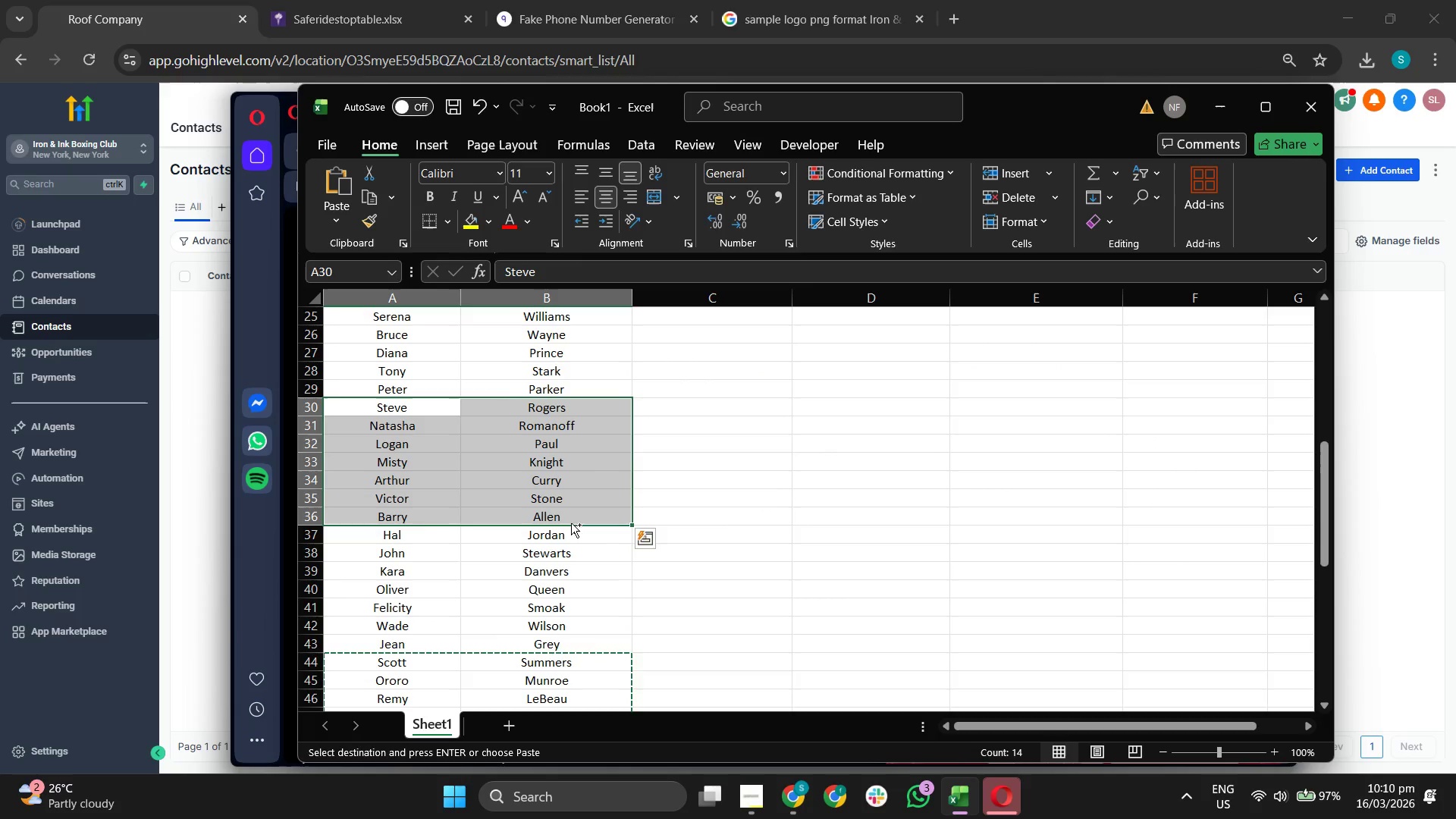 
key(Control+C)
 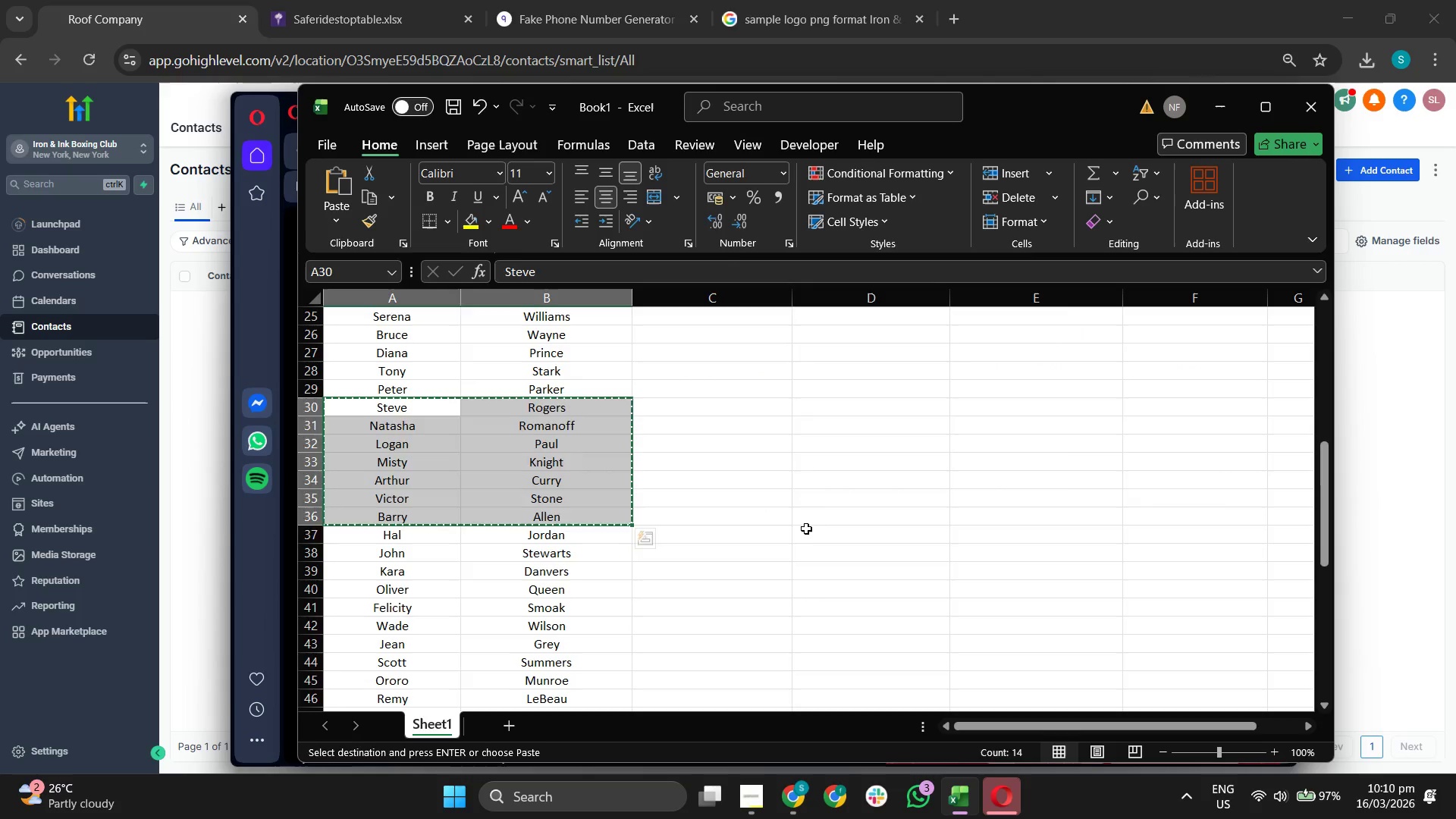 
left_click([806, 529])
 